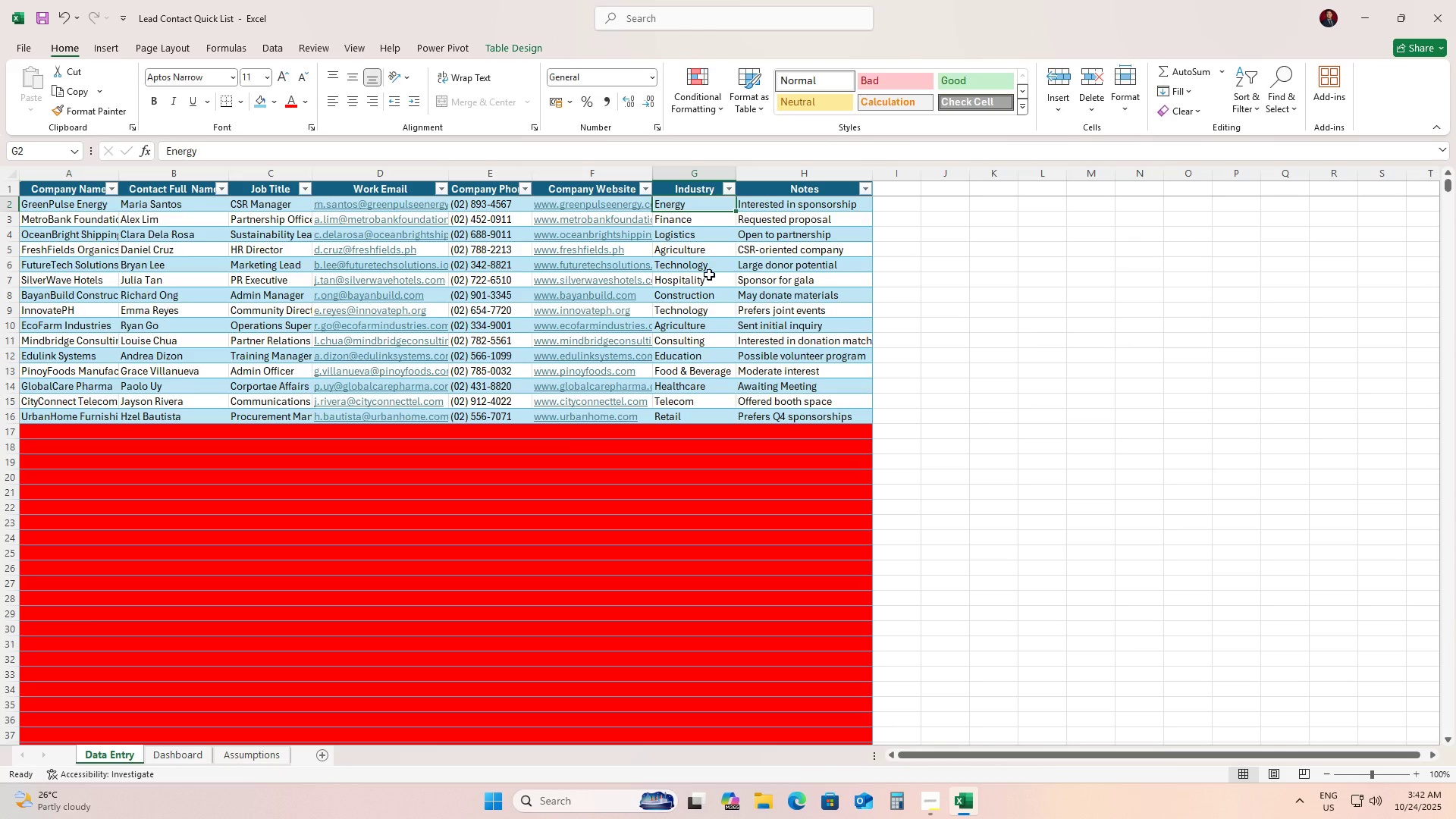 
hold_key(key=ControlLeft, duration=1.53)
 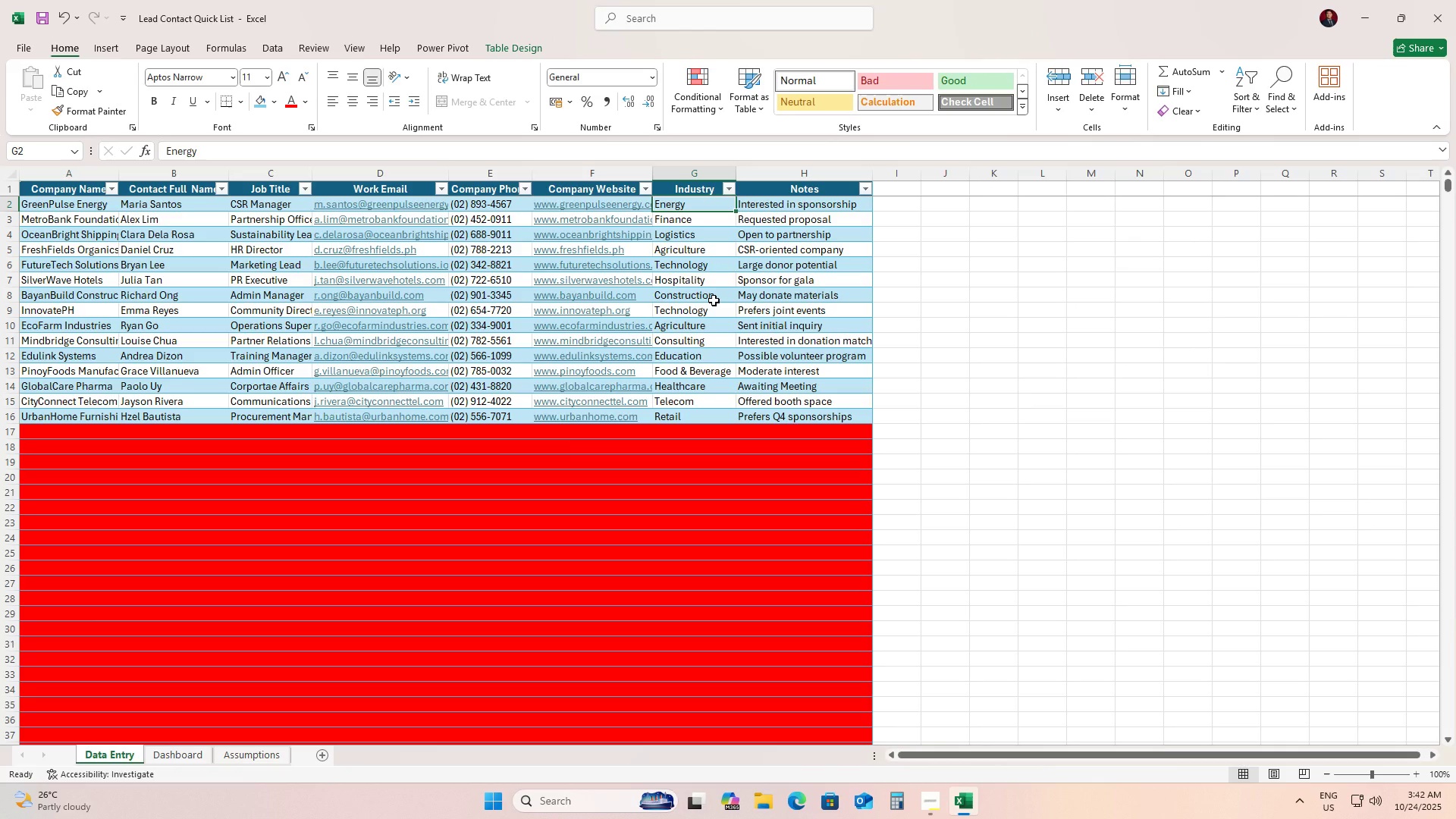 
hold_key(key=ControlLeft, duration=1.17)
left_click([714, 300])
 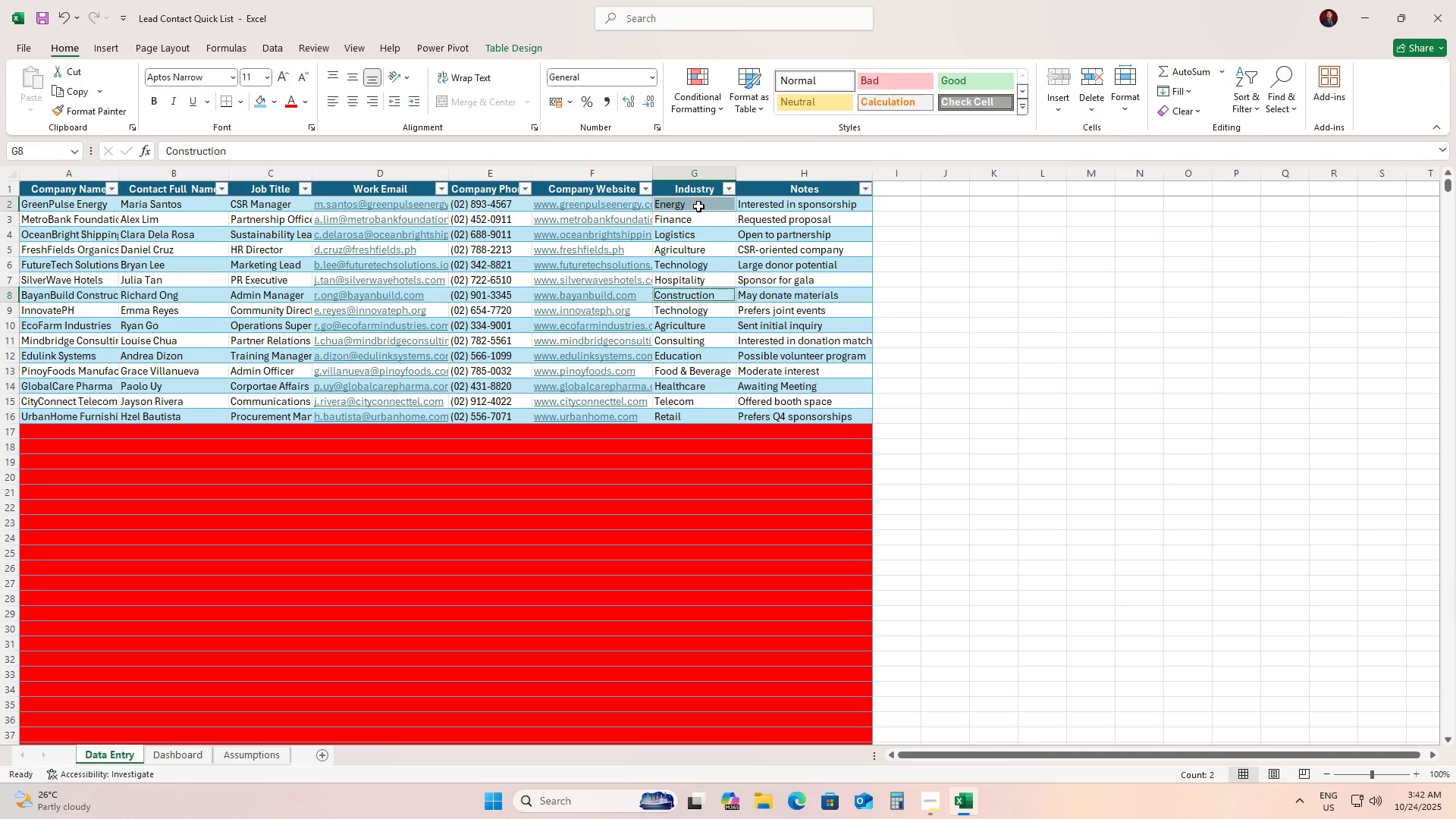 
left_click([698, 207])
 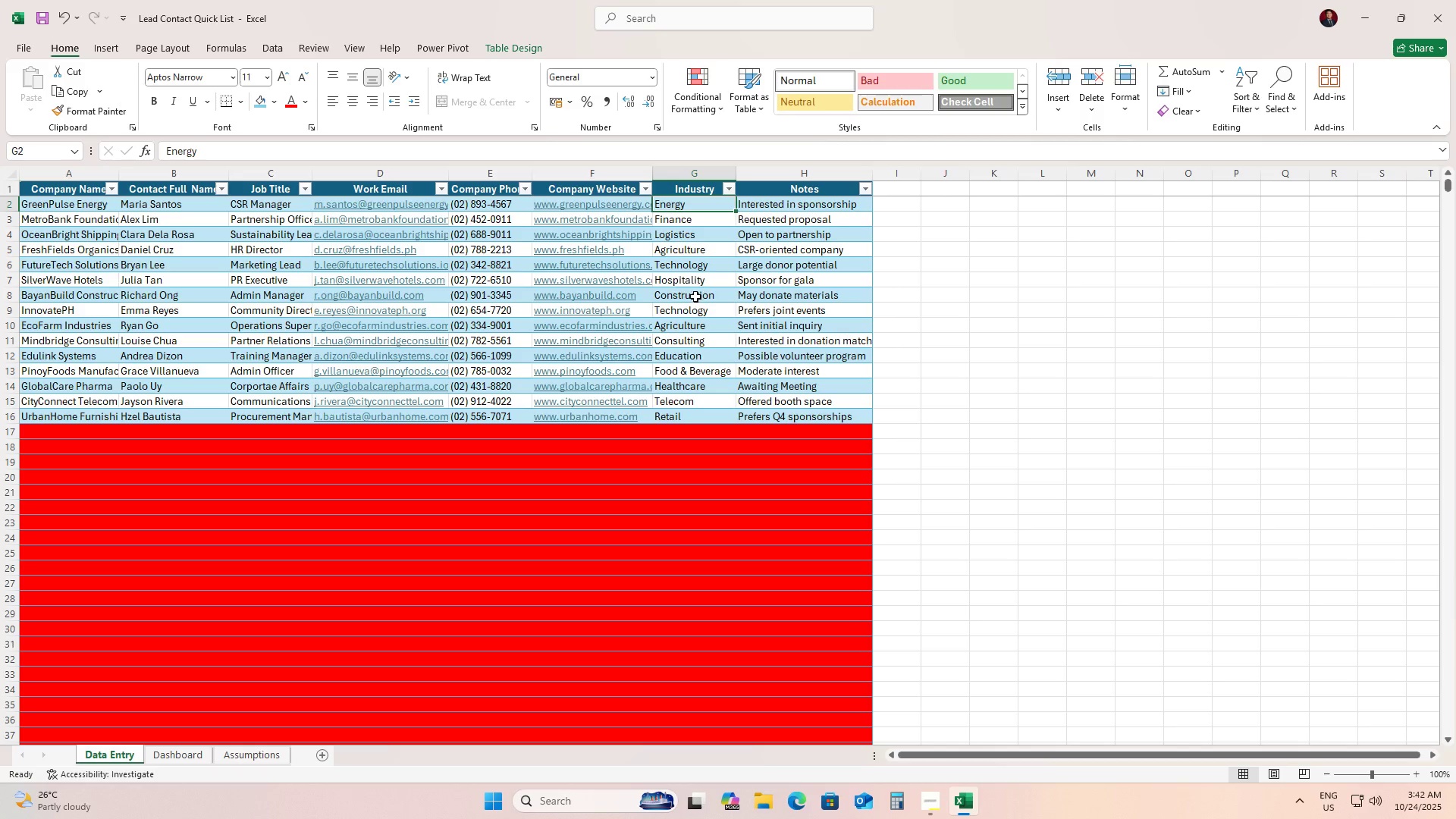 
hold_key(key=ControlLeft, duration=0.86)
hold_key(key=ShiftLeft, duration=0.74)
left_click([695, 300])
 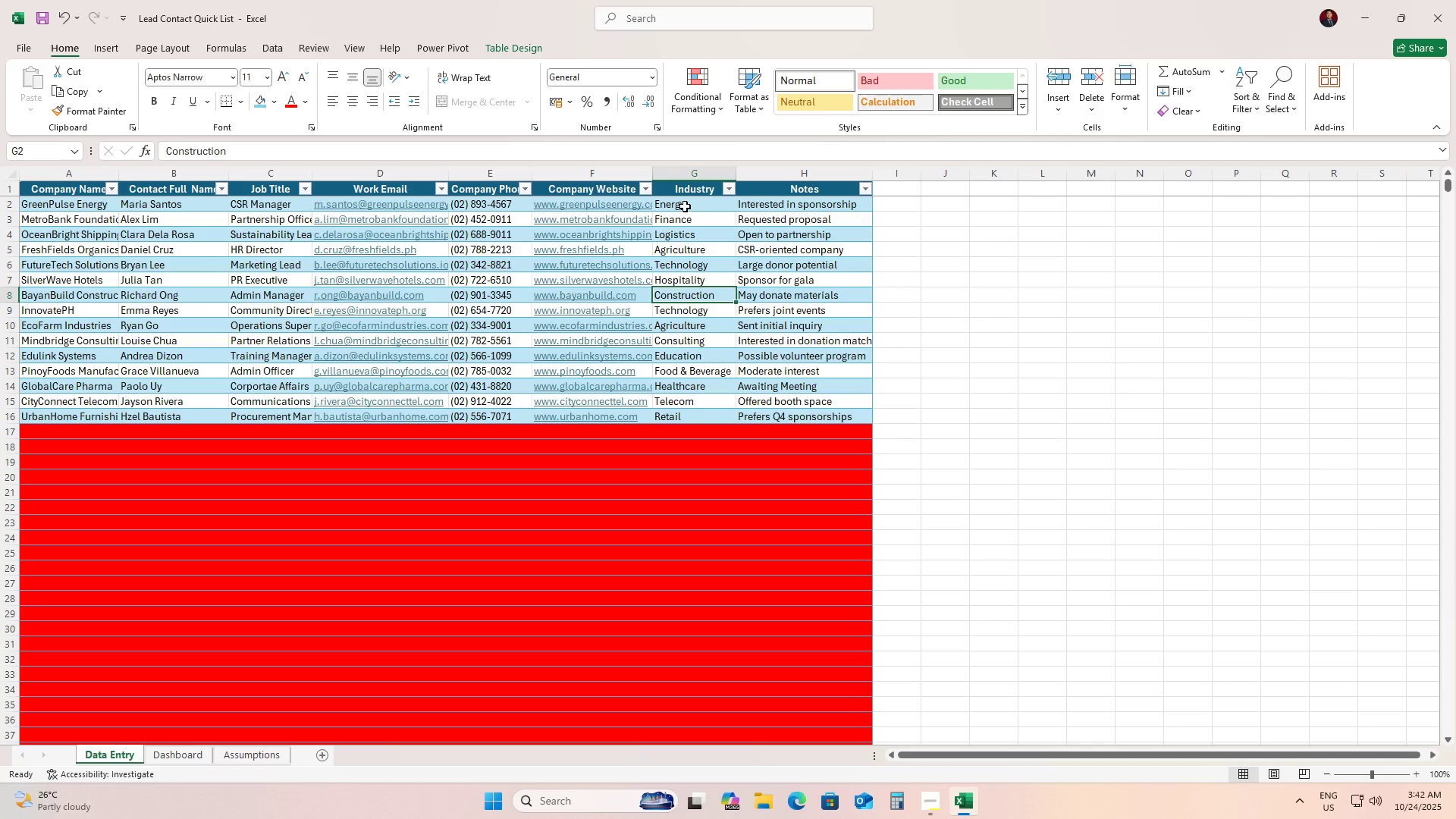 
left_click([685, 206])
 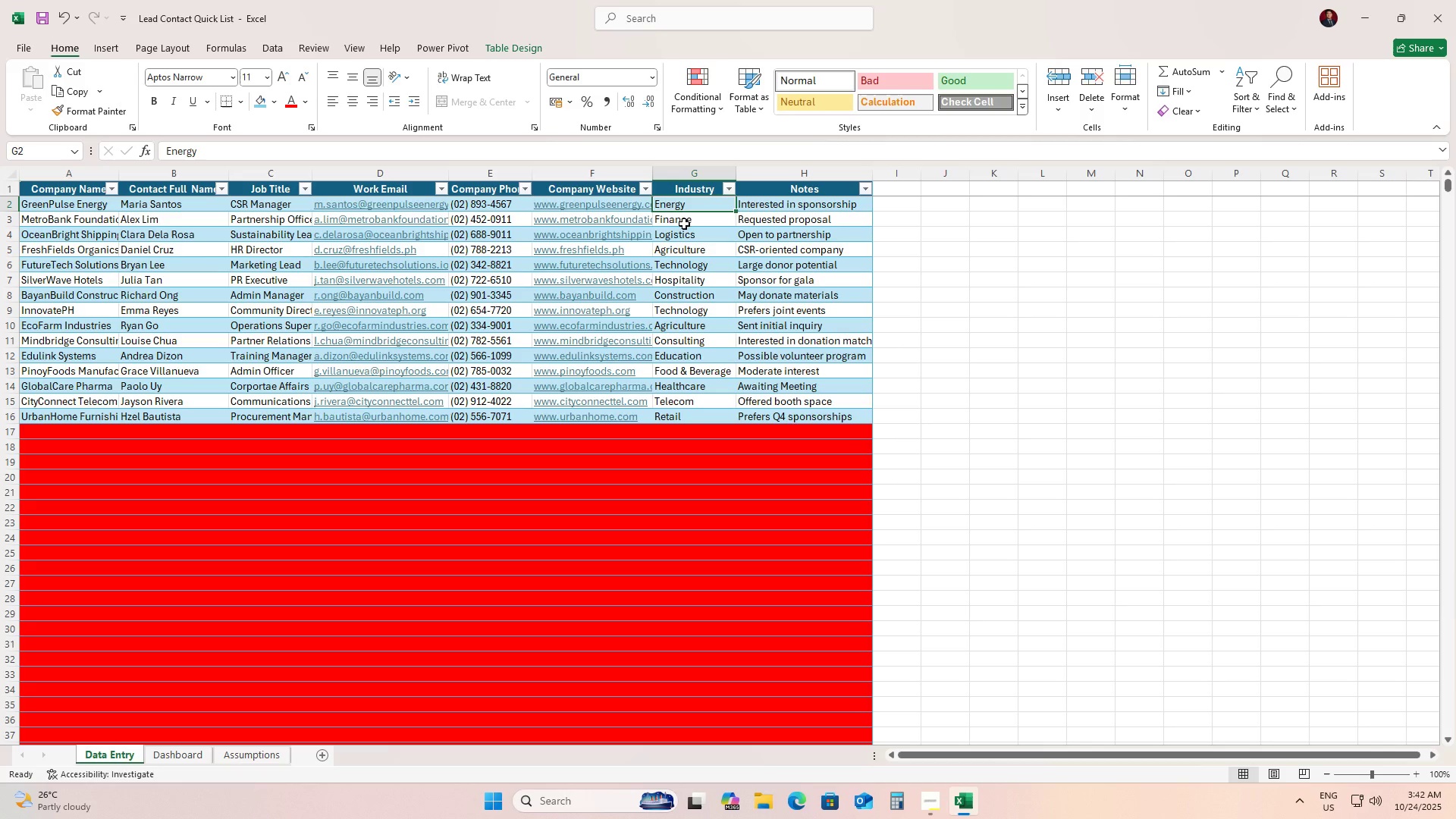 
hold_key(key=ControlLeft, duration=1.27)
hold_key(key=ShiftLeft, duration=1.09)
left_click([694, 314])
 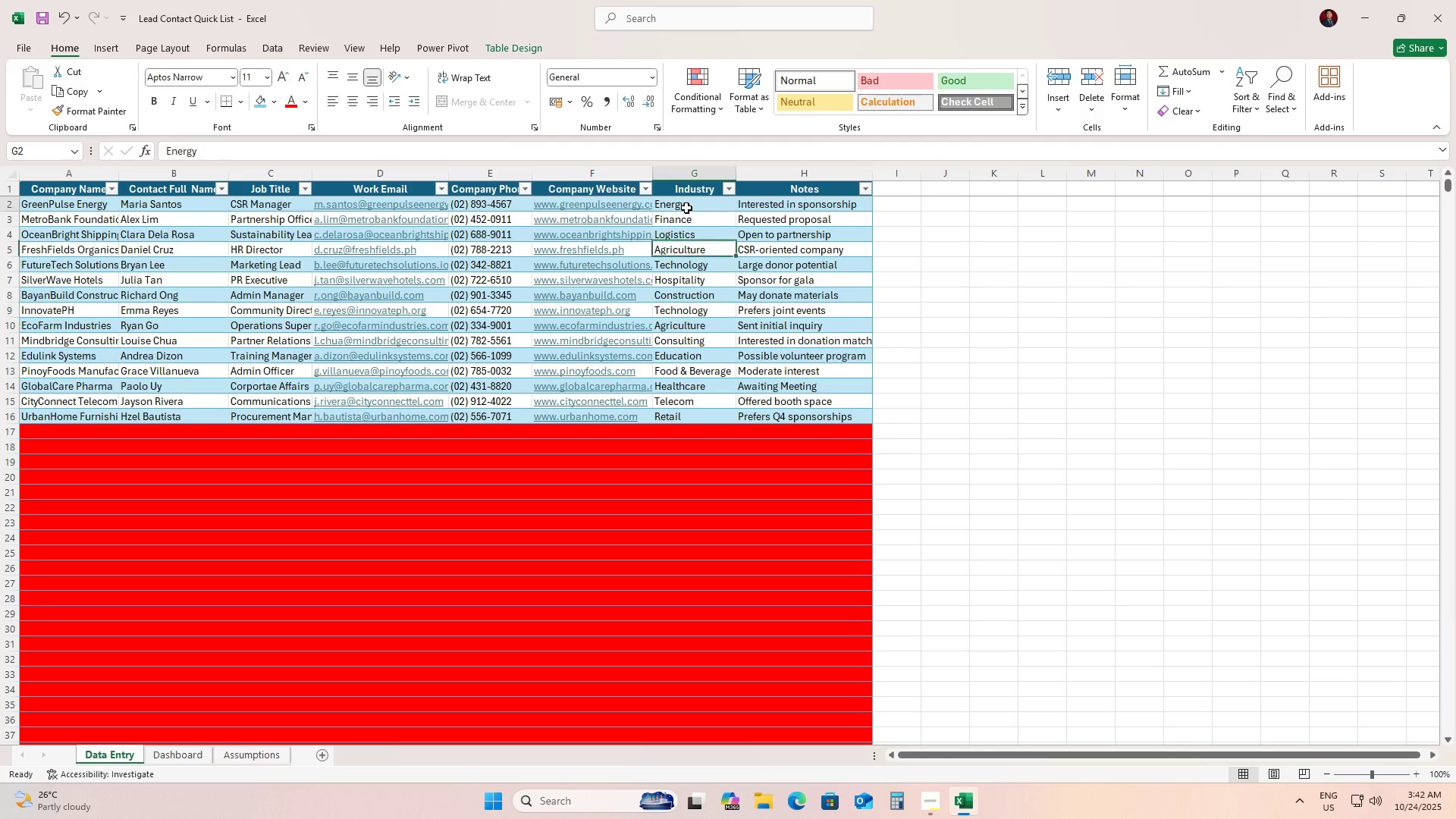 
left_click([686, 208])
 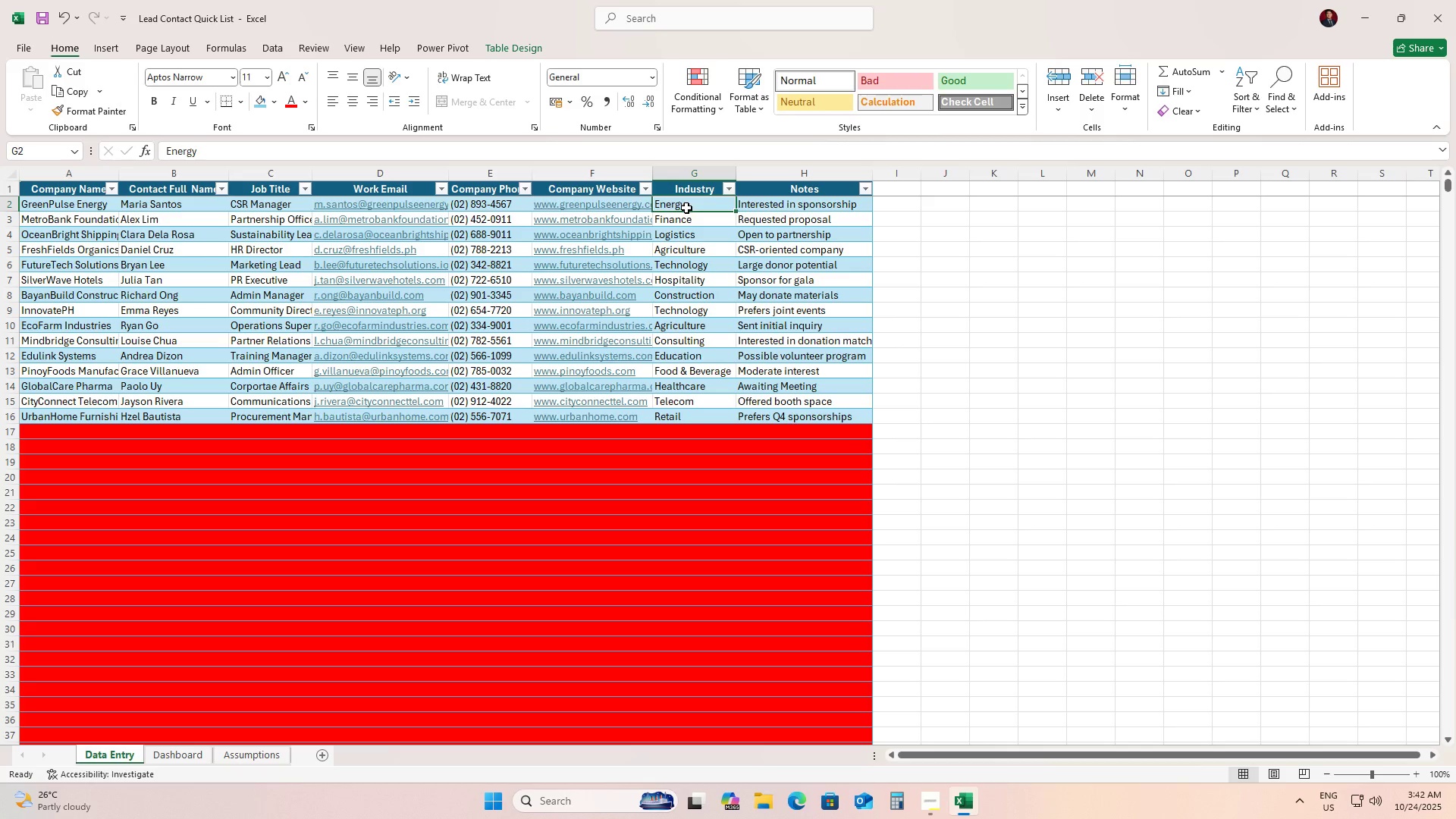 
hold_key(key=ControlLeft, duration=1.5)
left_click_drag(start_coordinate=[685, 215], to_coordinate=[719, 297])
 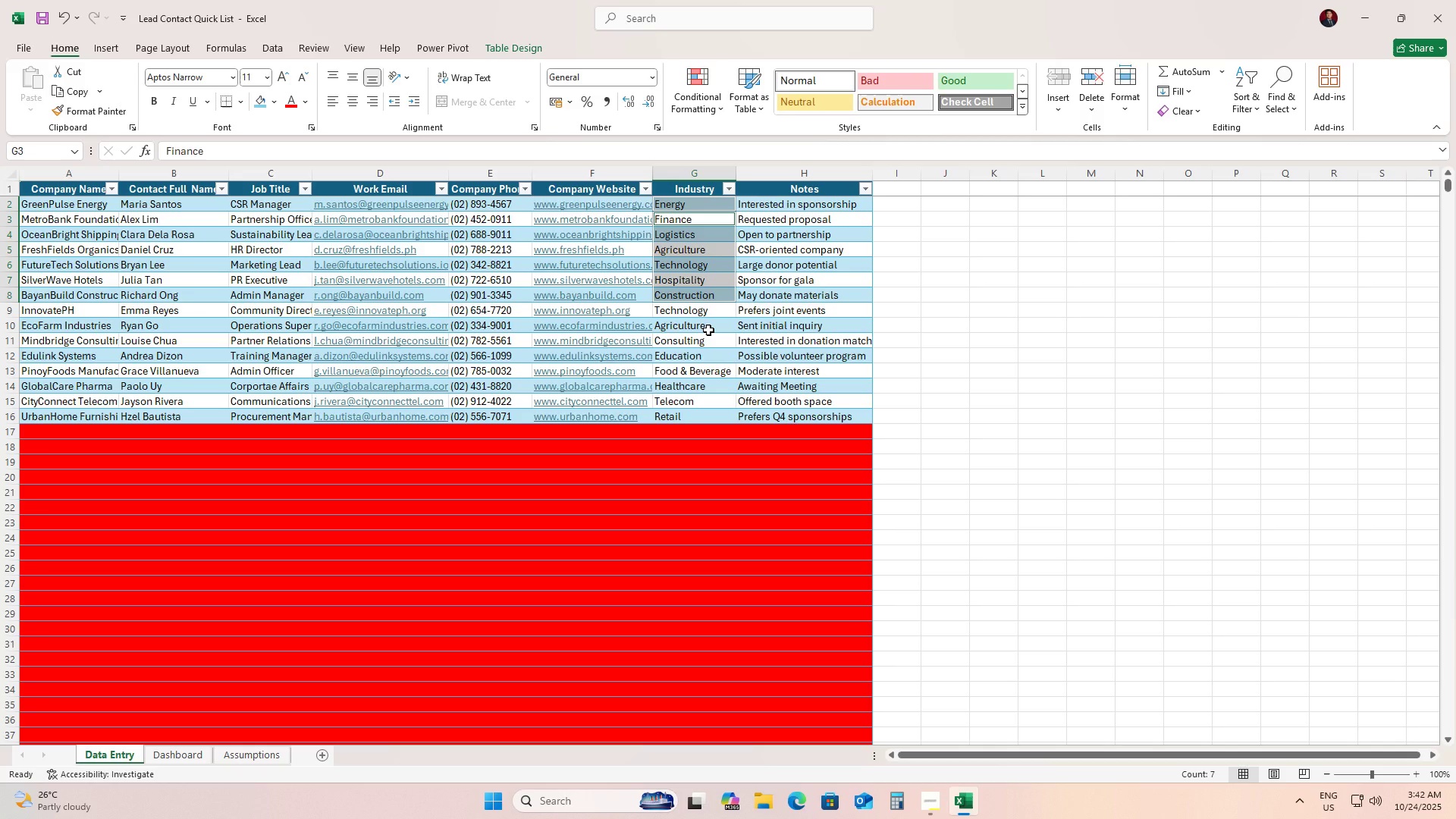 
hold_key(key=ControlLeft, duration=1.51)
 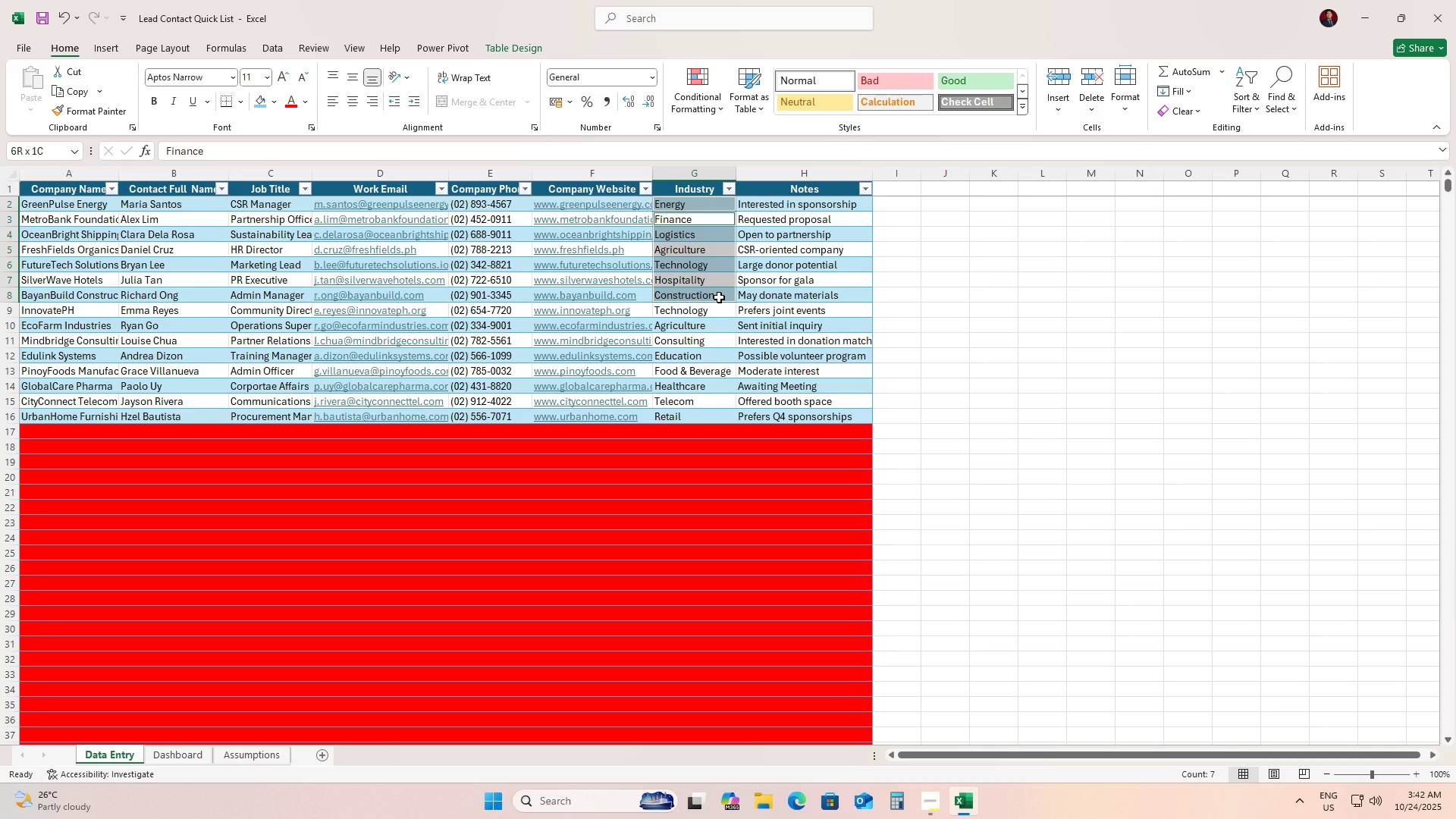 
hold_key(key=ControlLeft, duration=1.53)
 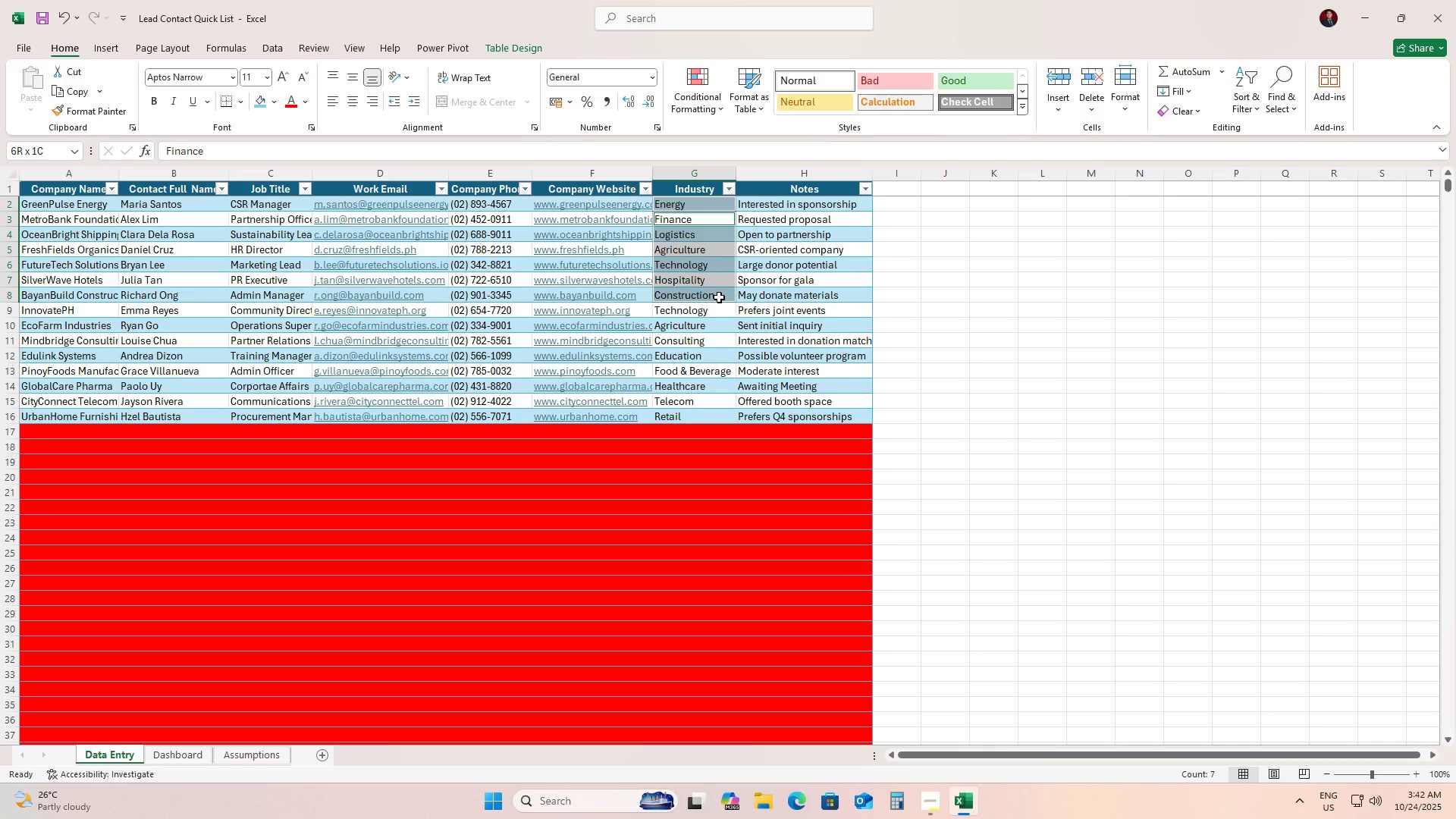 
hold_key(key=ControlLeft, duration=1.51)
 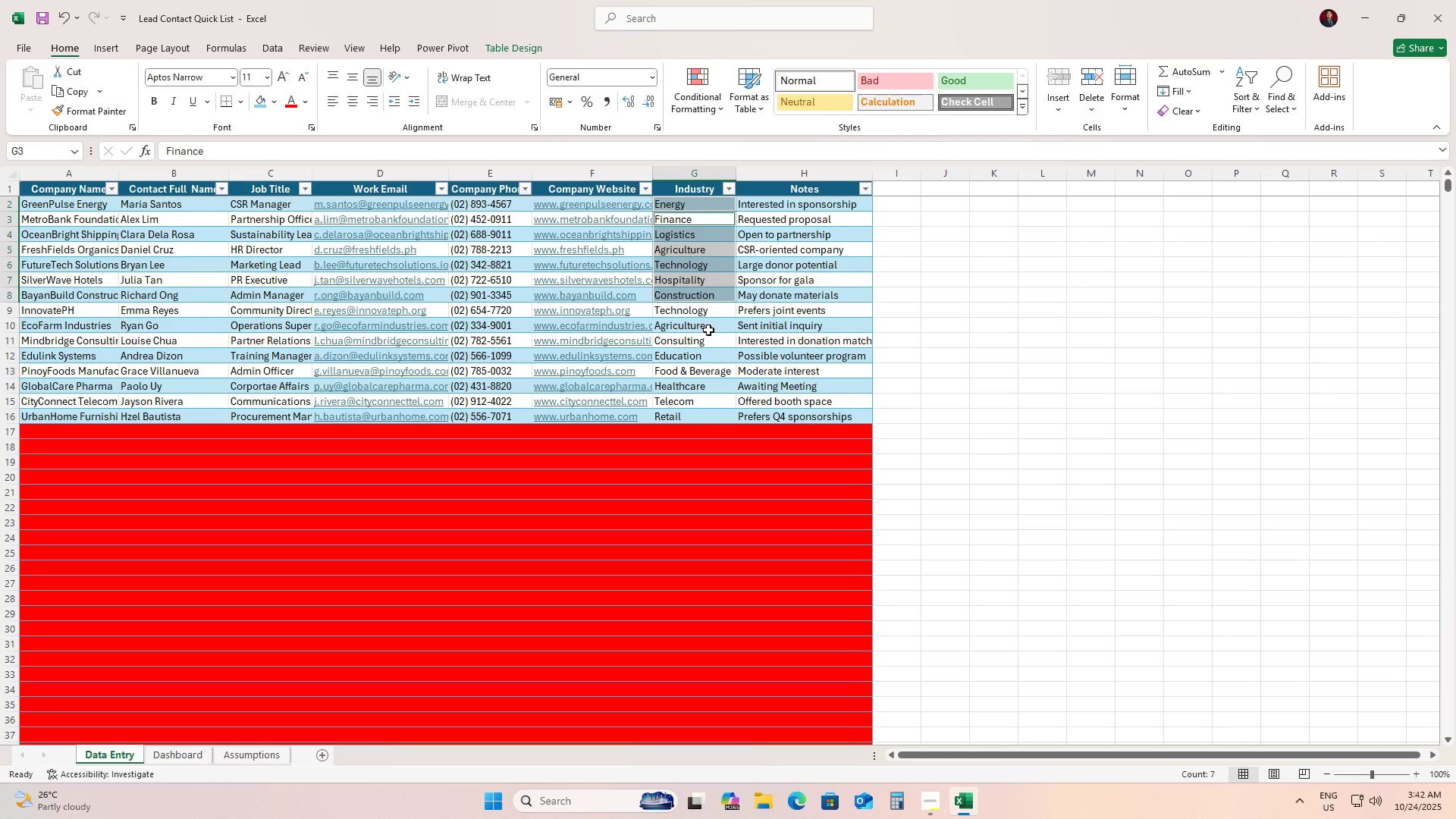 
hold_key(key=ControlLeft, duration=1.52)
 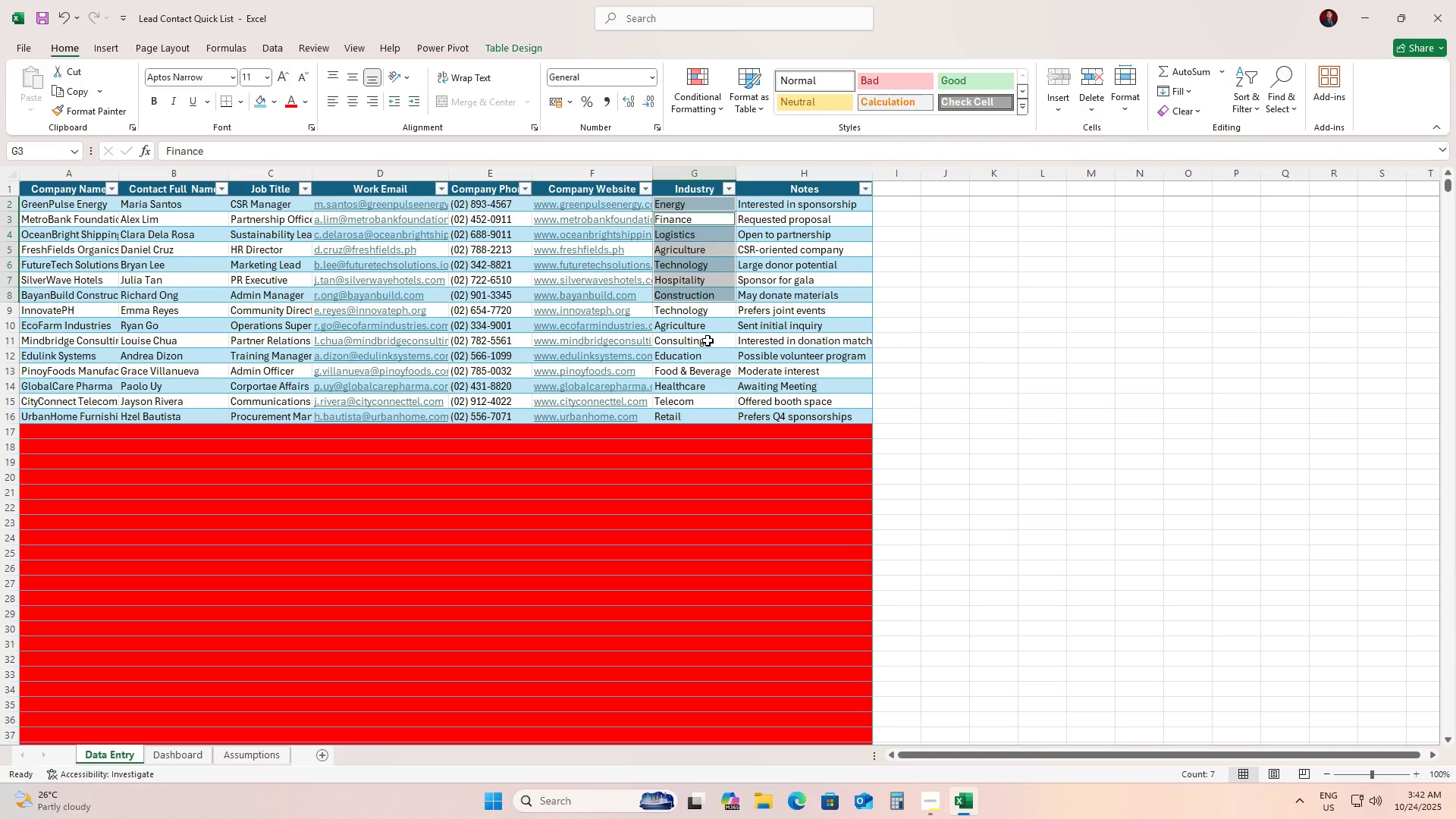 
hold_key(key=ControlLeft, duration=1.52)
left_click([708, 340])
 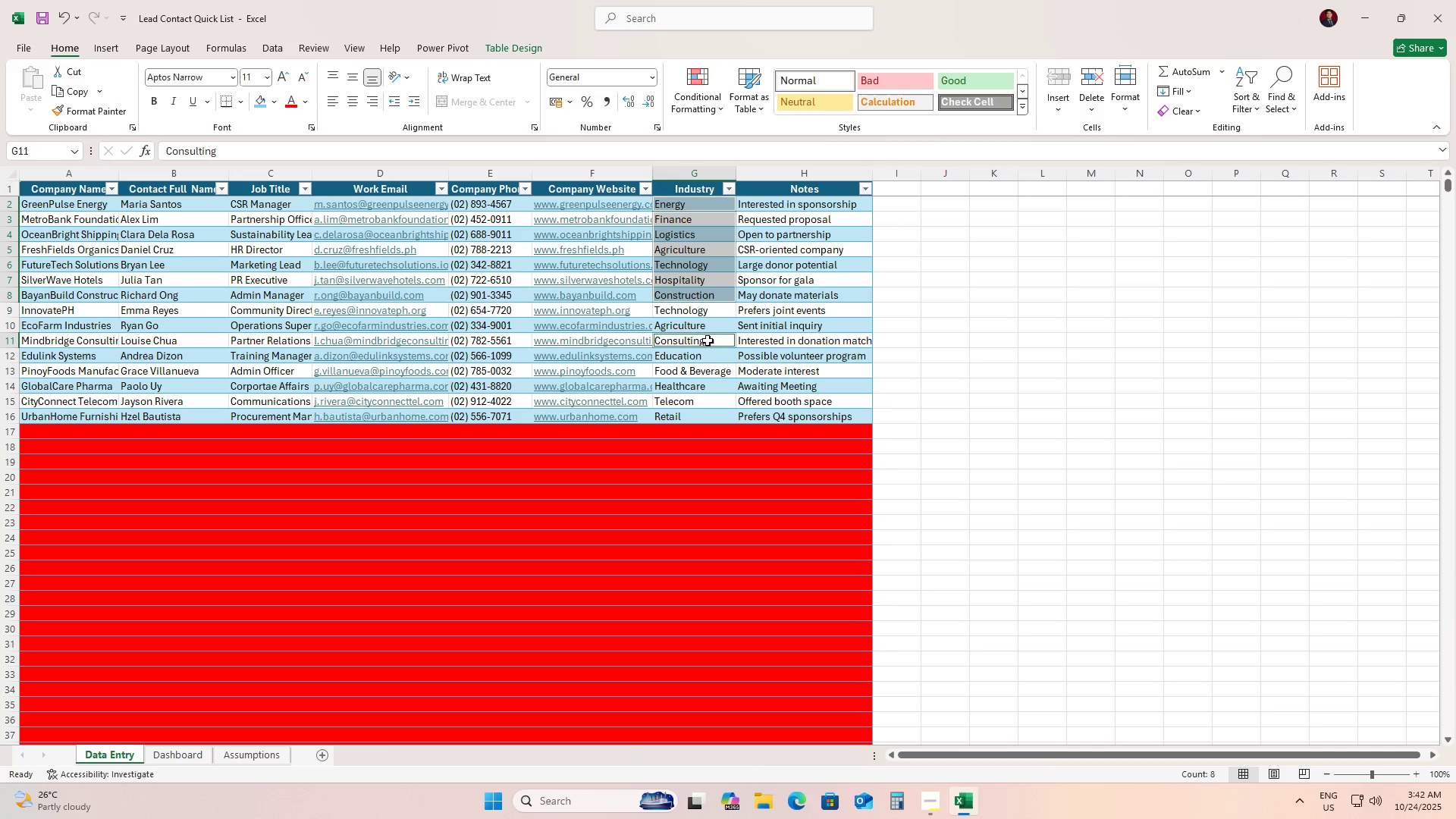 
hold_key(key=ControlLeft, duration=1.52)
 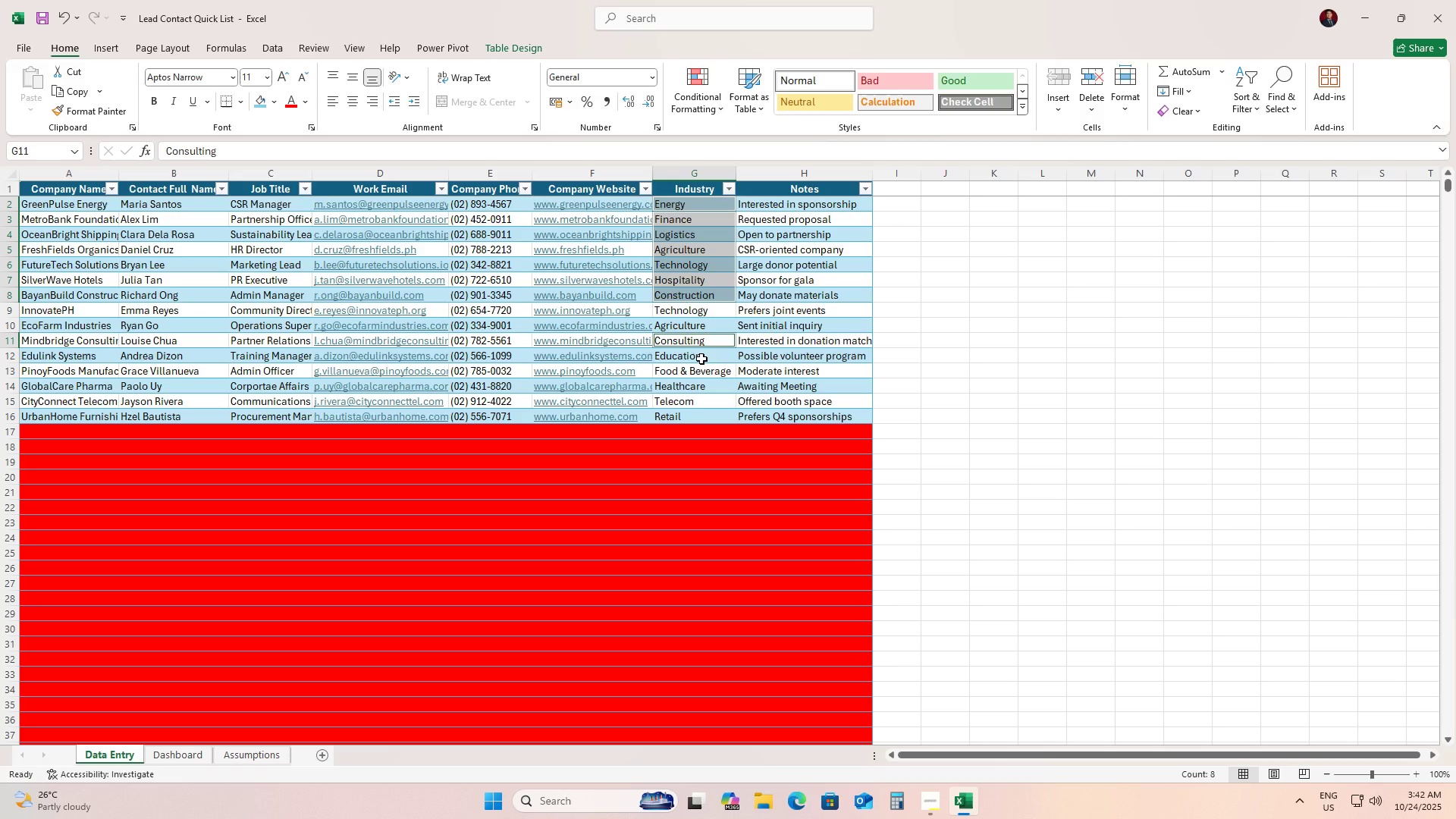 
hold_key(key=ControlLeft, duration=1.52)
left_click([701, 359])
 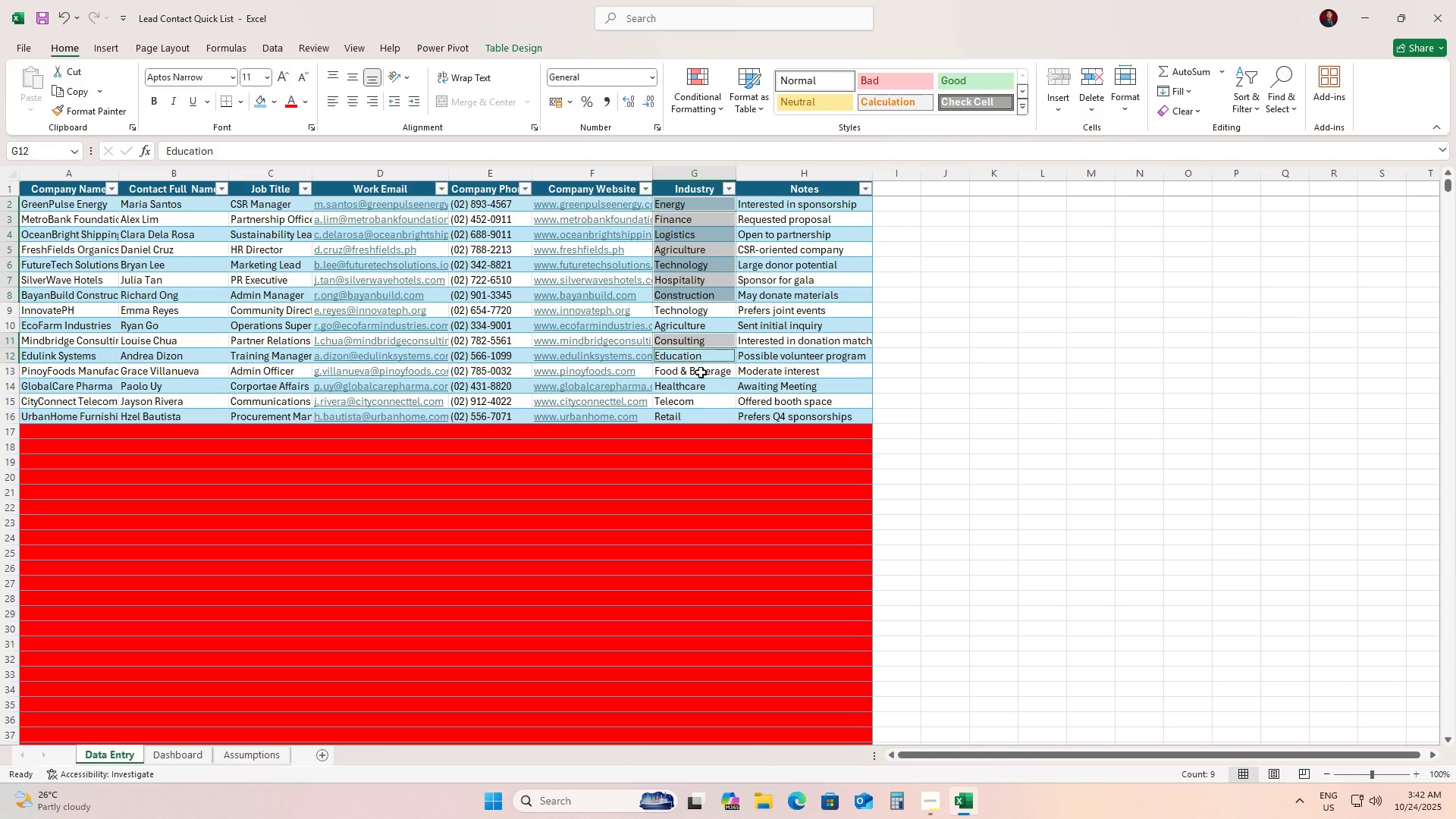 
hold_key(key=ControlLeft, duration=1.52)
left_click([701, 375])
 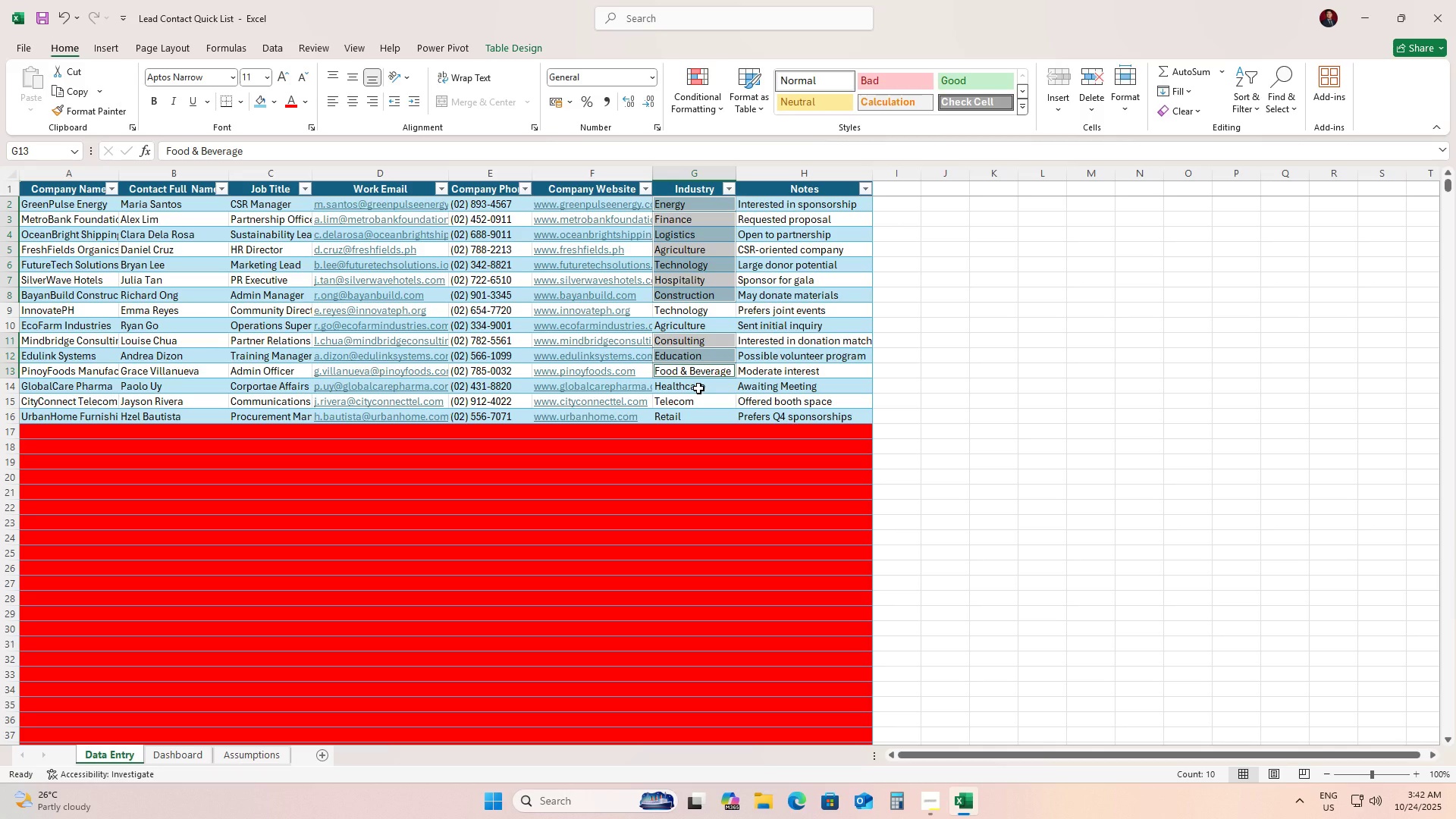 
hold_key(key=ControlLeft, duration=1.52)
left_click([698, 388])
 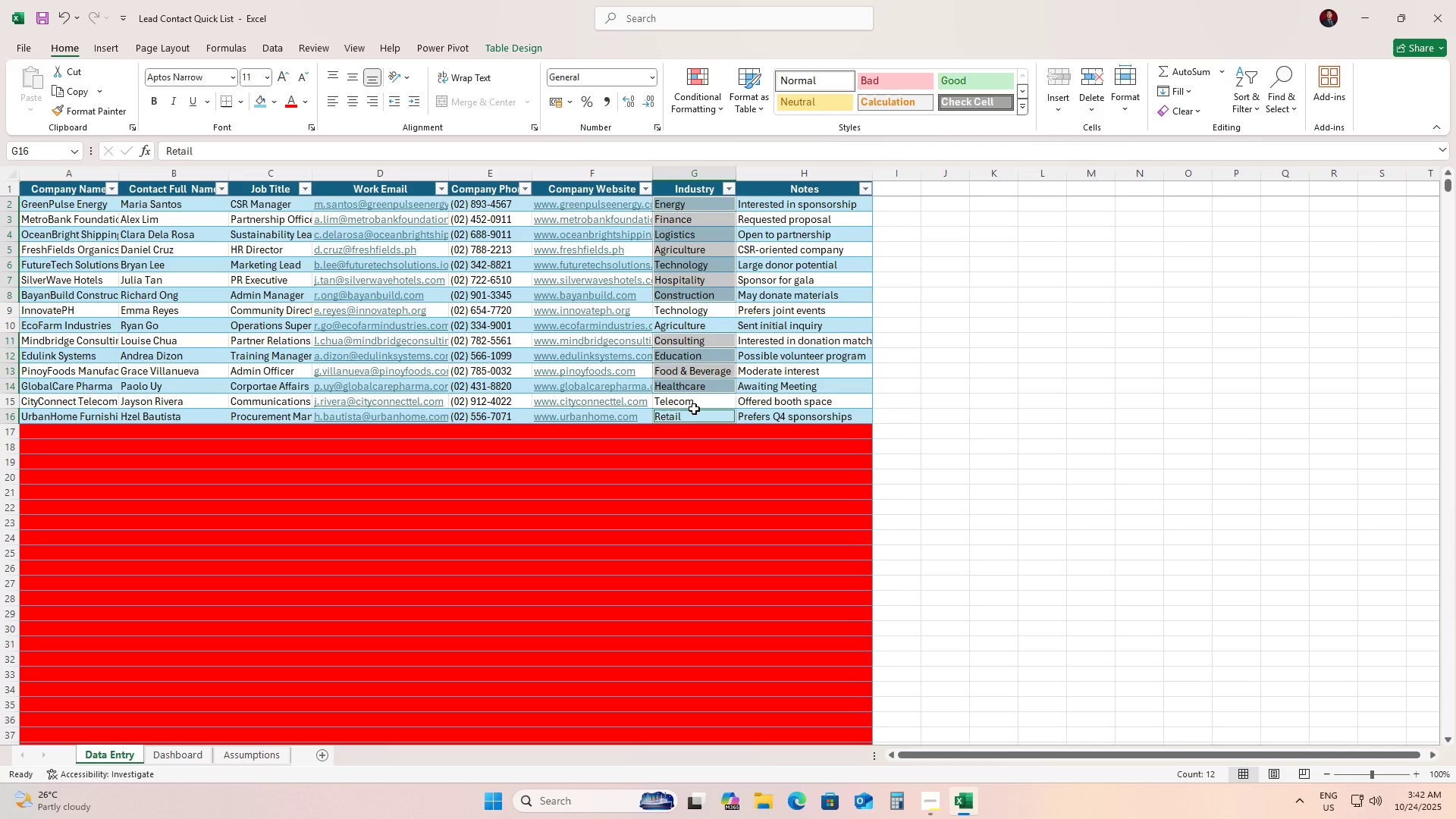 
left_click([694, 409])
 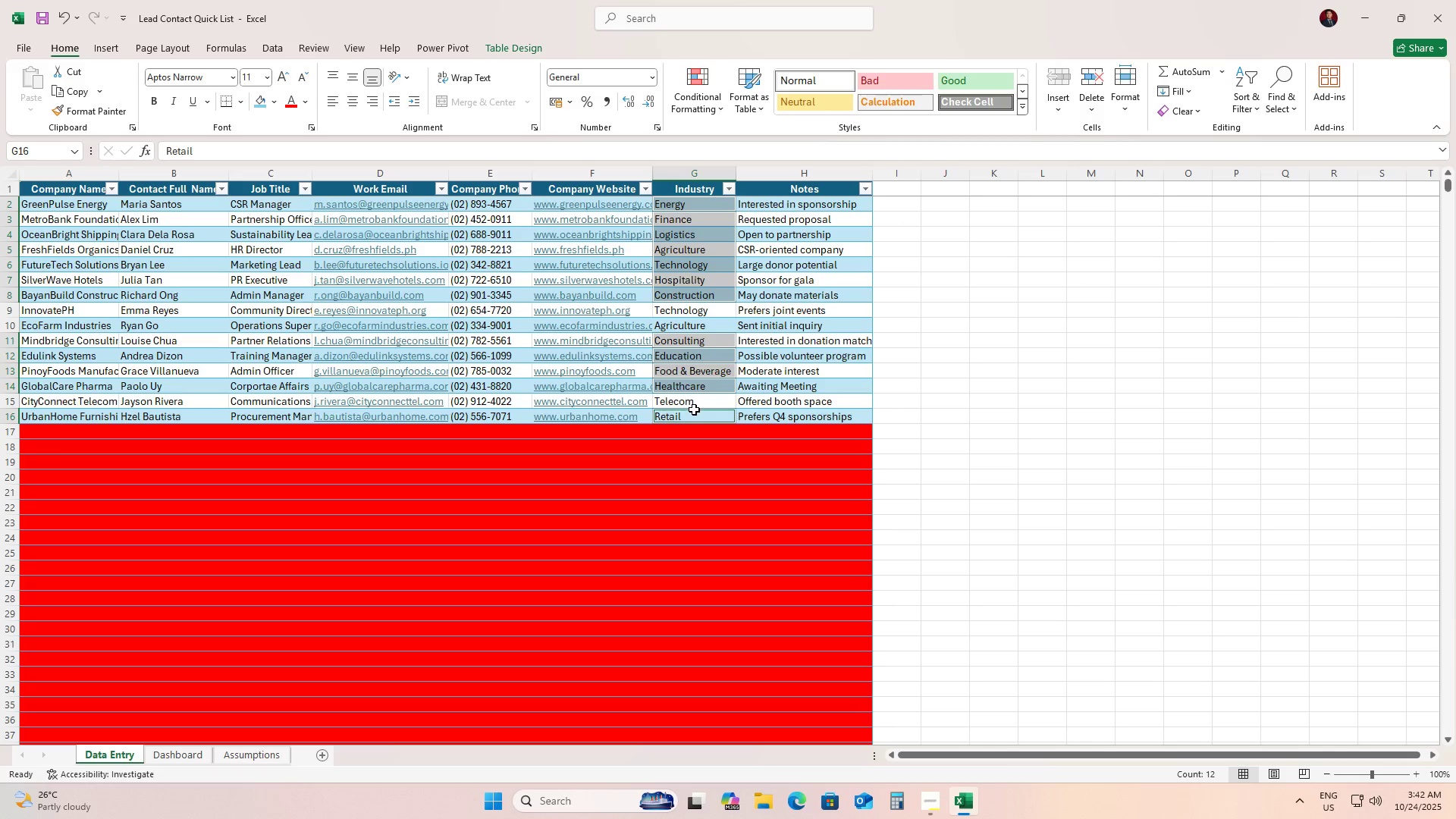 
hold_key(key=ControlLeft, duration=1.51)
 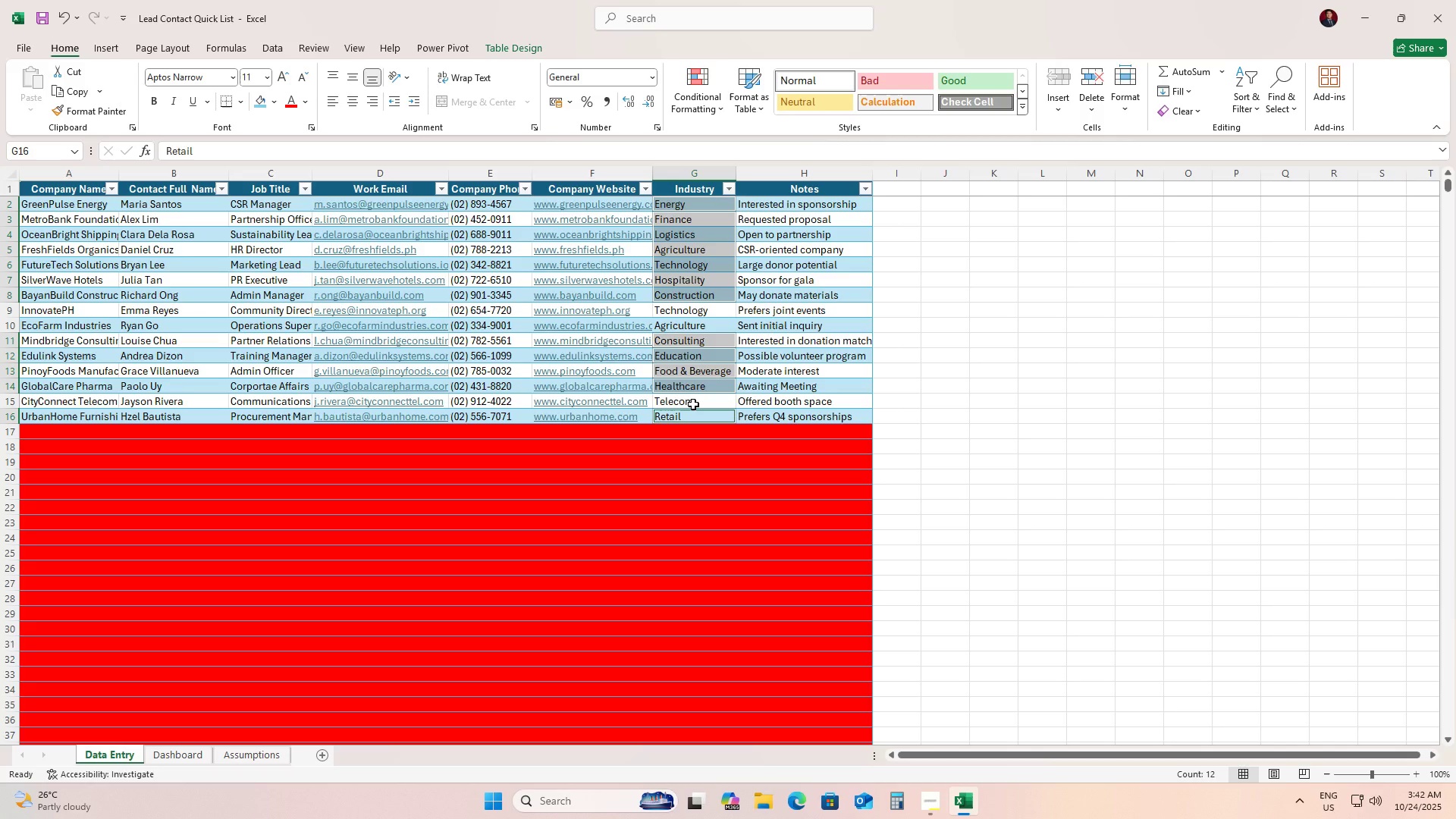 
hold_key(key=ControlLeft, duration=1.52)
left_click([693, 404])
 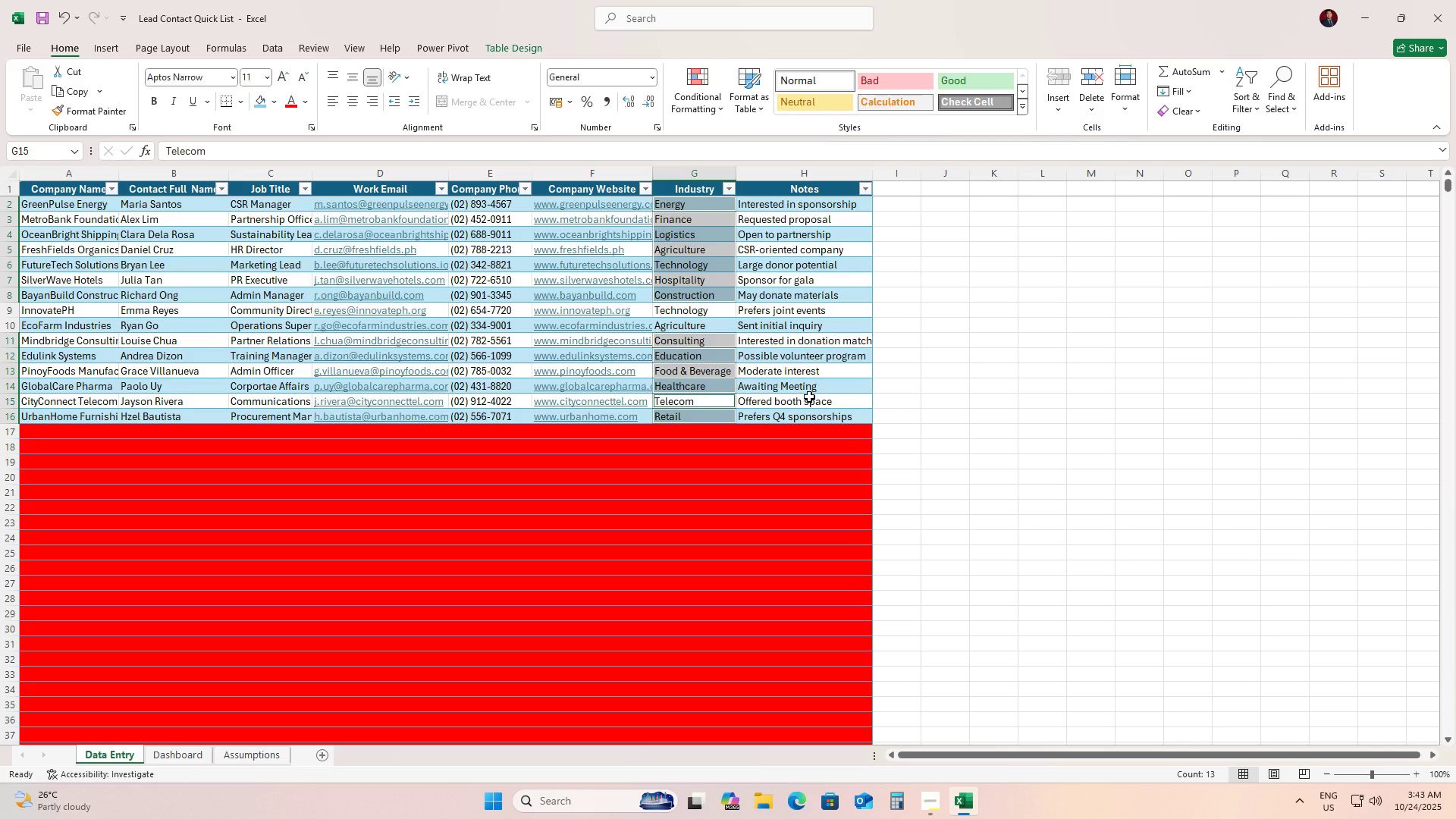 
key(Control+C)
 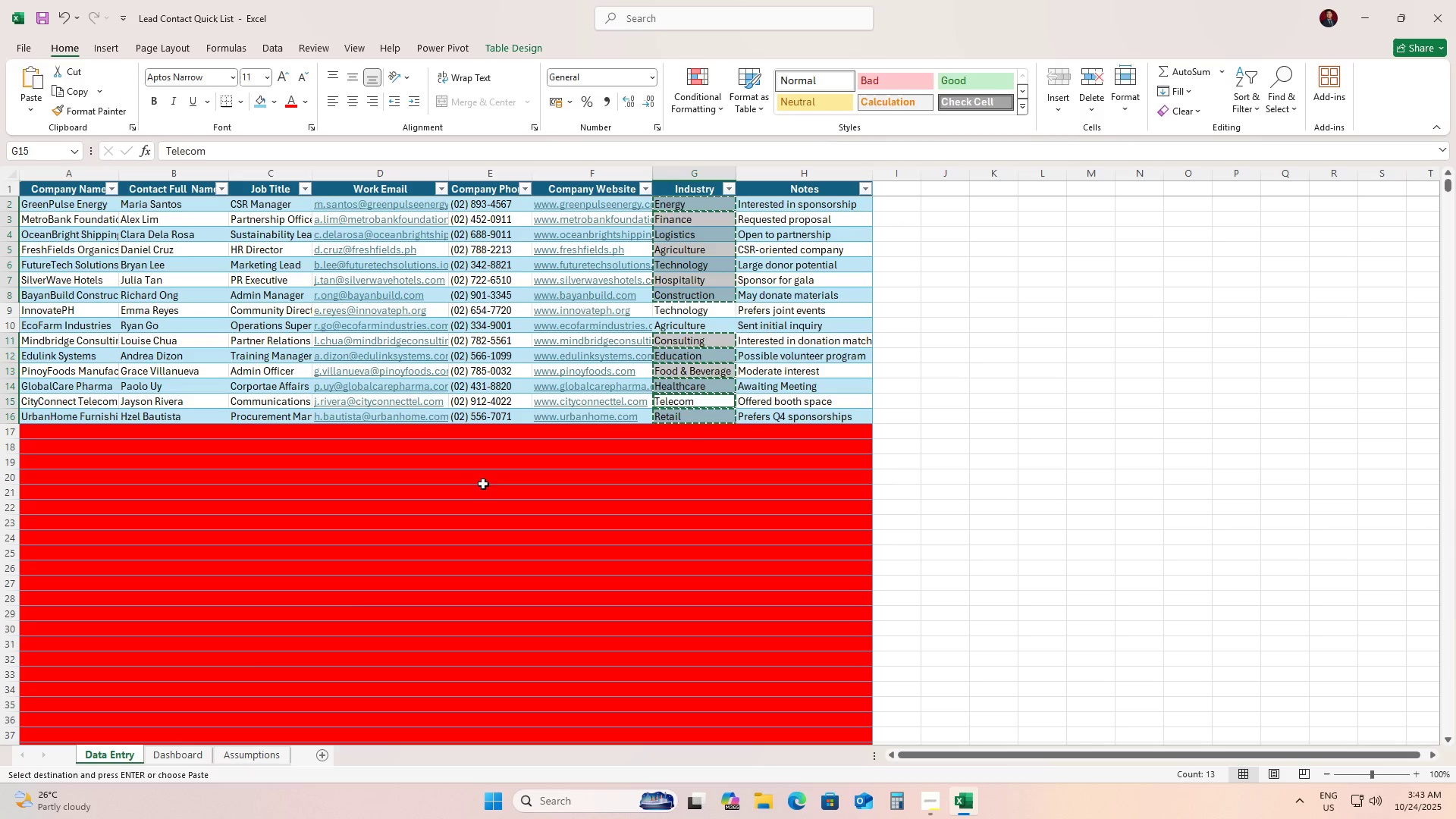 
left_click([182, 754])
 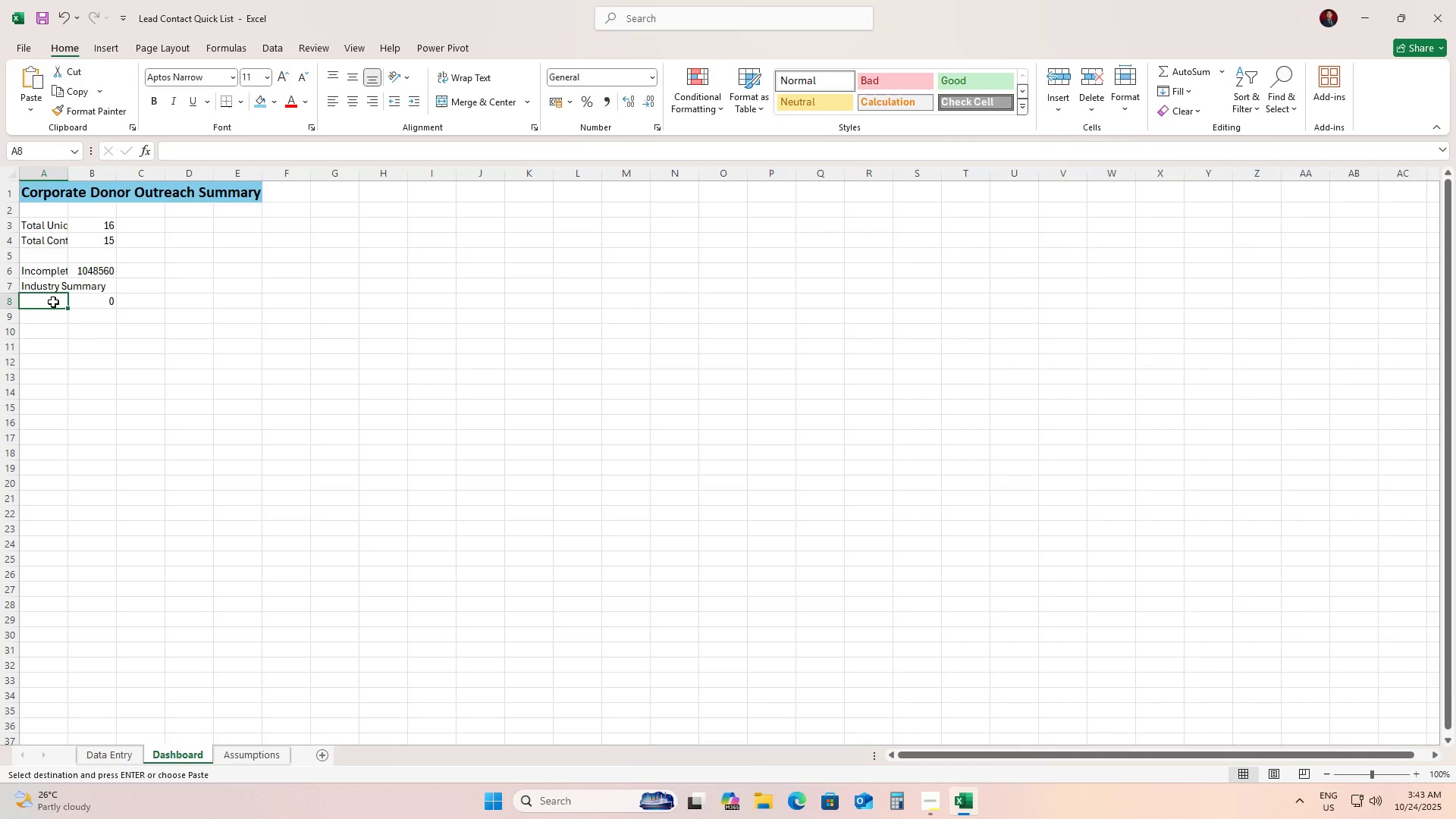 
left_click([46, 300])
 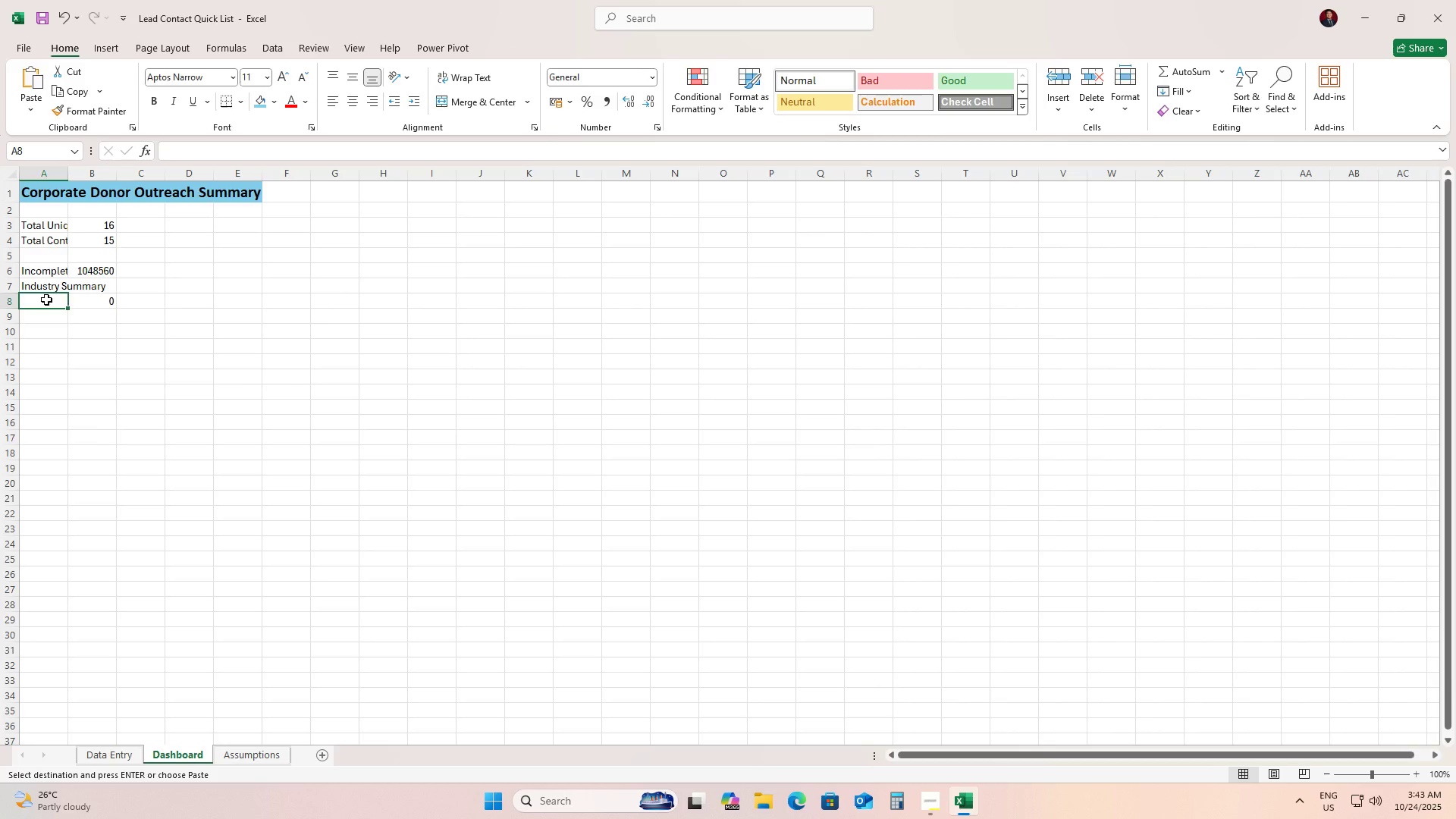 
key(Control+ControlLeft)
 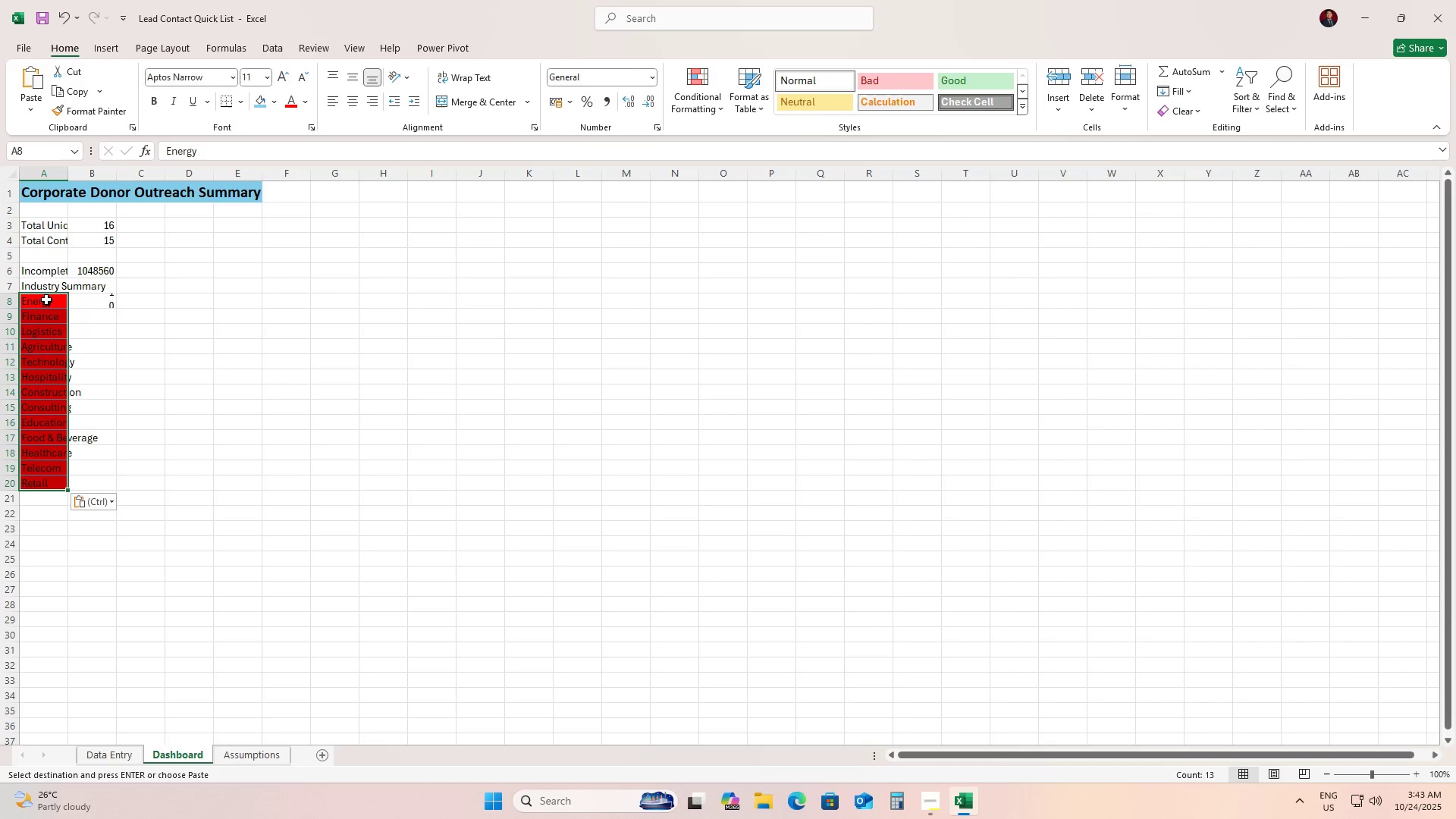 
key(Control+V)
 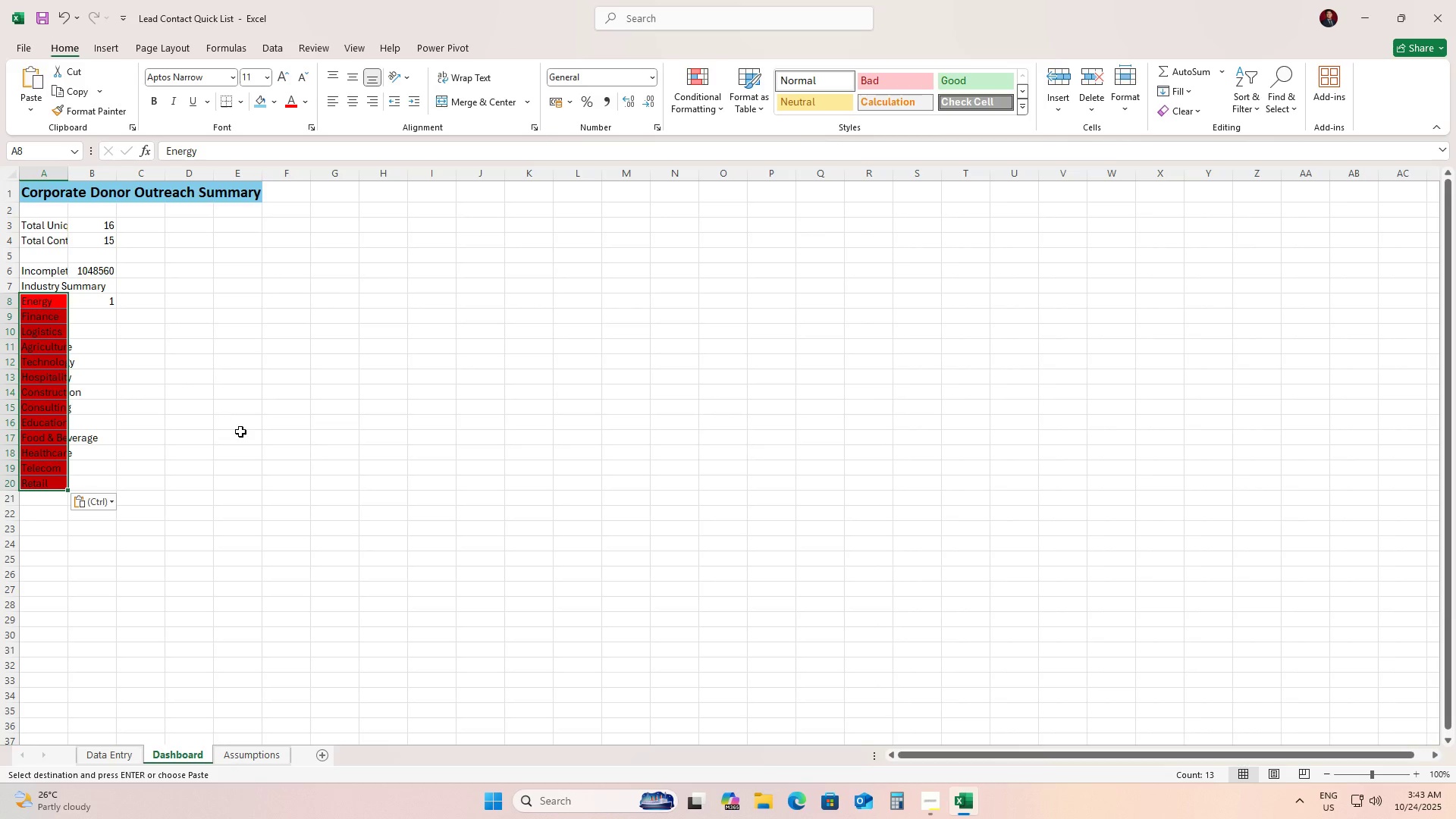 
left_click([240, 431])
 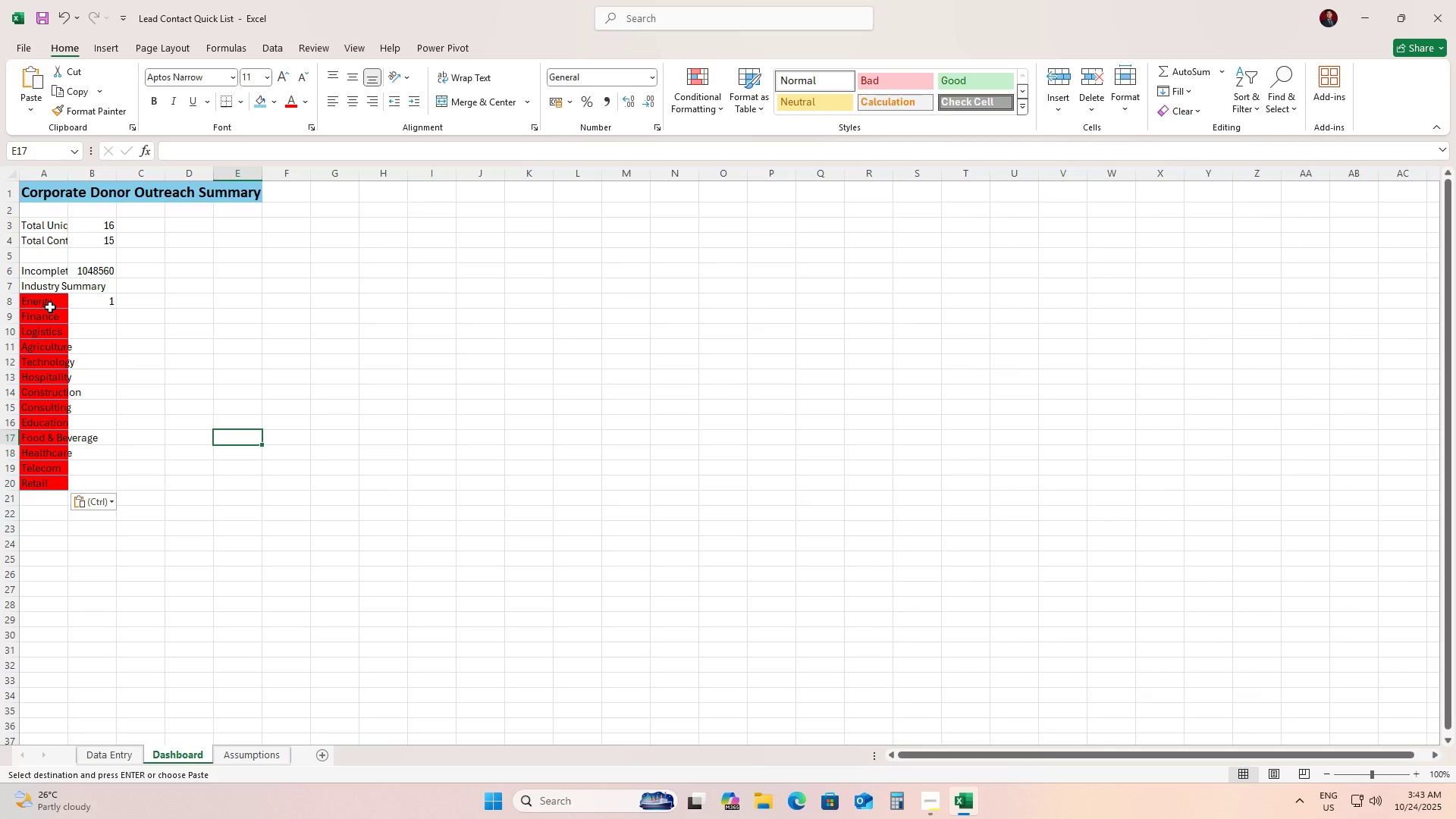 
left_click([50, 307])
 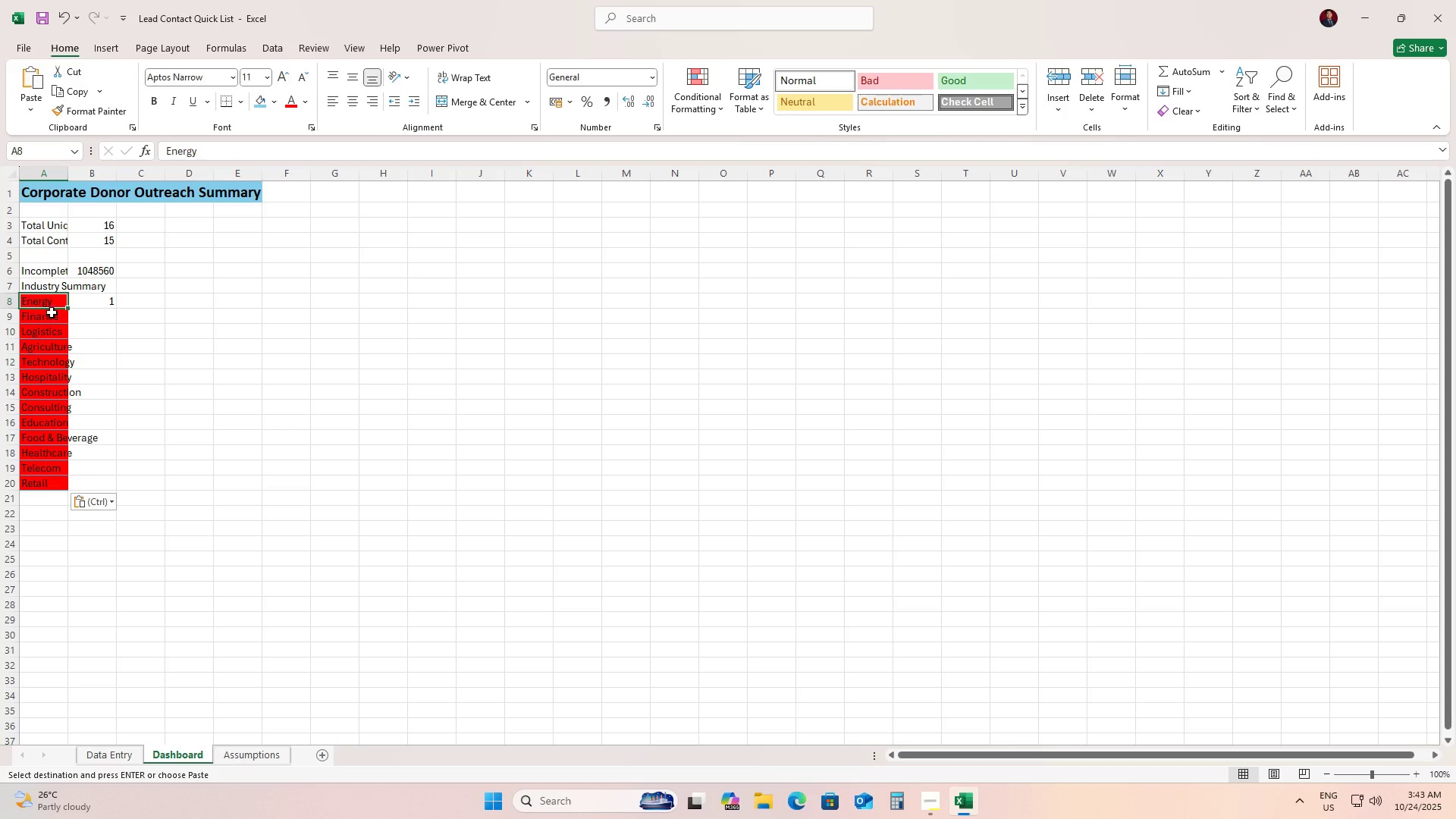 
double_click([52, 312])
 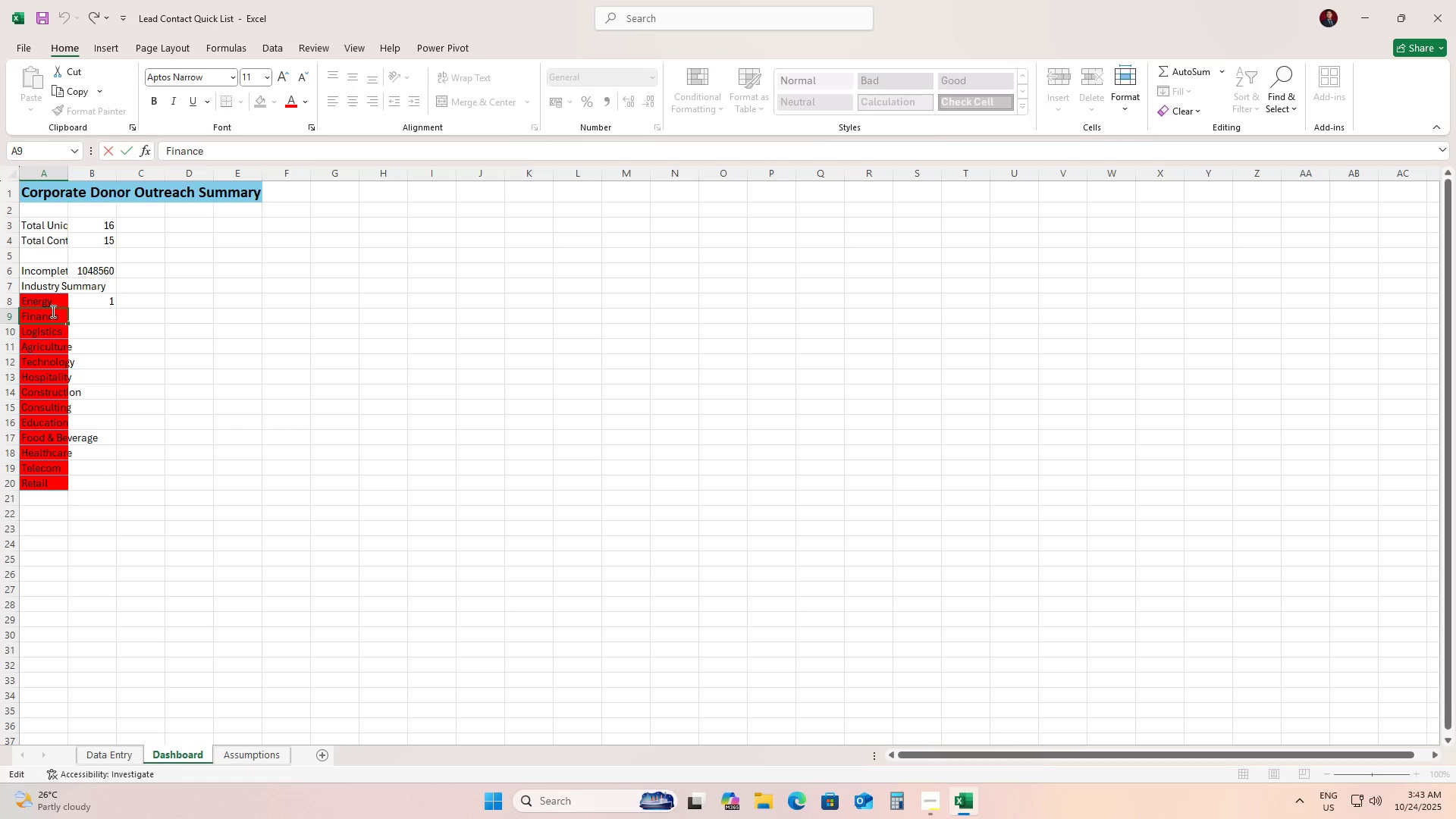 
left_click([52, 311])
 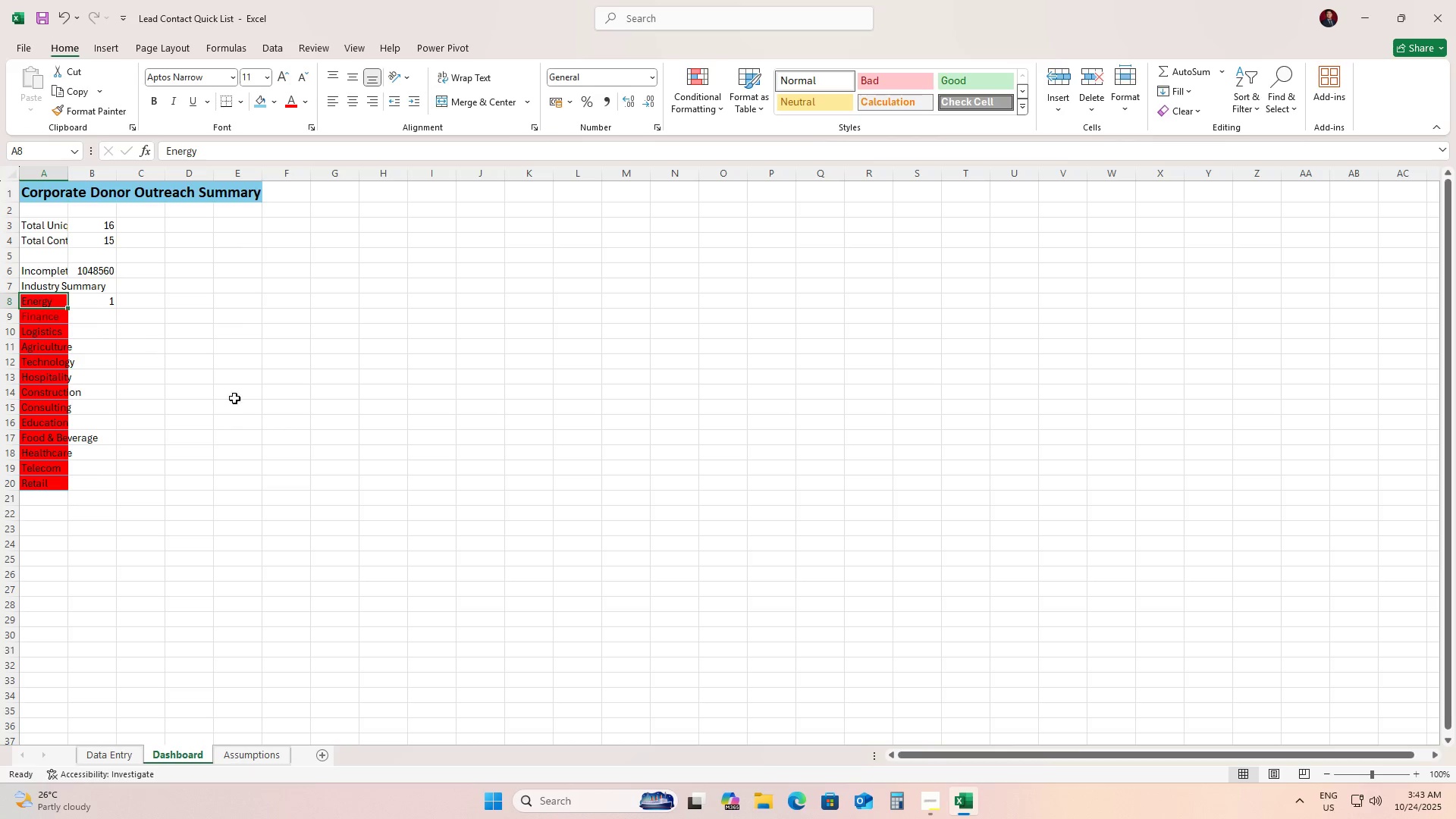 
double_click([252, 407])
 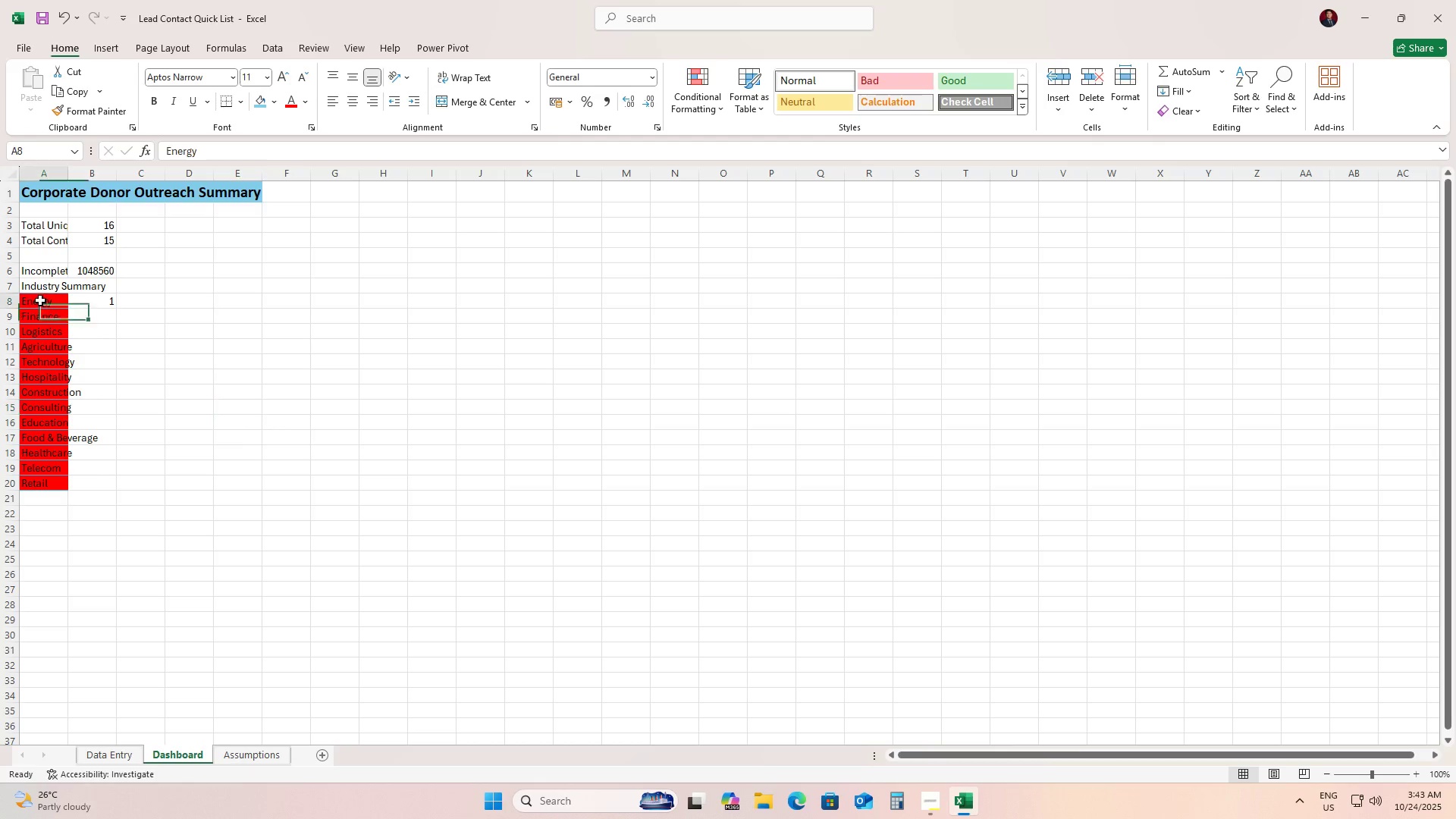 
left_click([40, 300])
 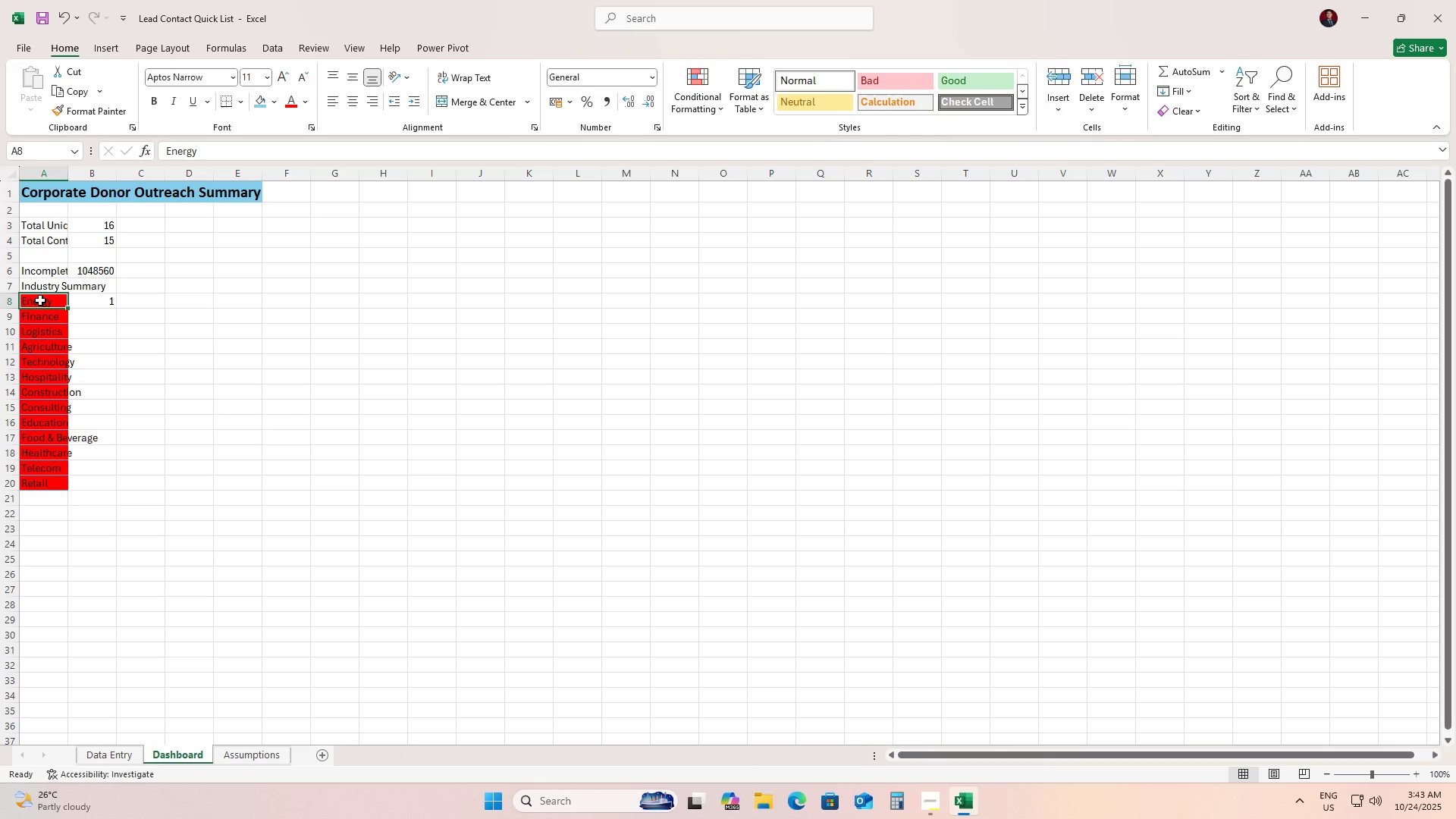 
key(Control+Z)
 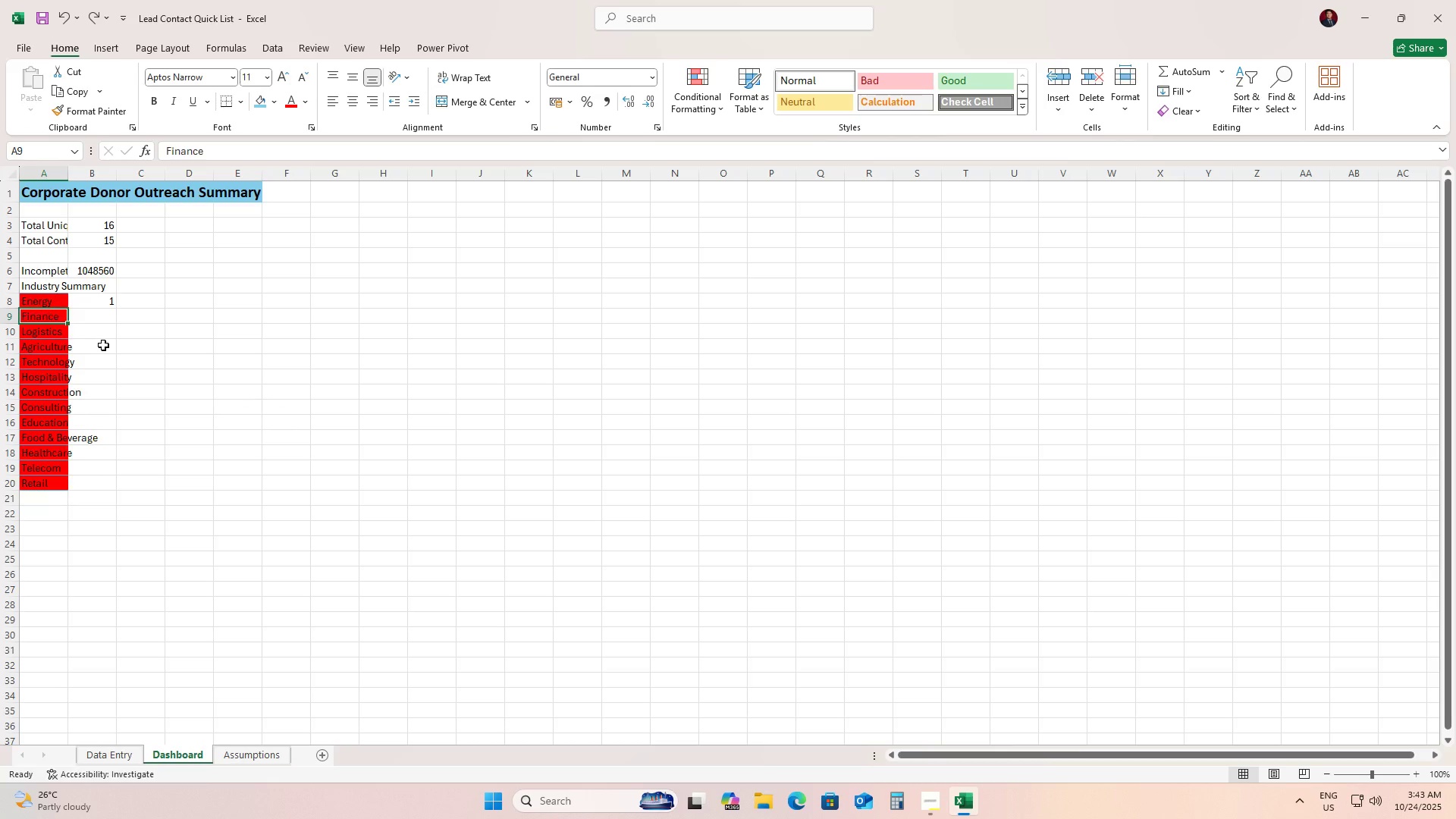 
key(Control+Z)
 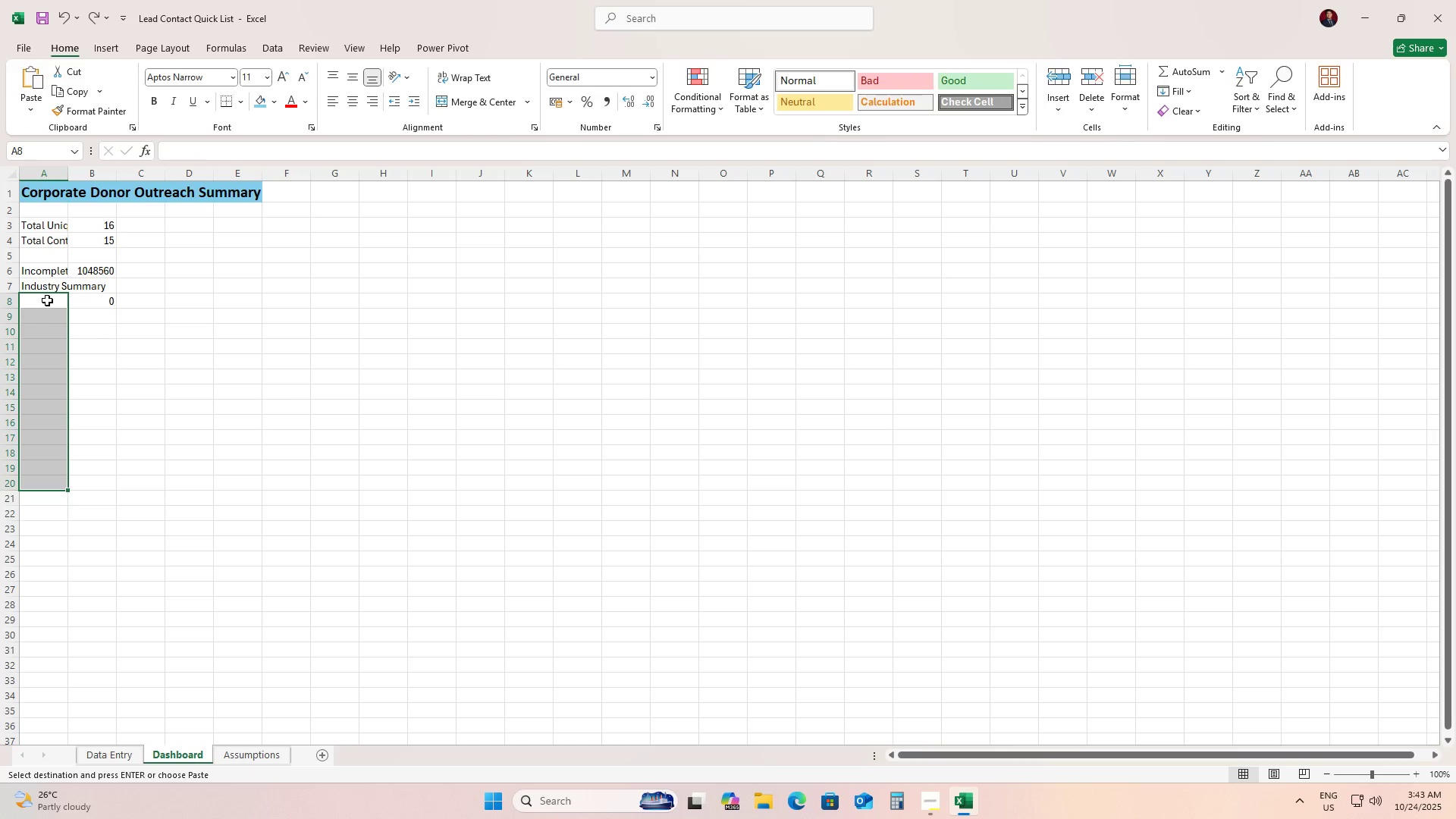 
left_click([47, 300])
 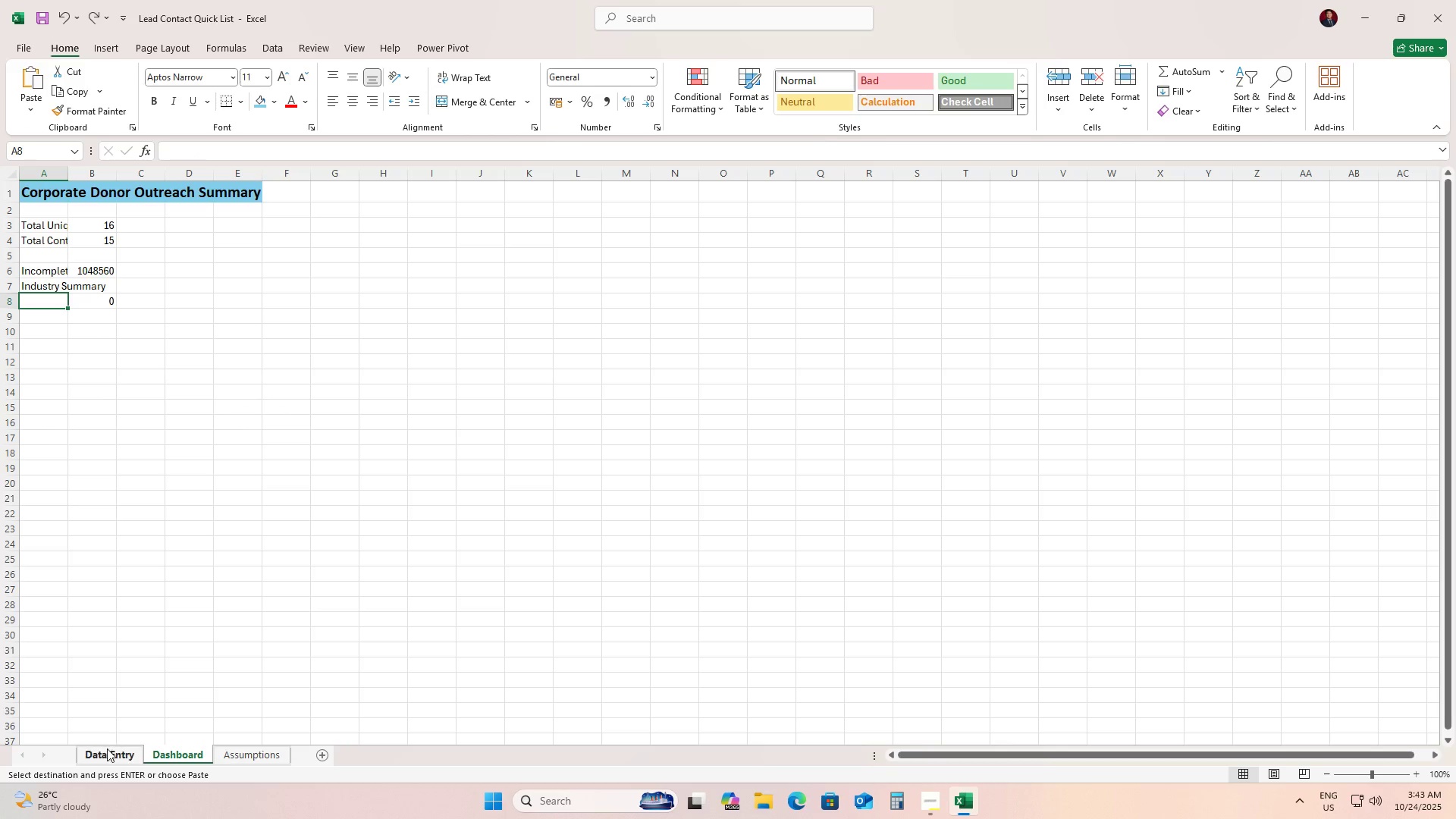 
left_click([108, 750])
 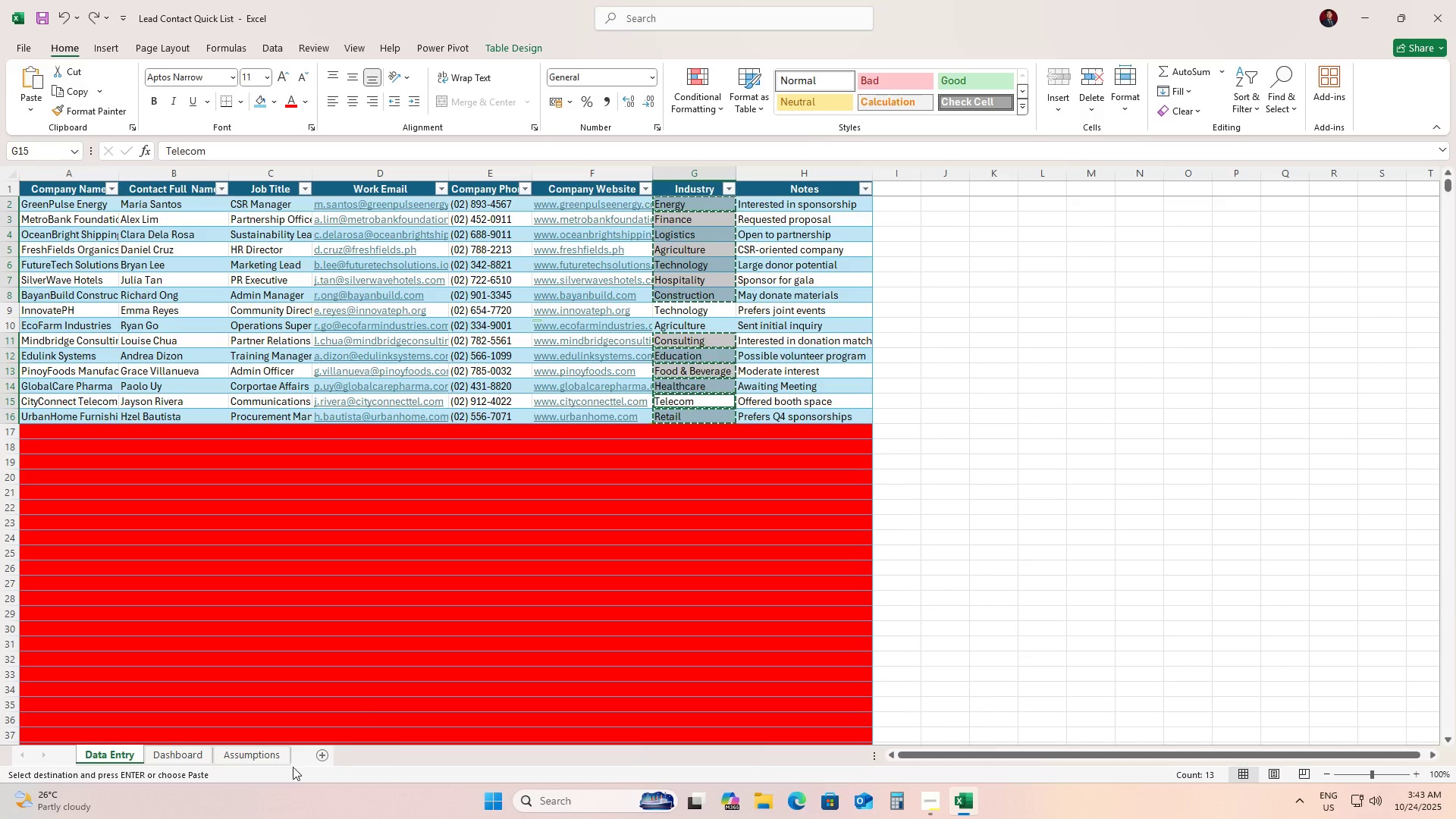 
left_click([184, 751])
 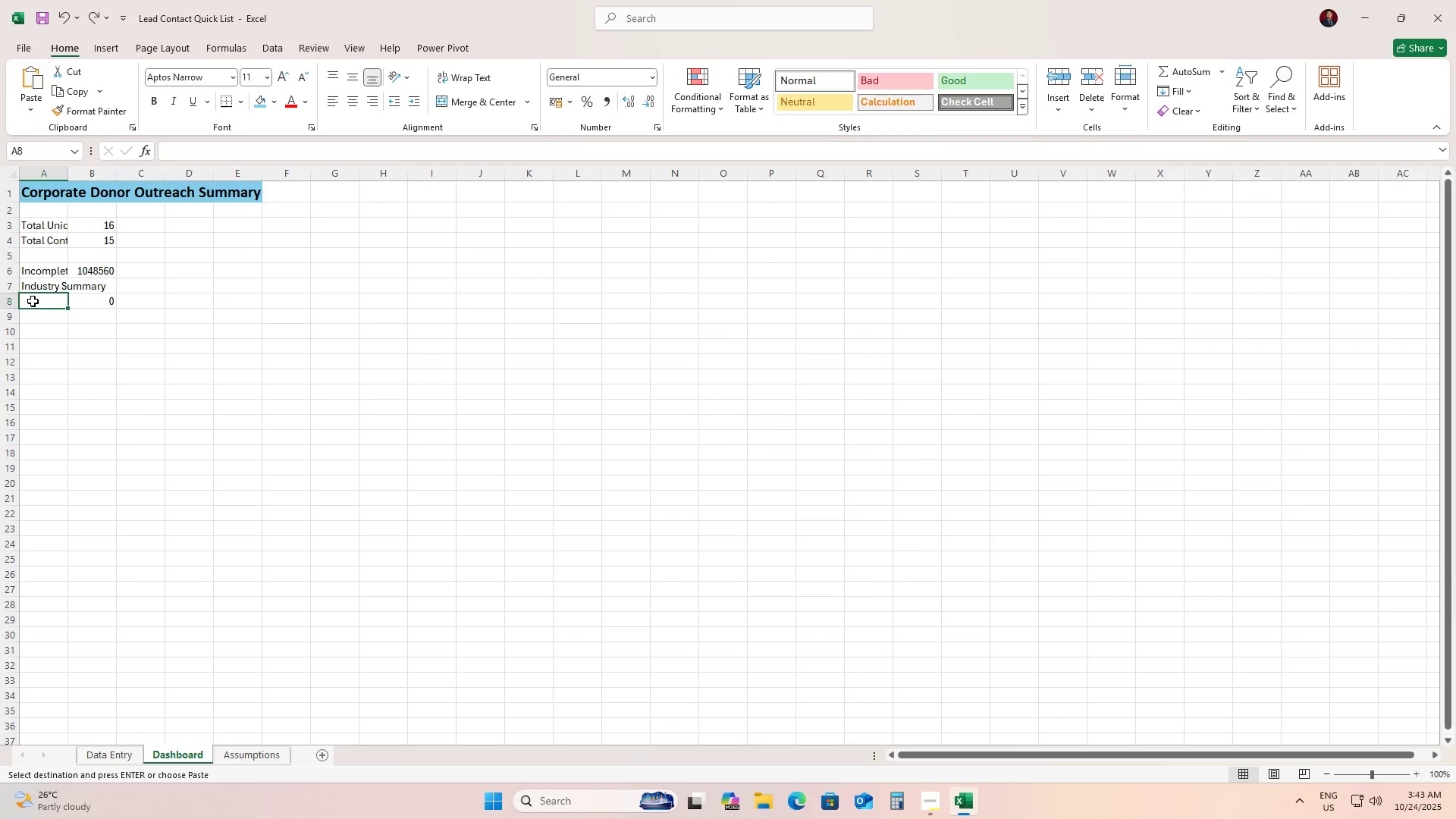 
double_click([33, 301])
 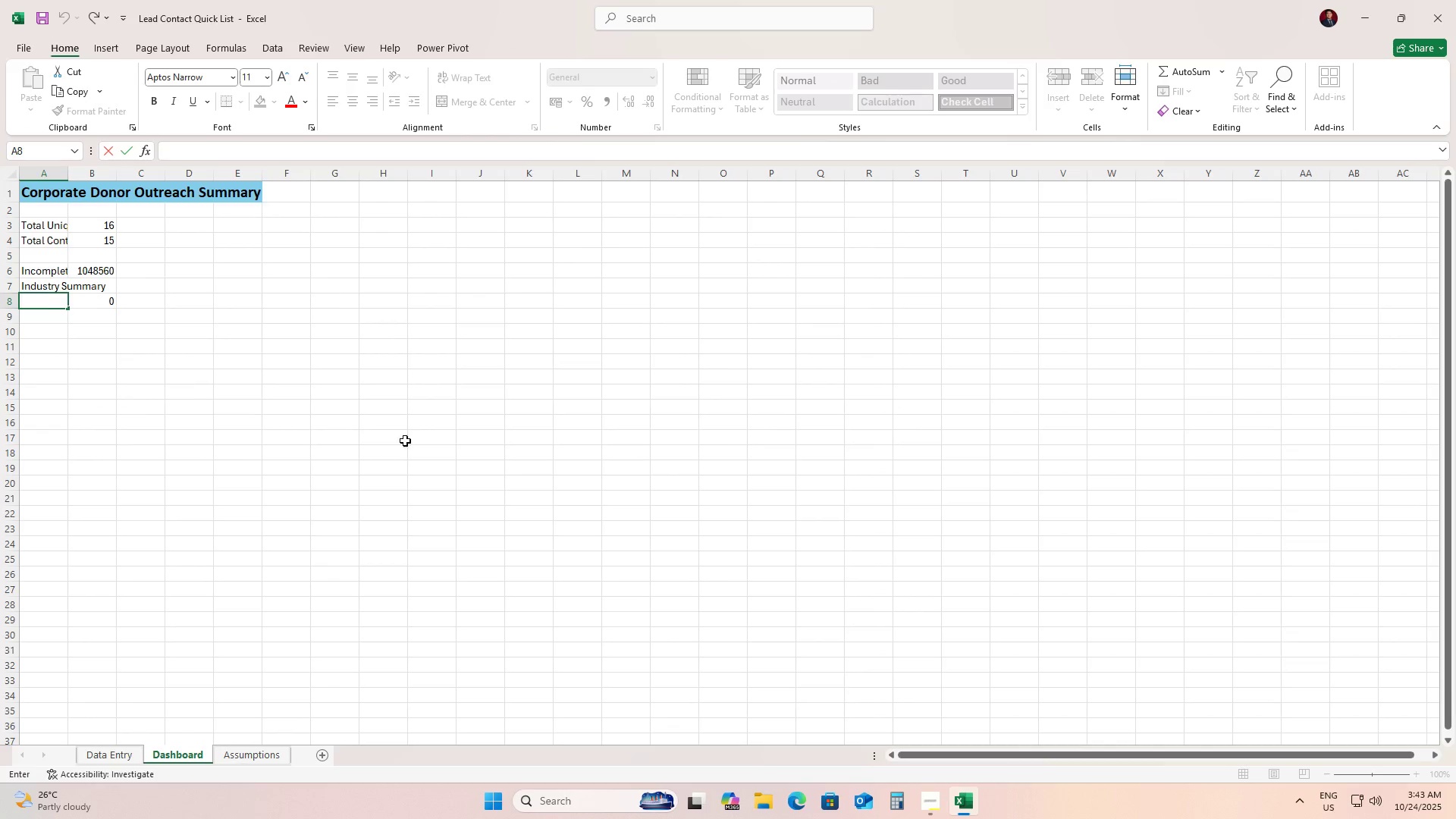 
left_click([469, 438])
 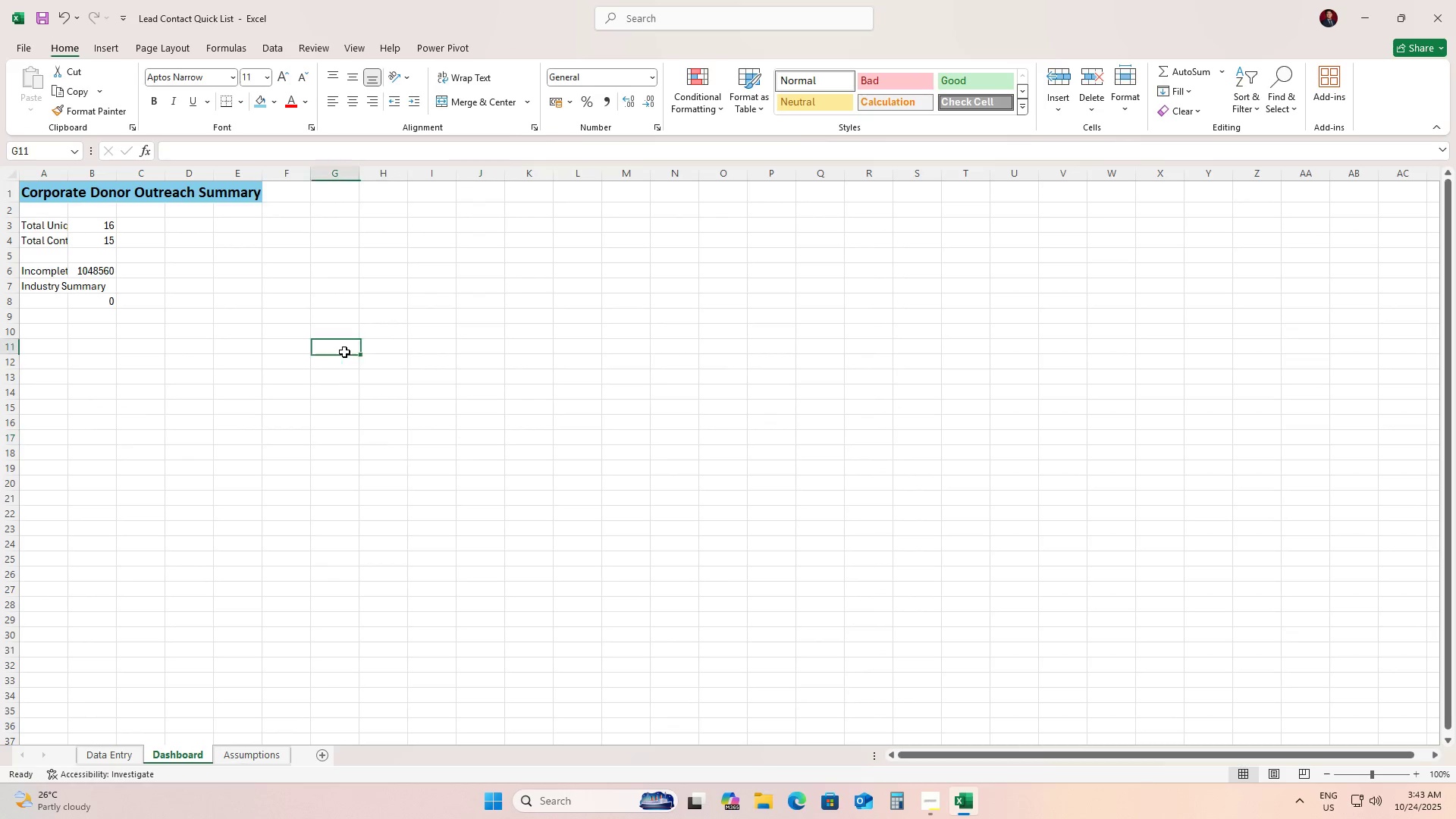 
double_click([344, 352])
 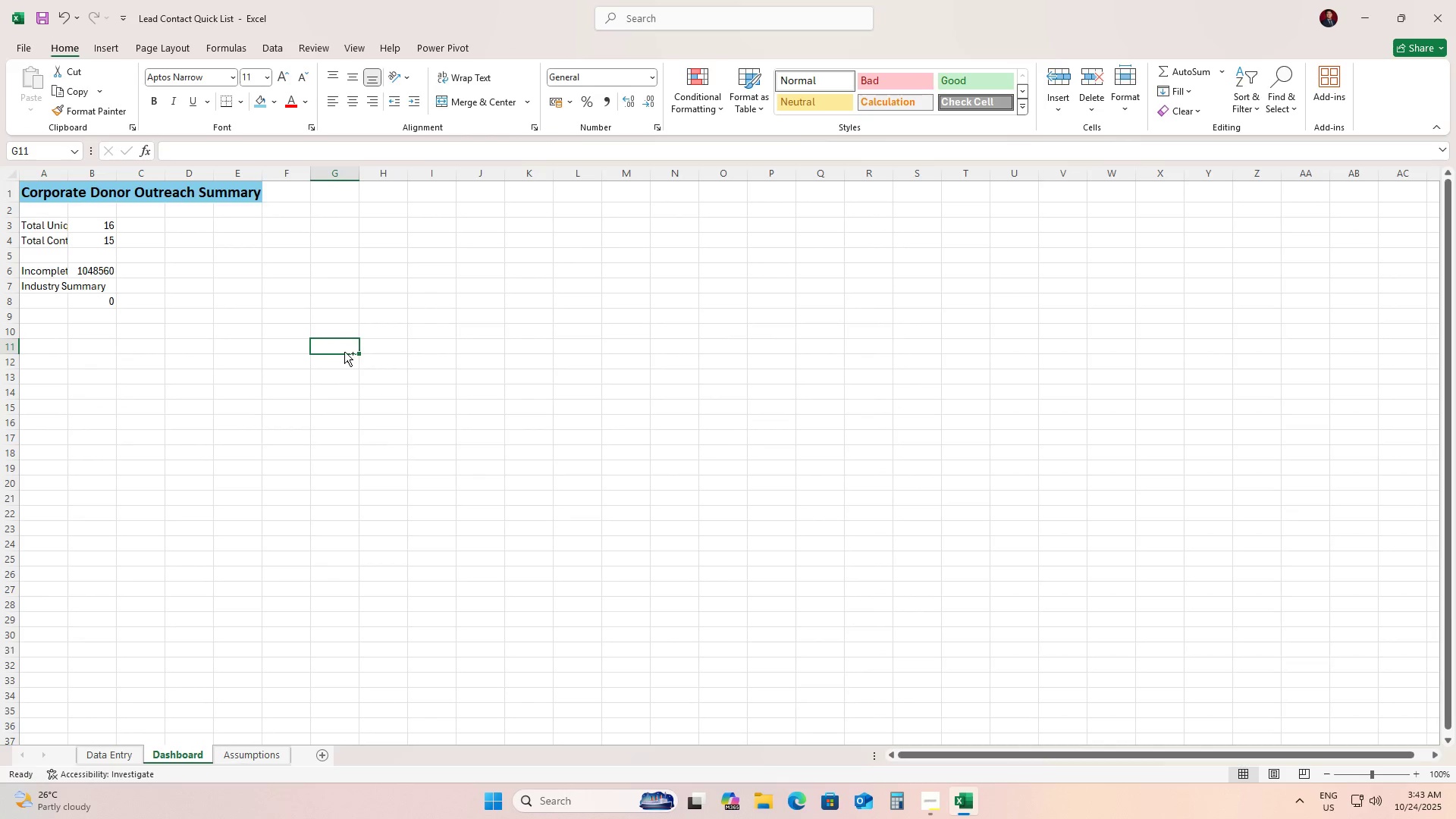 
key(Control+V)
 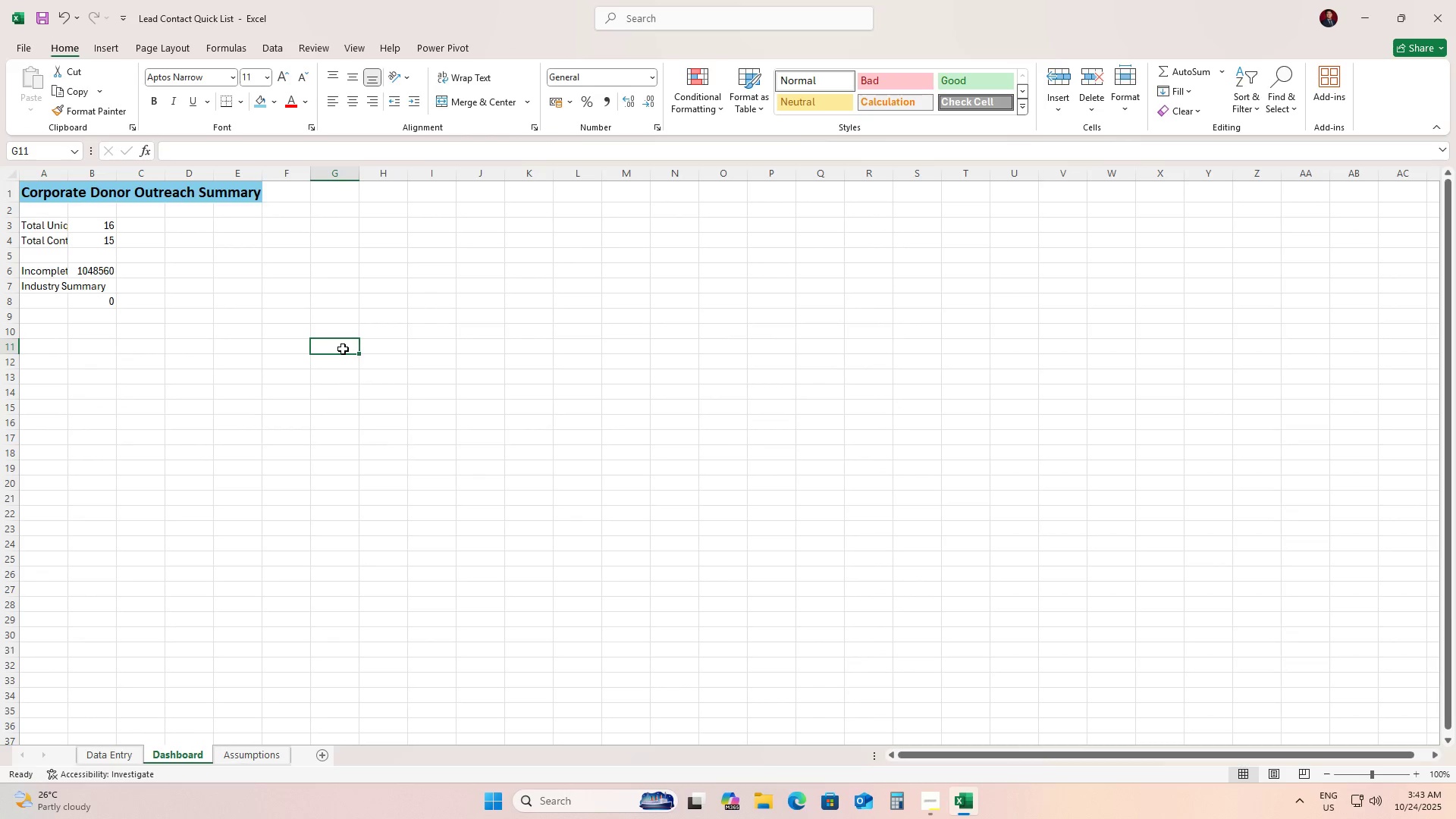 
left_click([343, 349])
 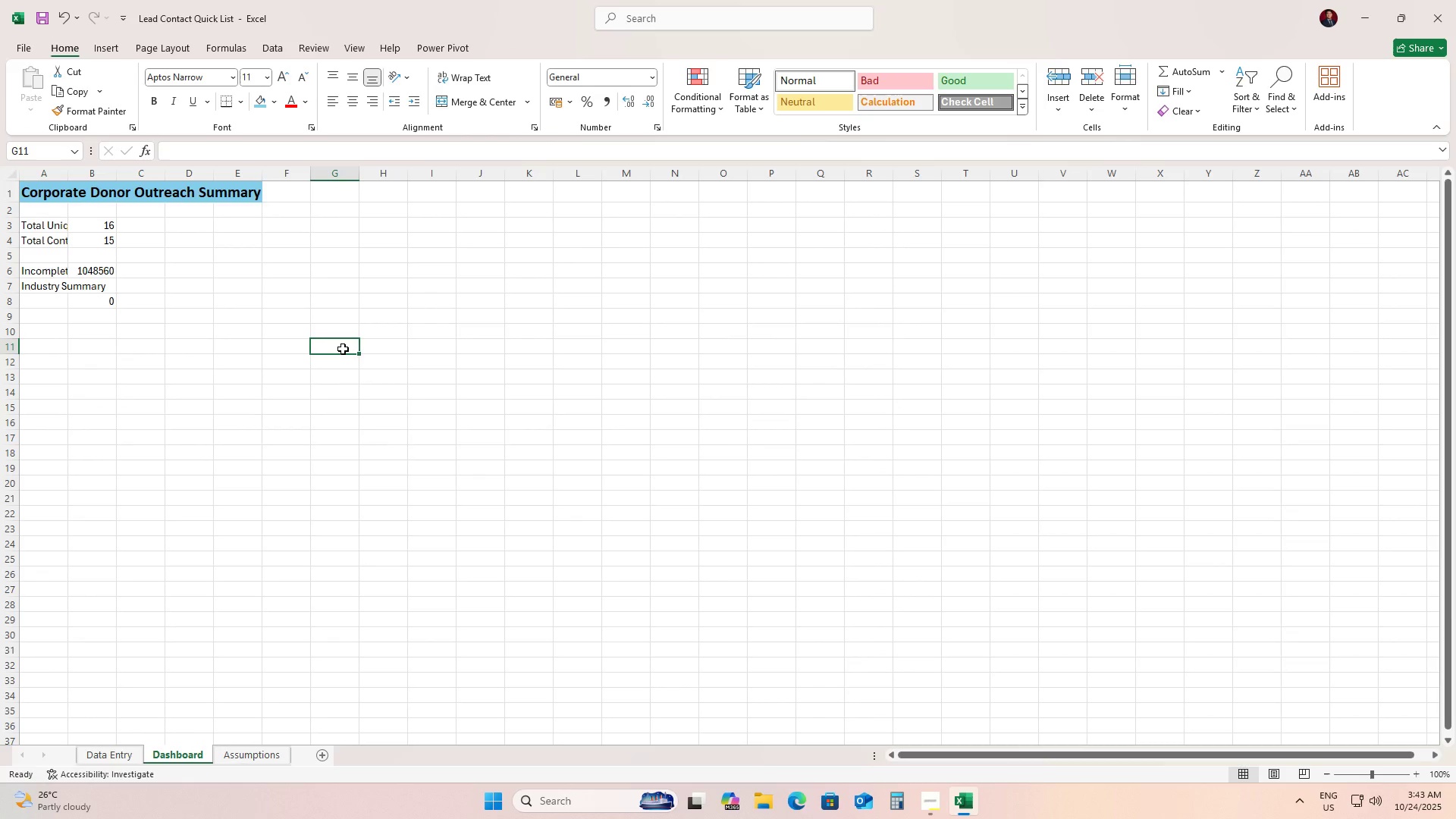 
key(Control+V)
 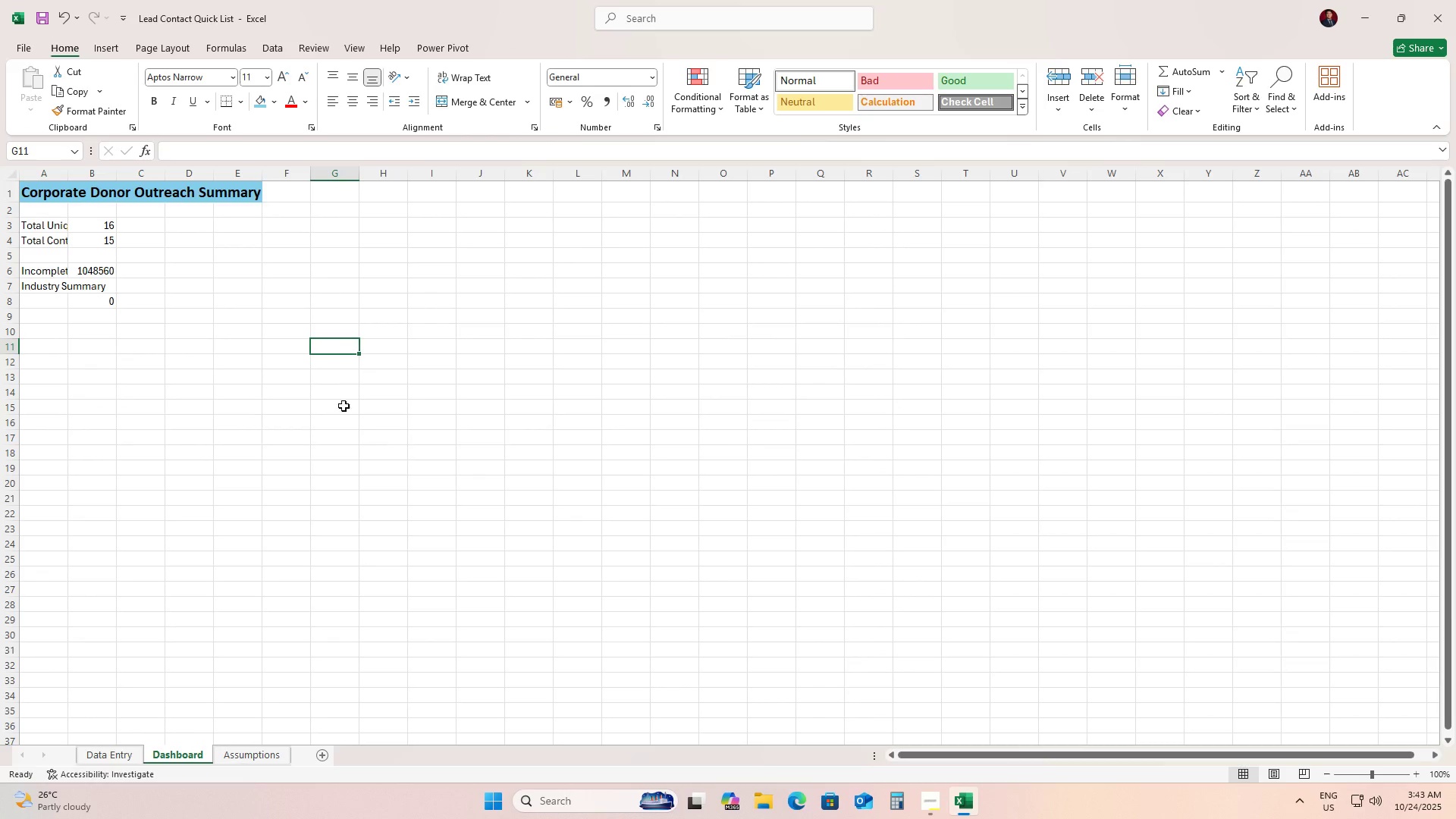 
key(Control+Z)
 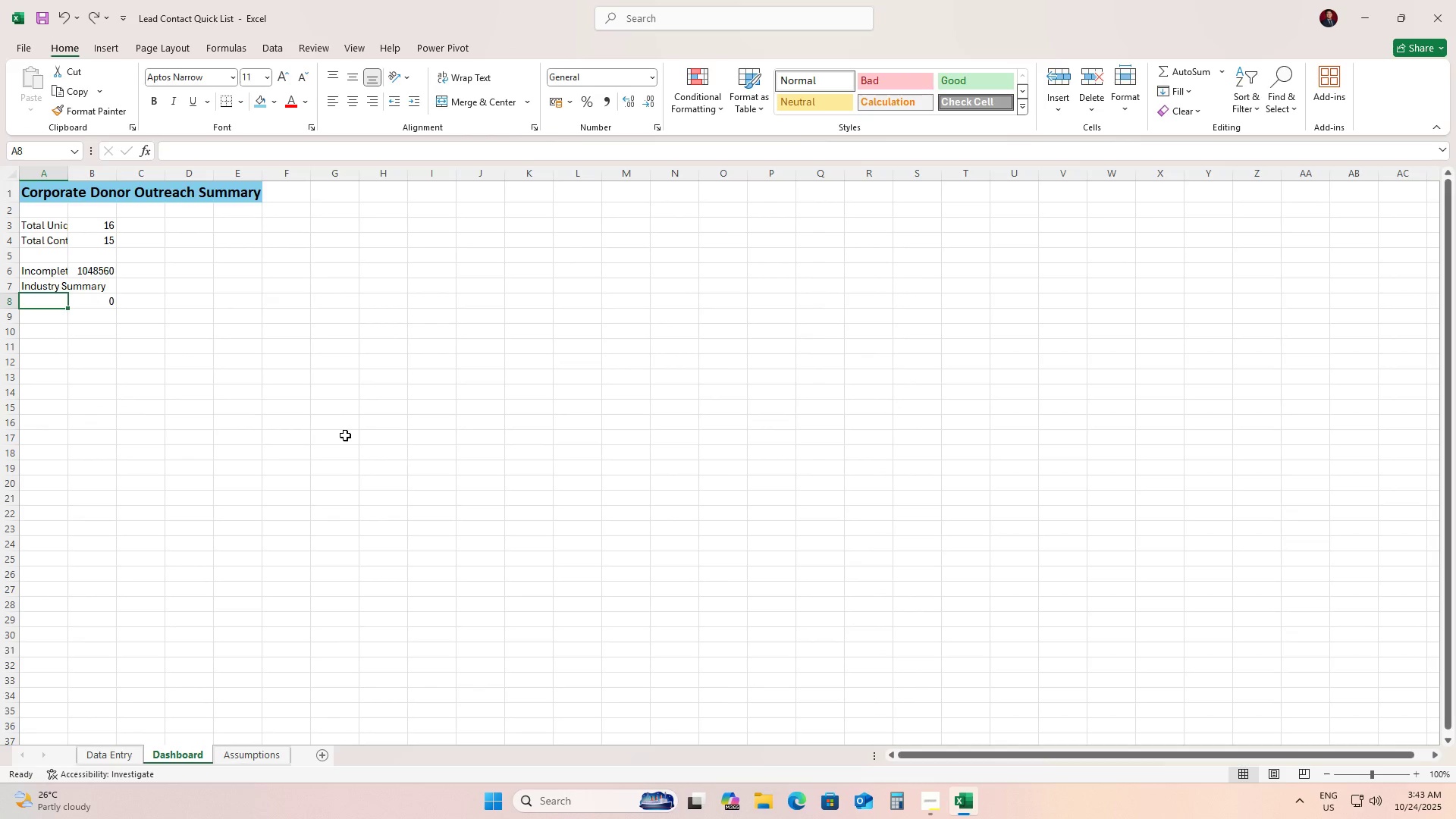 
key(Control+Z)
 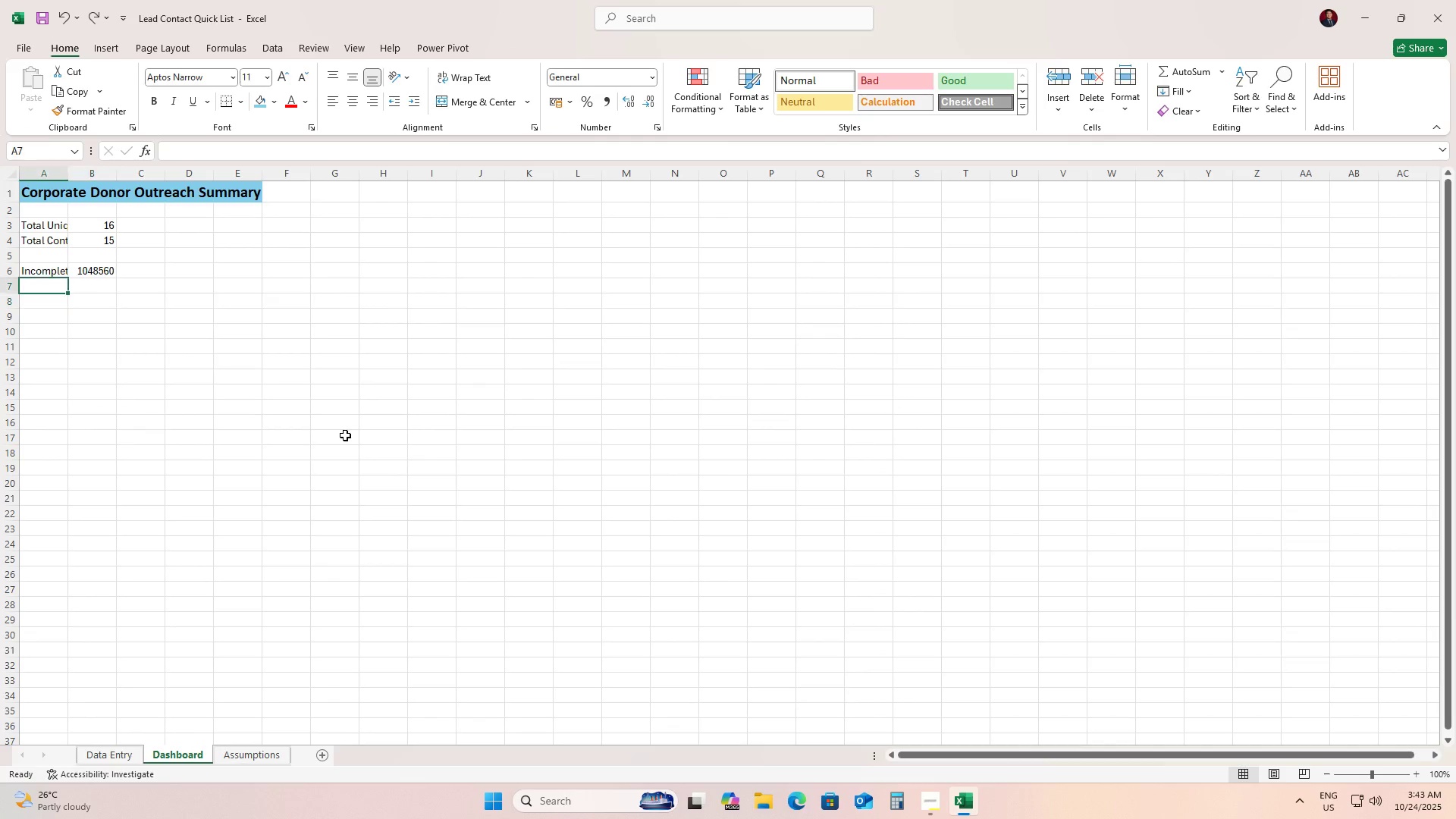 
key(Control+Z)
 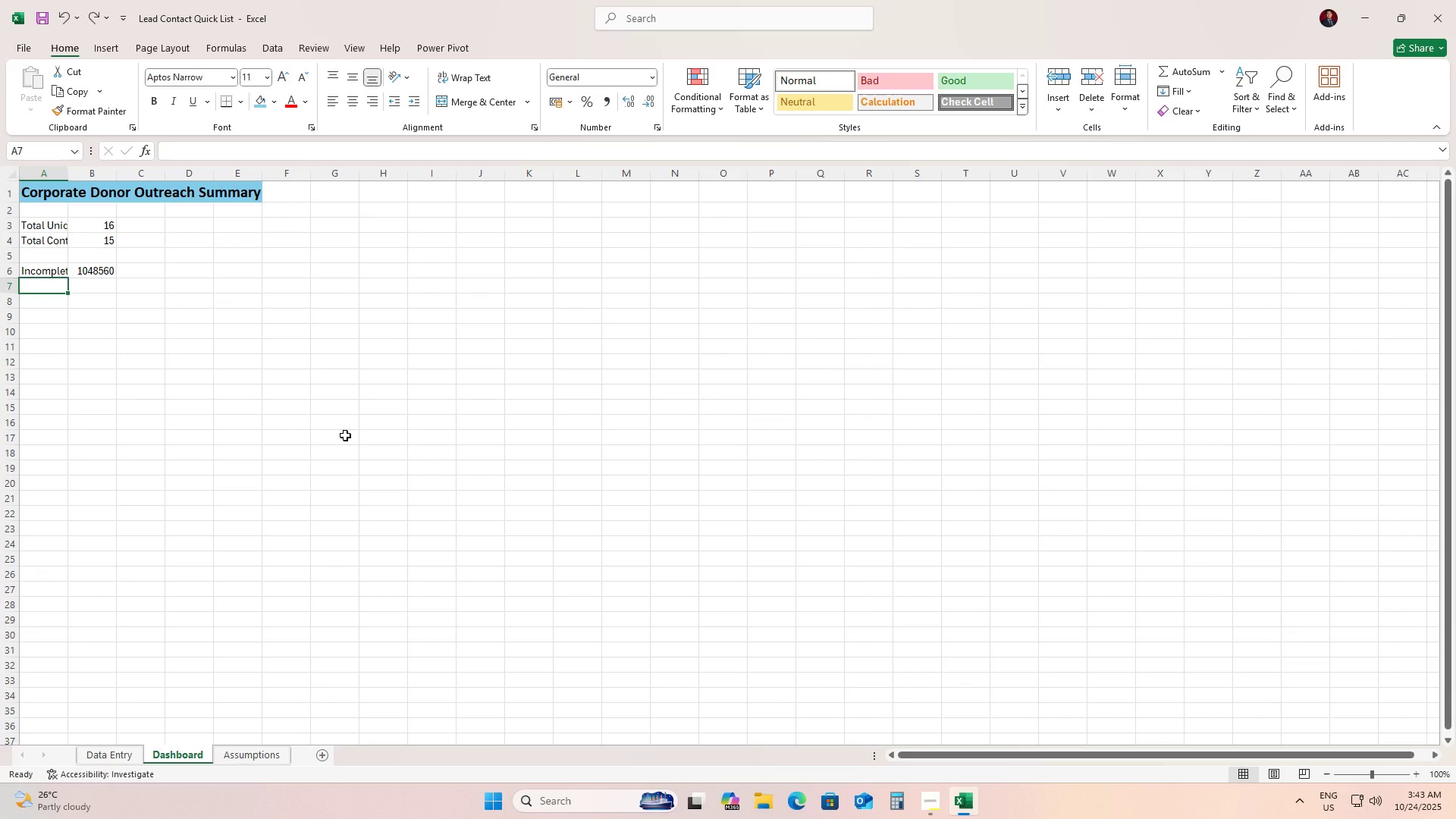 
key(Control+Y)
 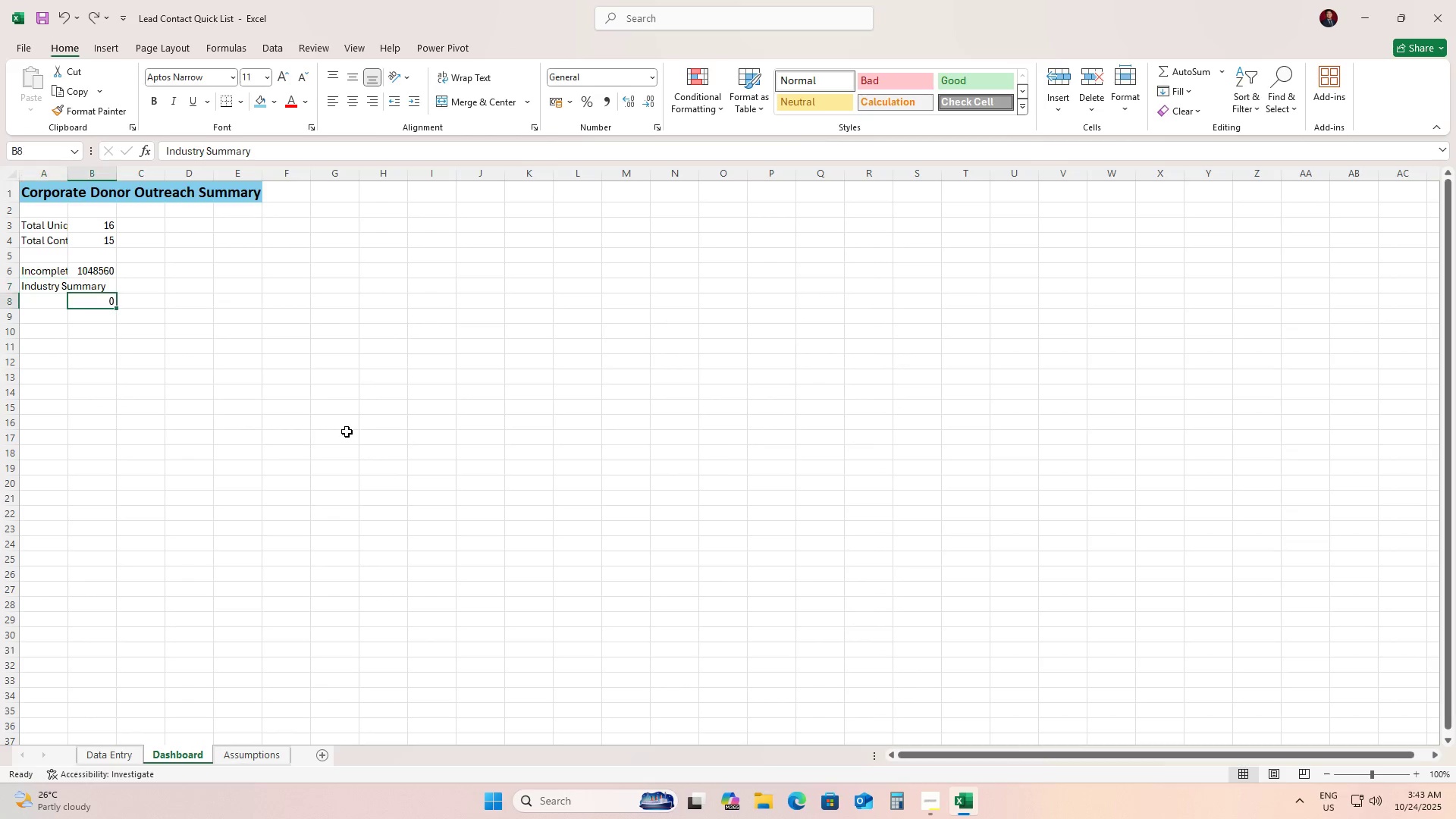 
key(Control+Y)
 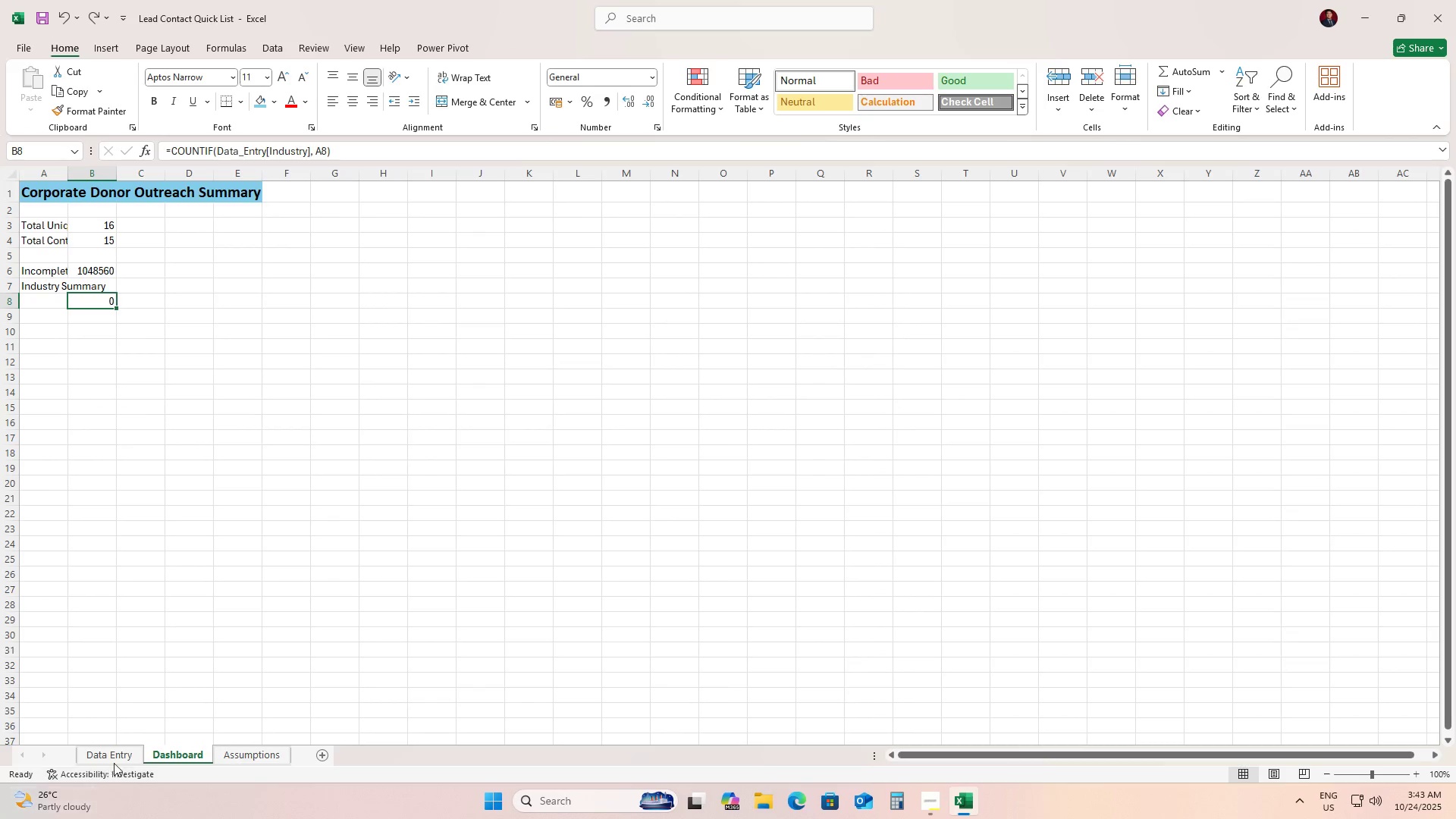 
left_click([109, 754])
 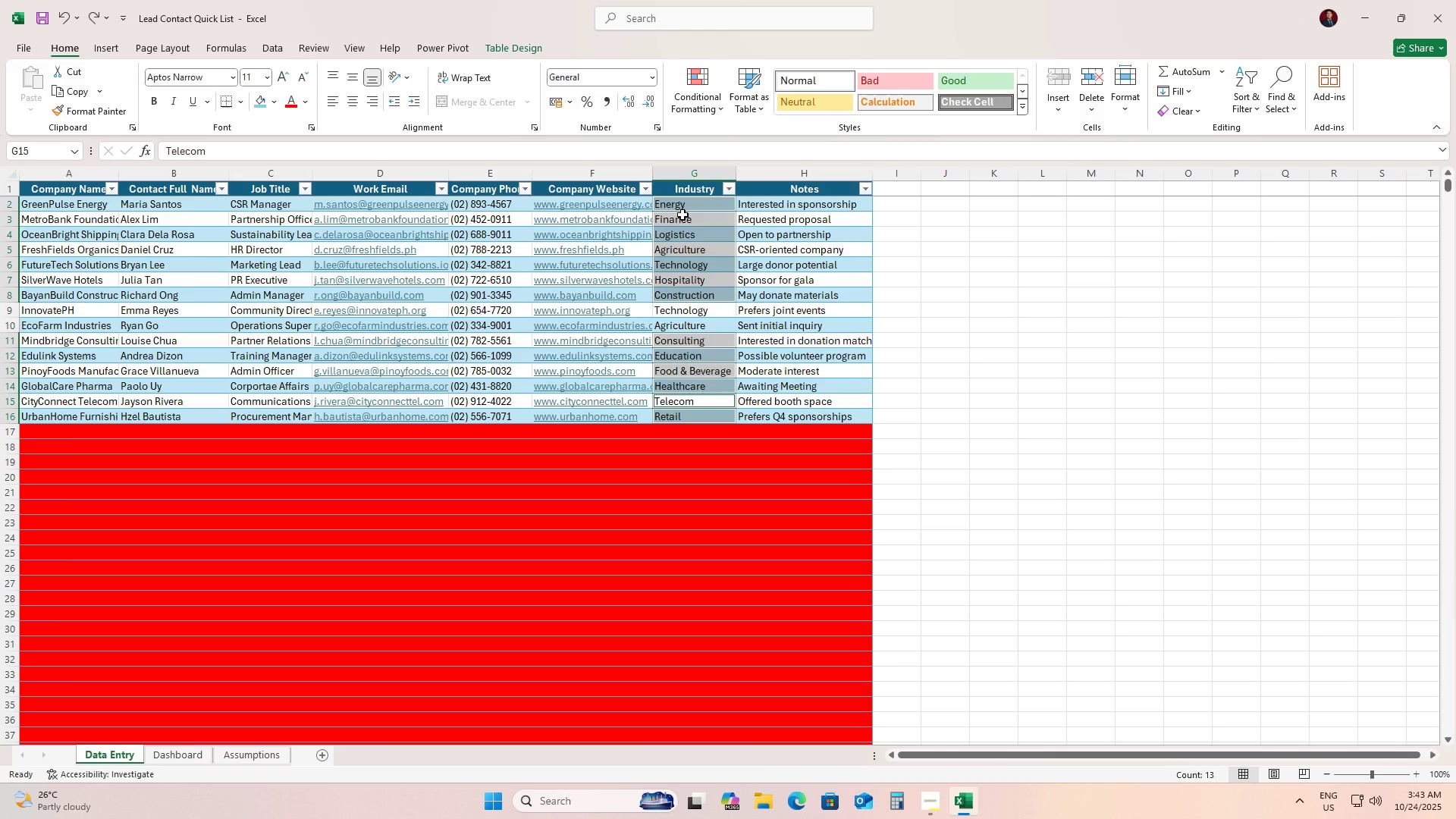 
left_click_drag(start_coordinate=[681, 212], to_coordinate=[684, 414])
 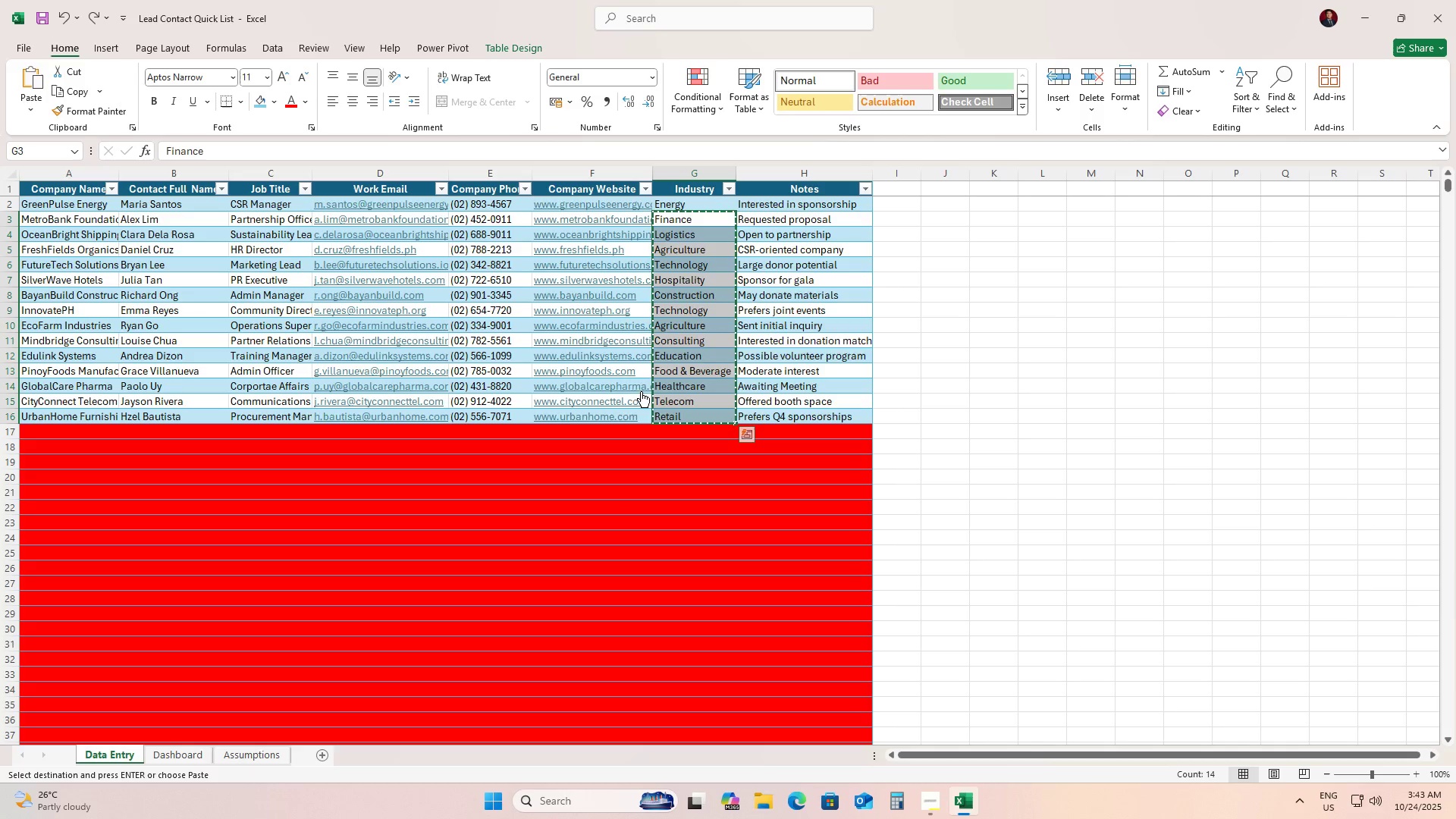 
key(Control+C)
 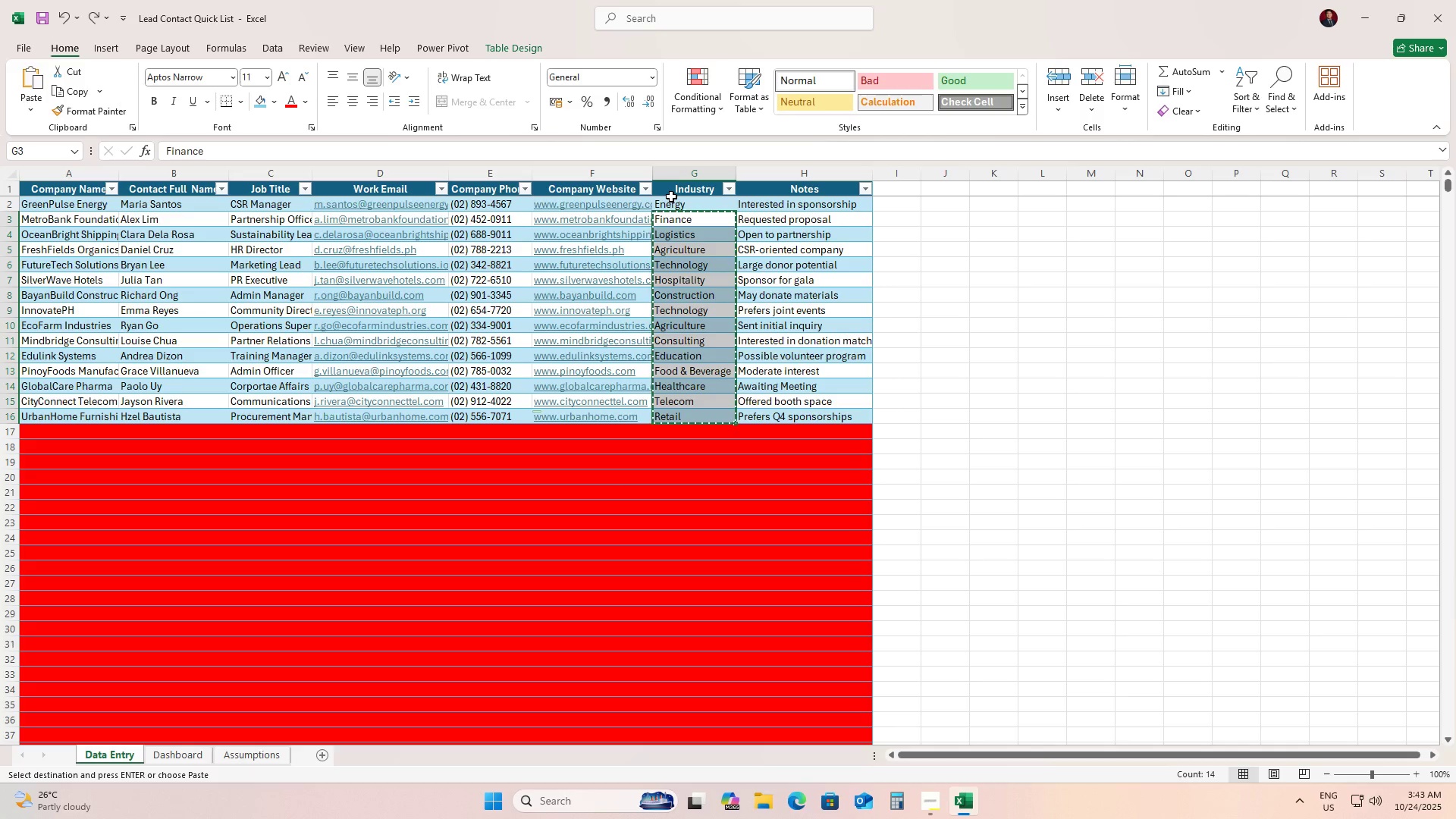 
left_click_drag(start_coordinate=[672, 198], to_coordinate=[706, 414])
 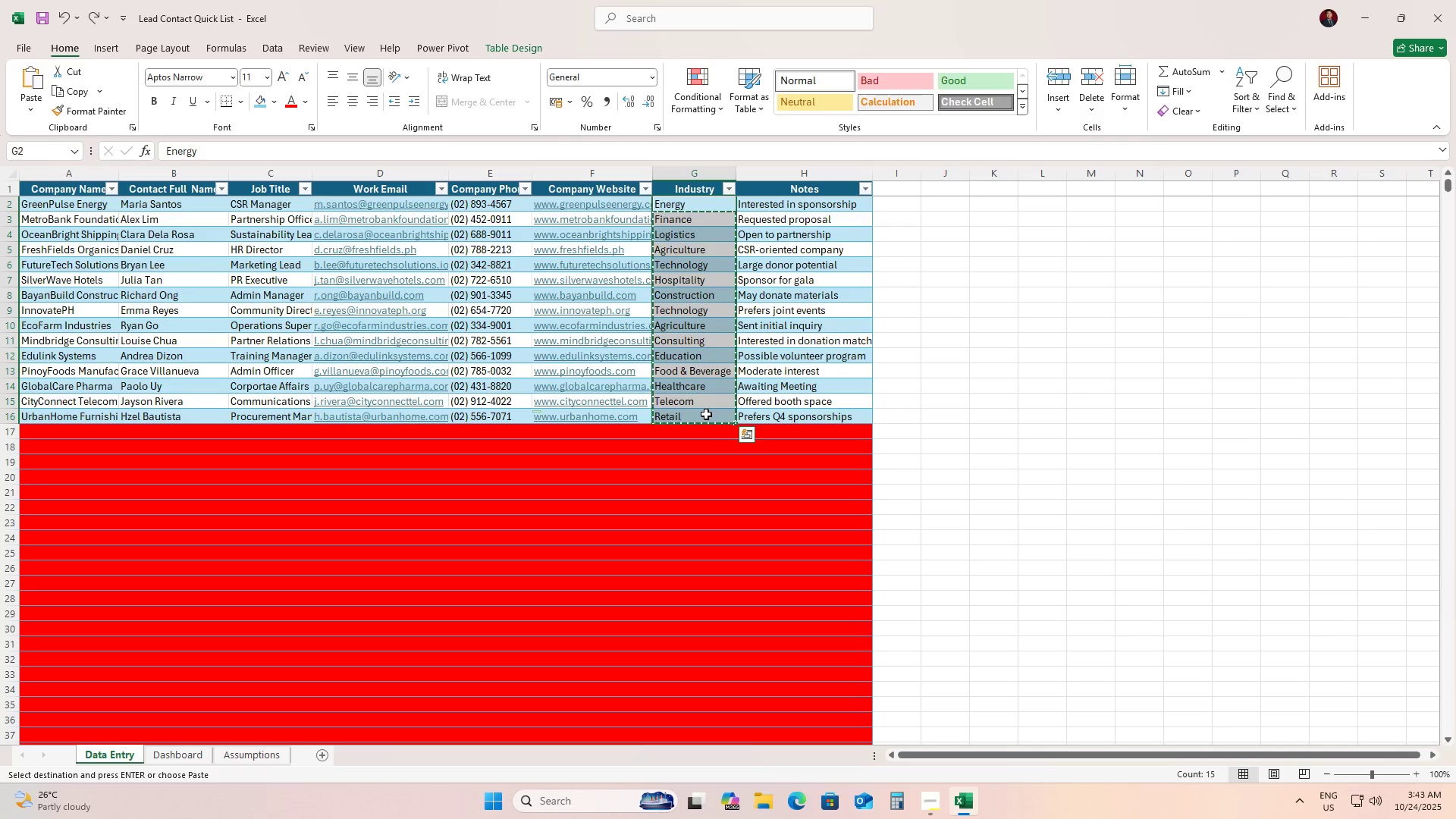 
key(Control+C)
 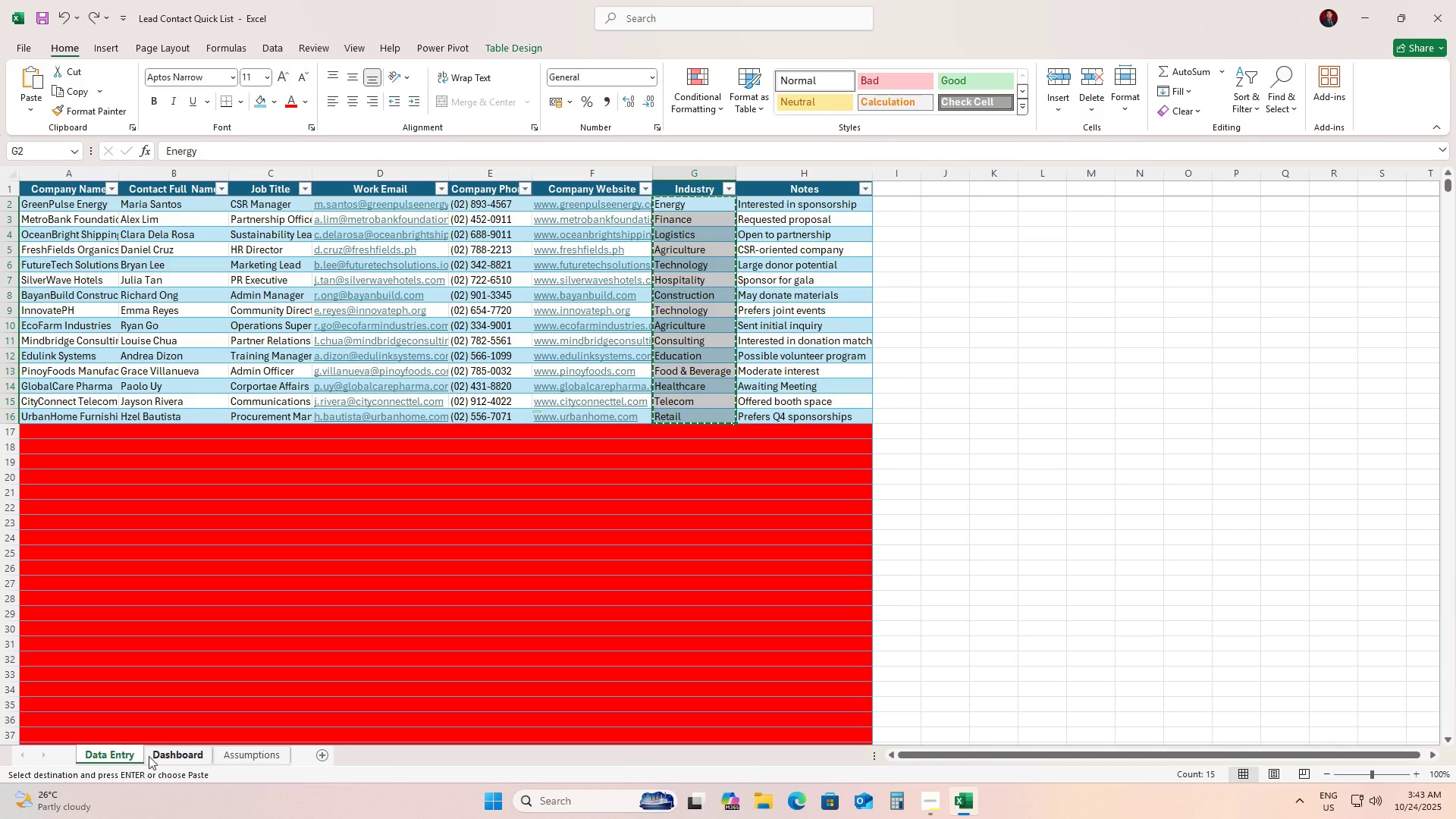 
left_click([152, 758])
 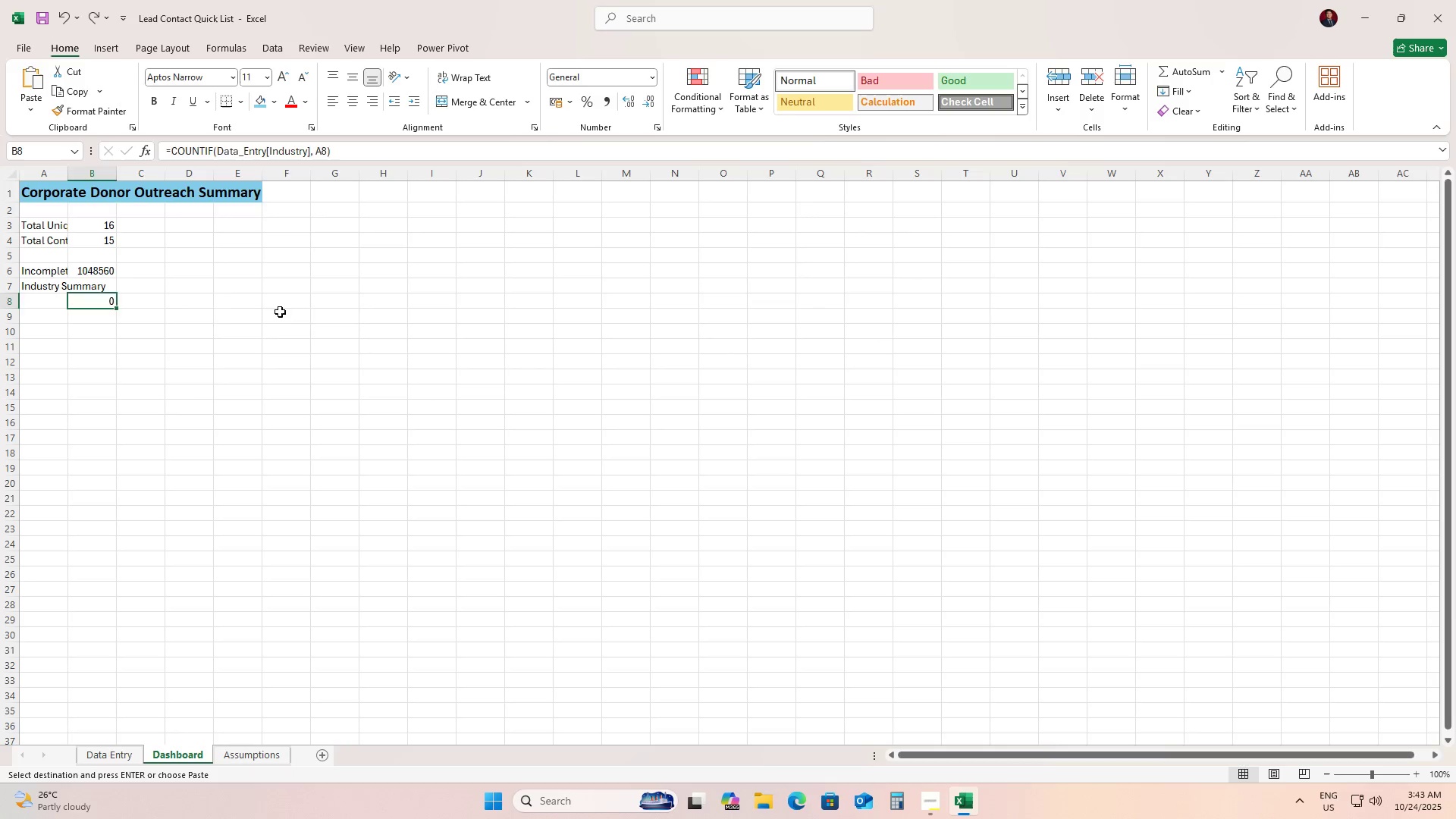 
left_click([280, 312])
 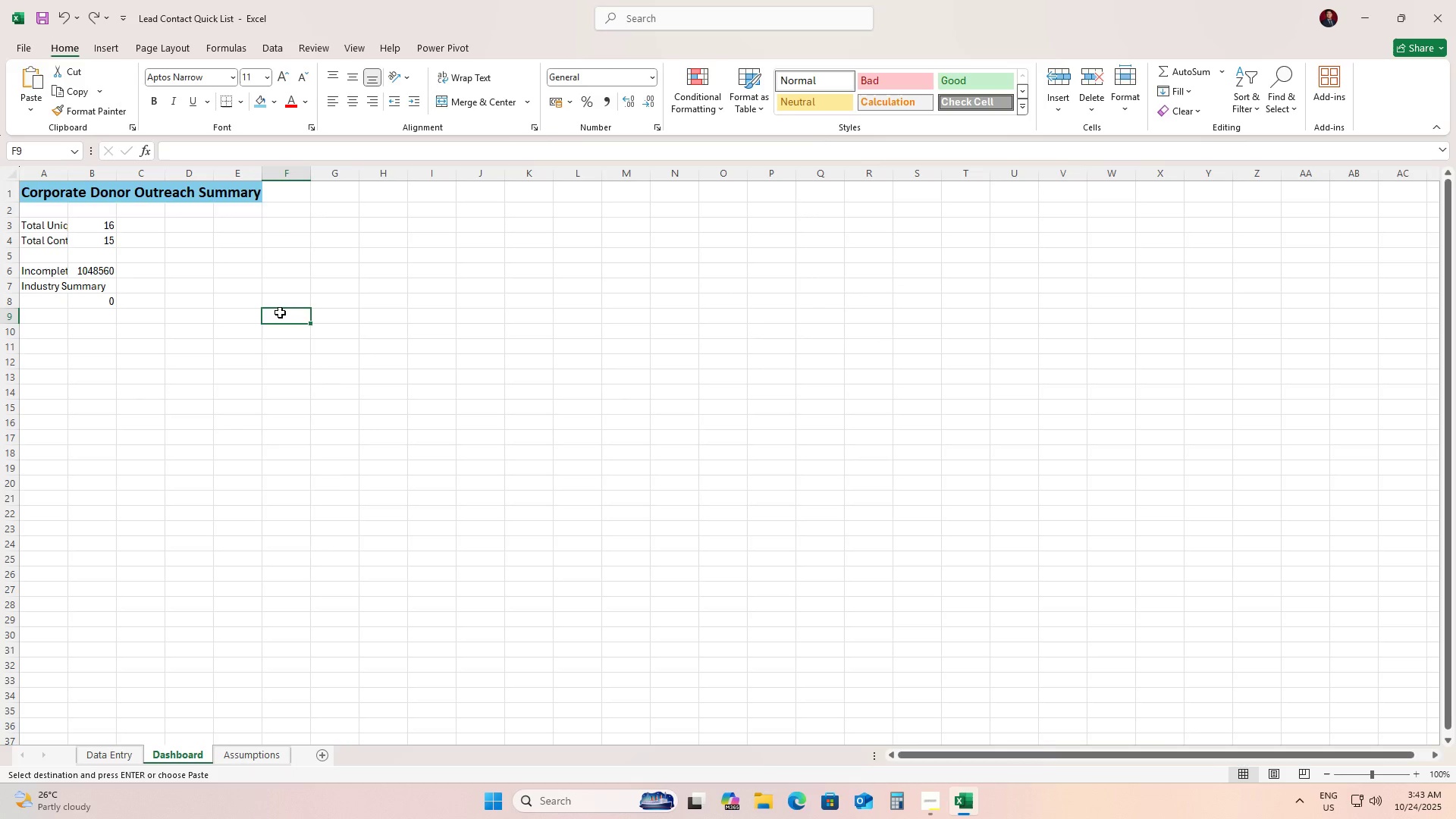 
key(Control+ControlLeft)
 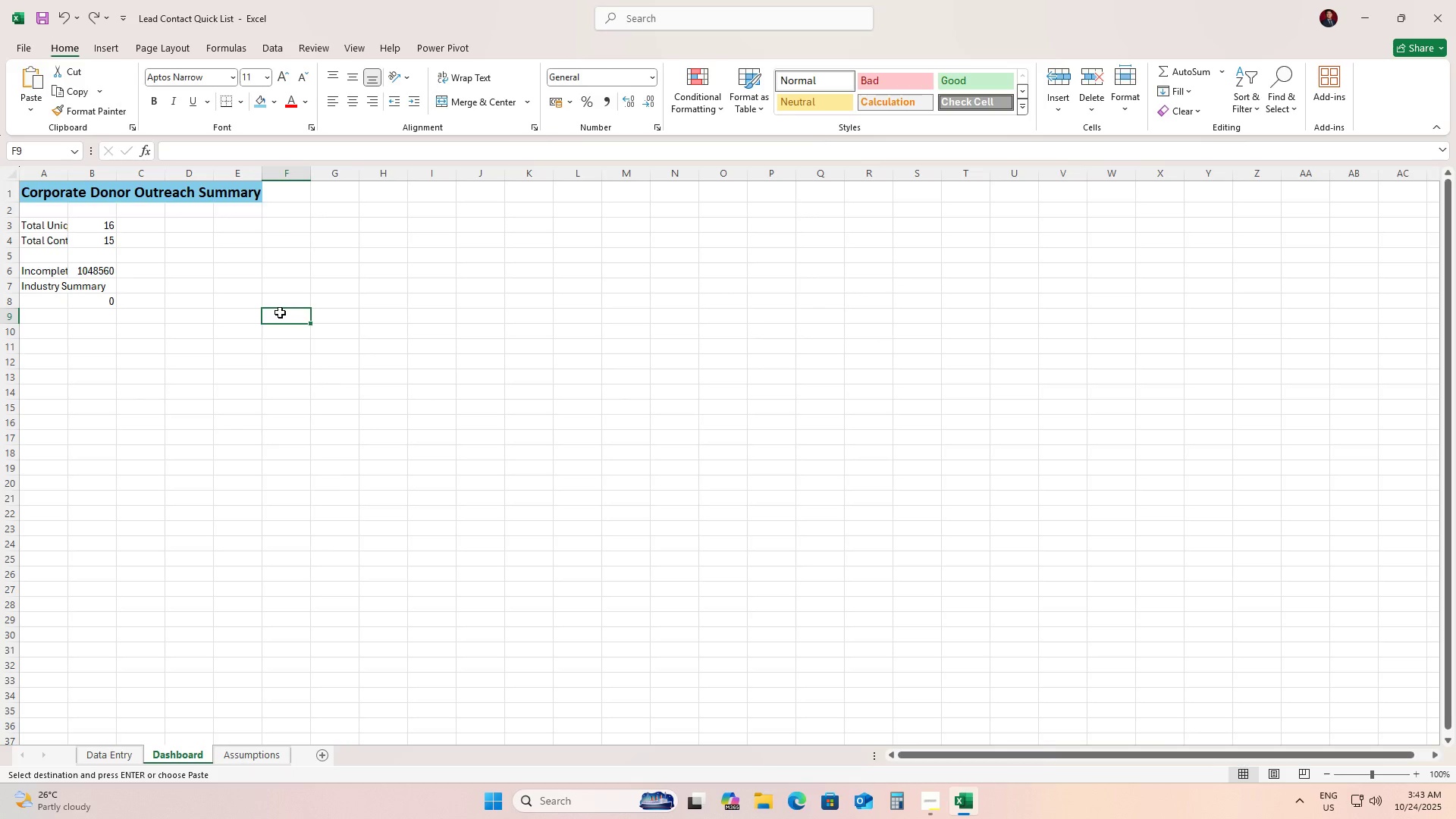 
key(Control+V)
 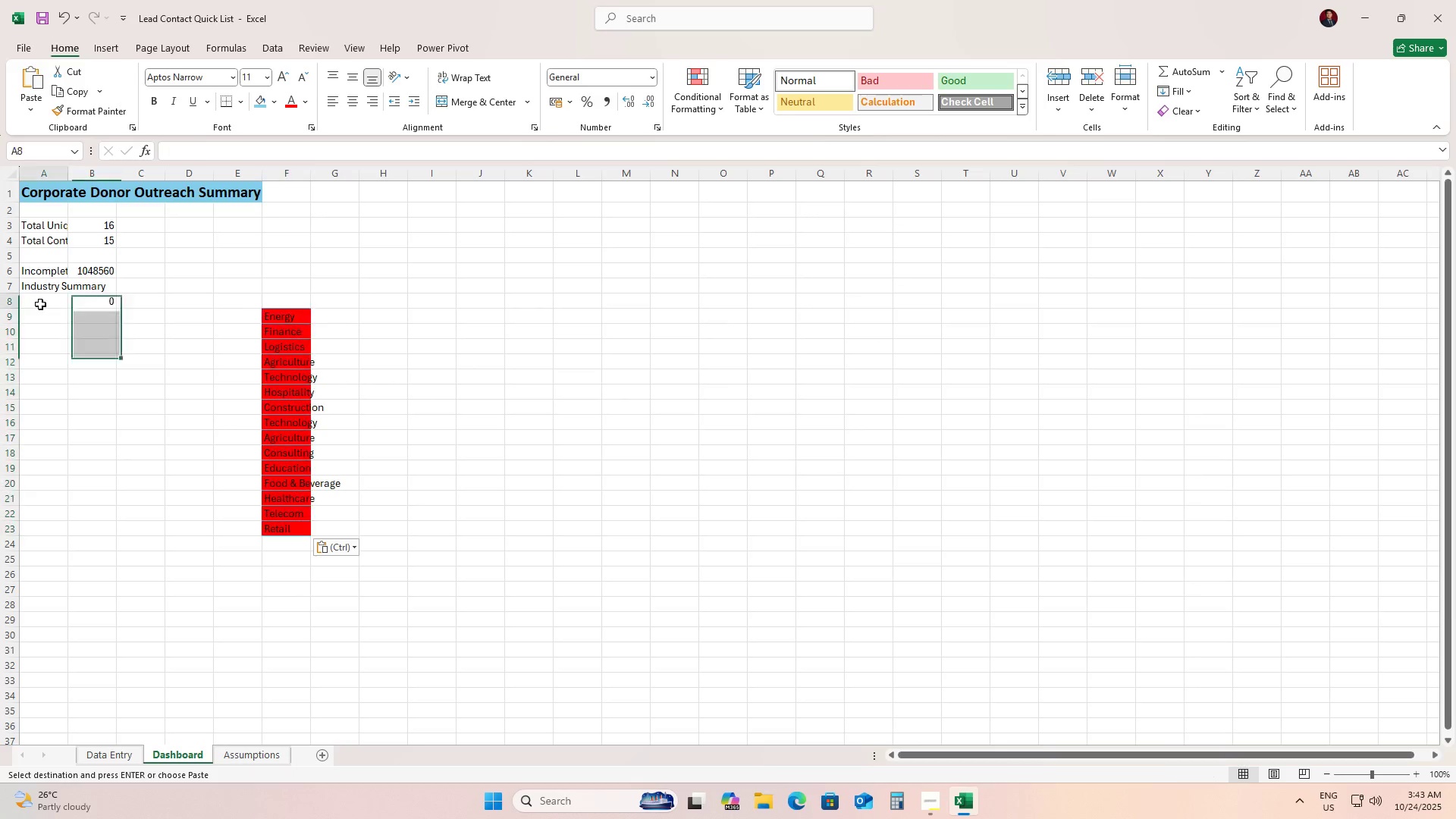 
double_click([40, 304])
 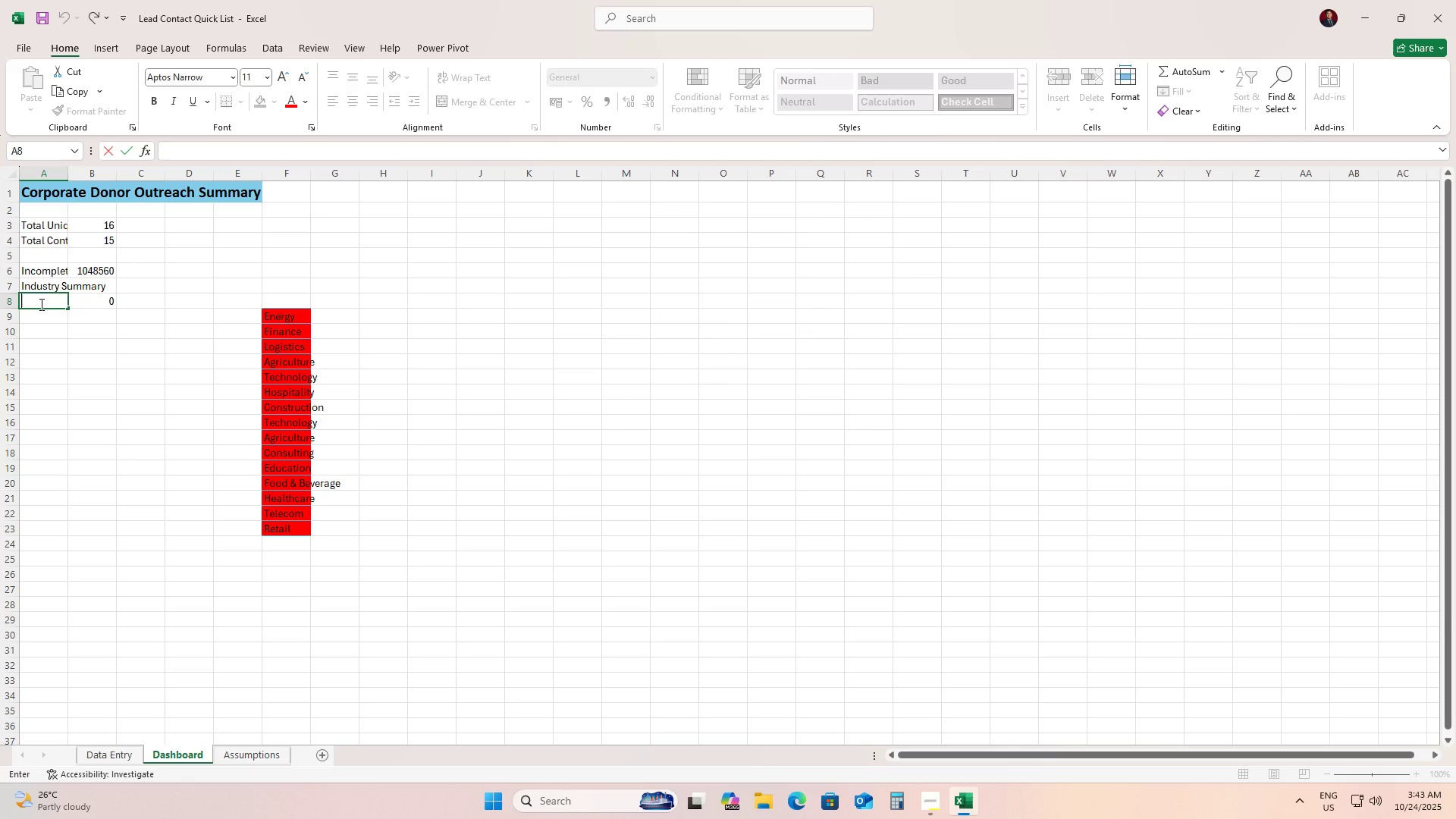 
type(Energy)
key(Tab)
 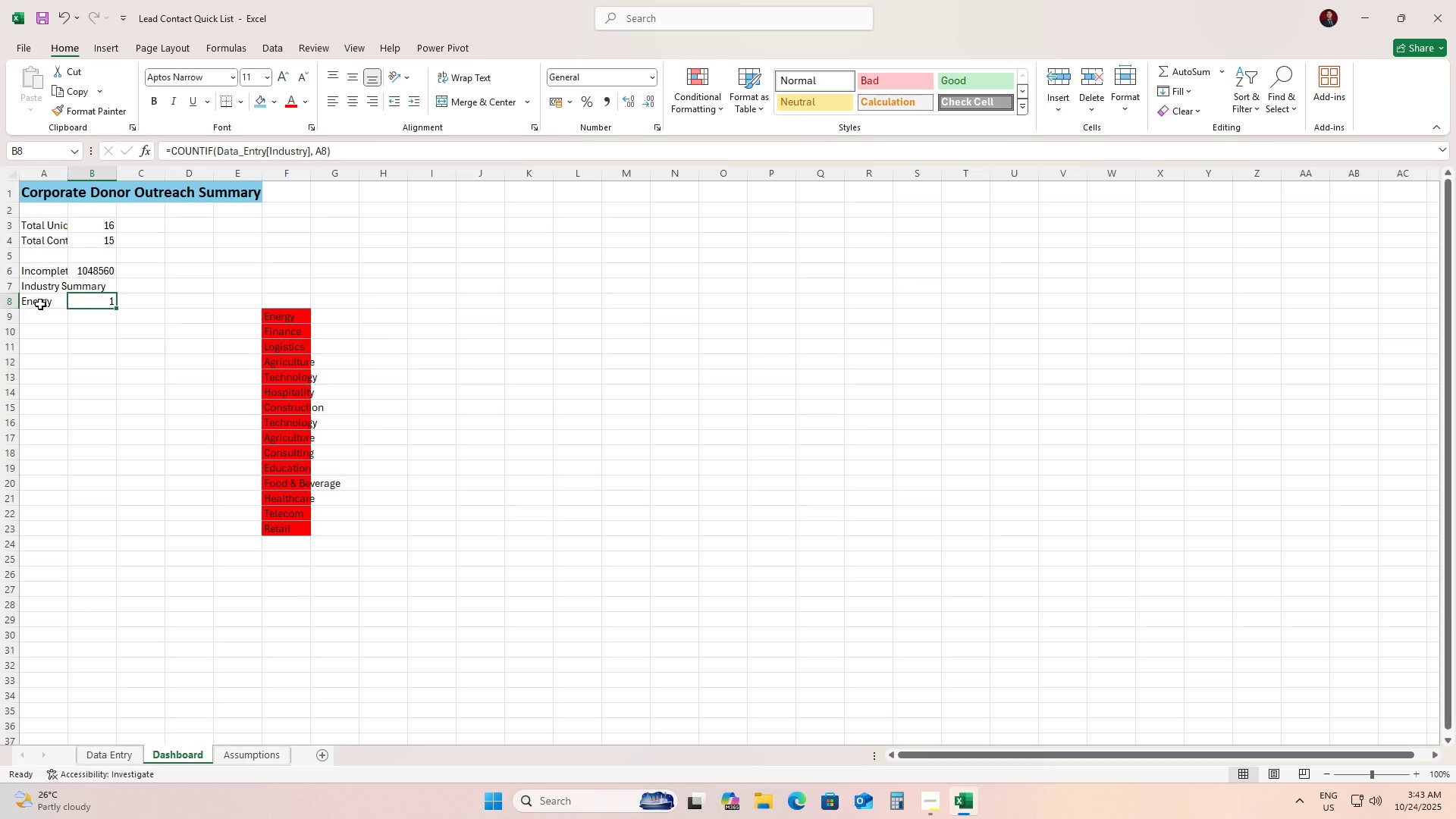 
key(ArrowLeft)
 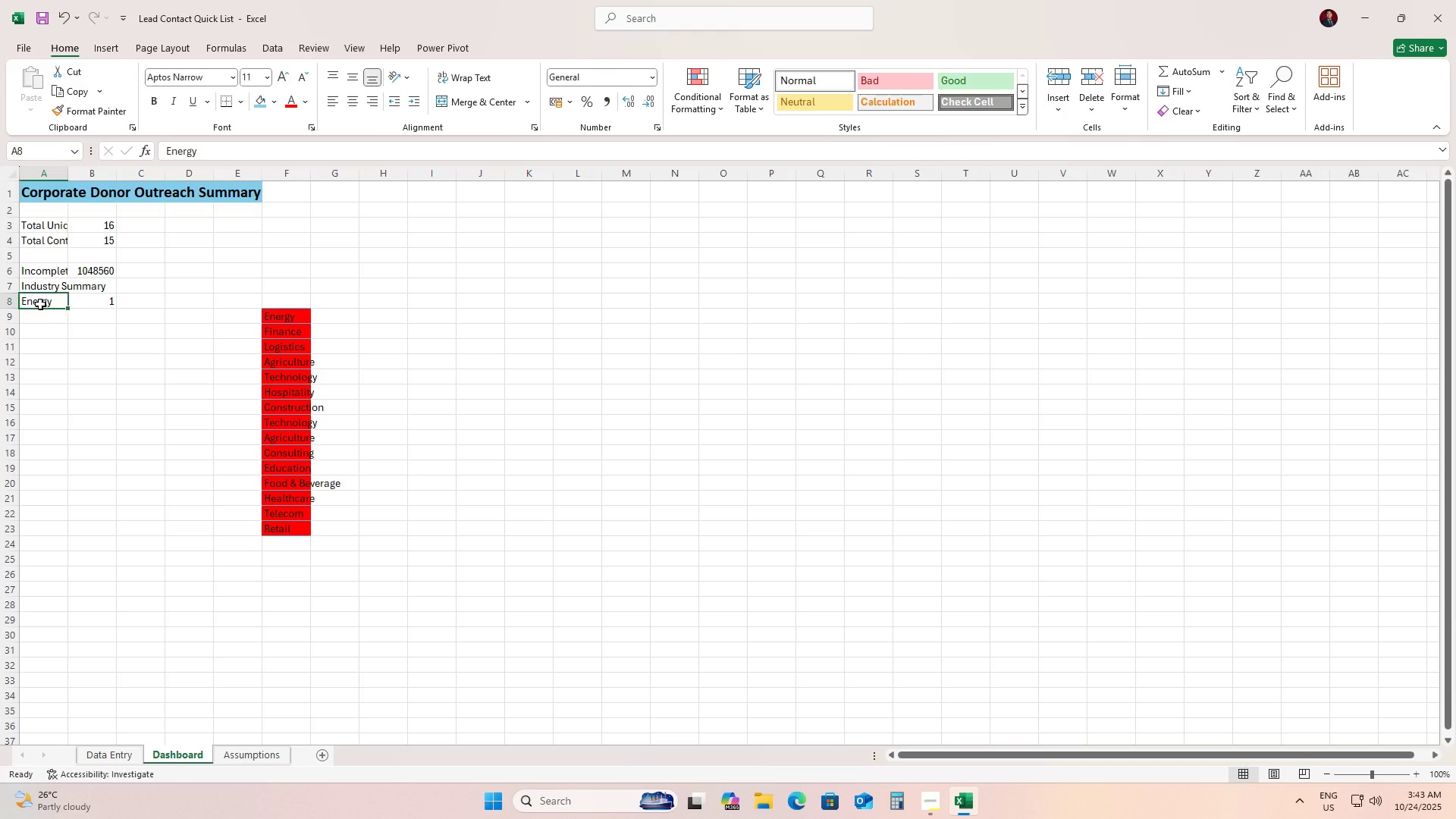 
key(ArrowDown)
 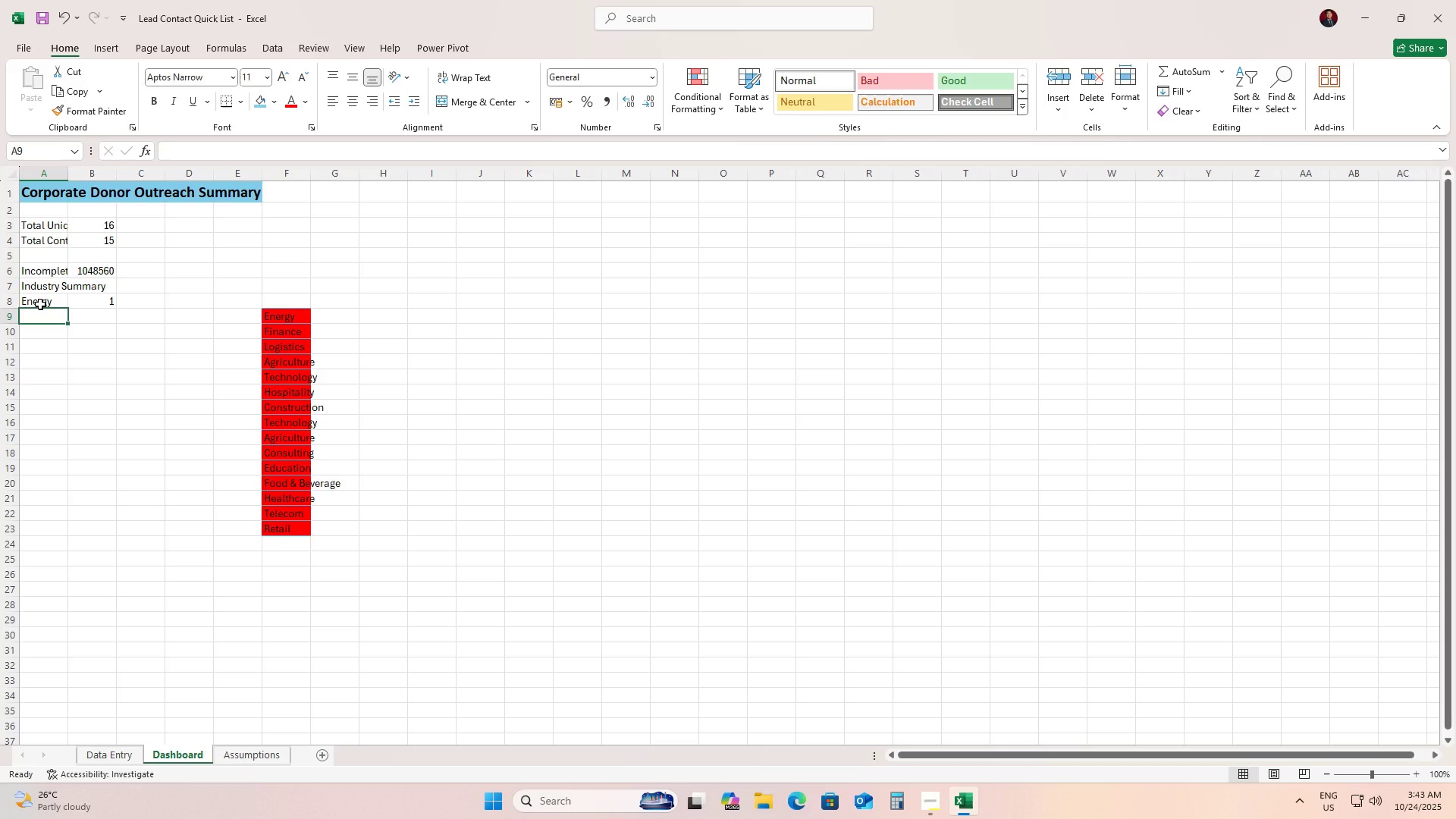 
type(Finance)
 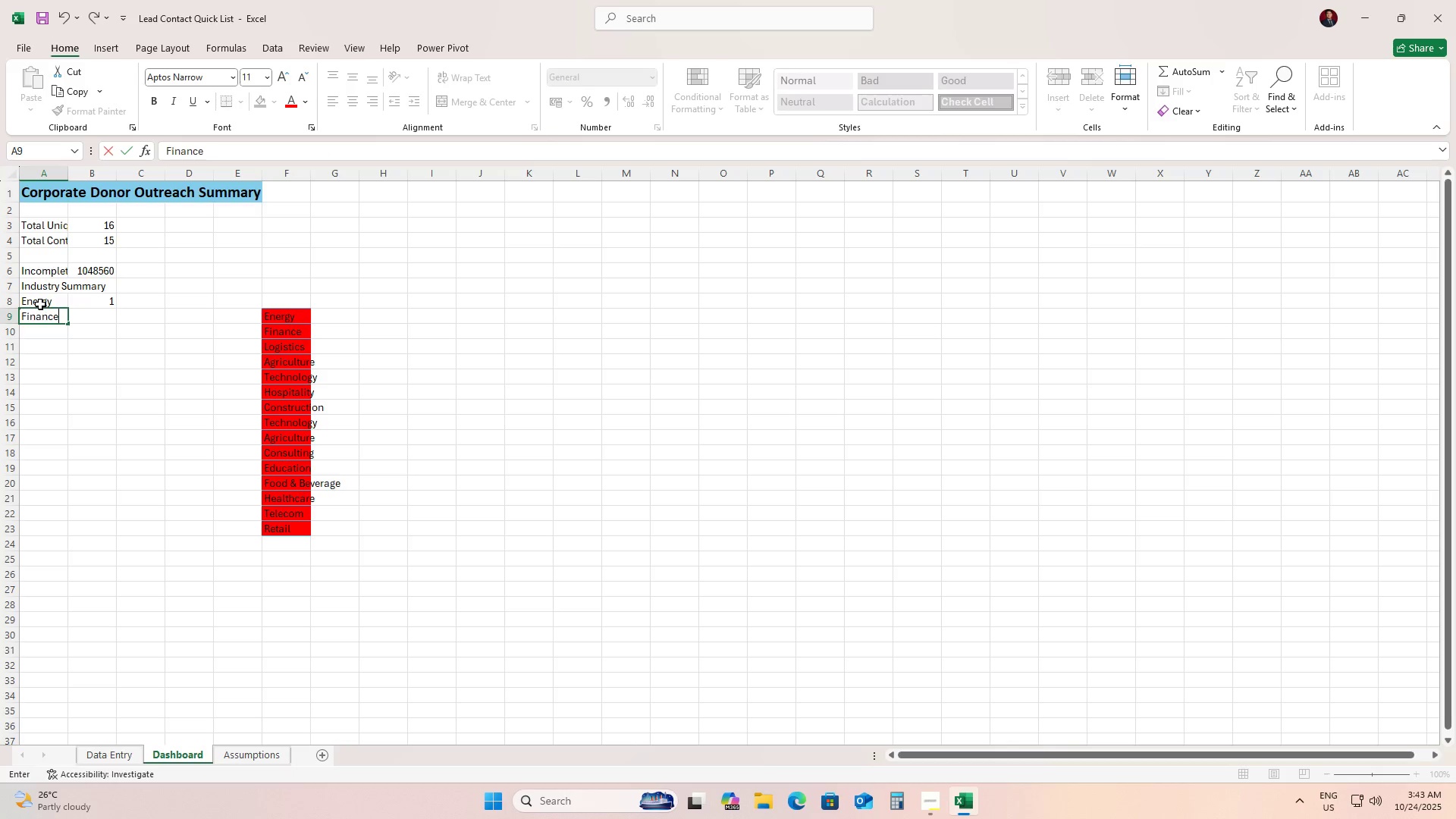 
key(ArrowDown)
 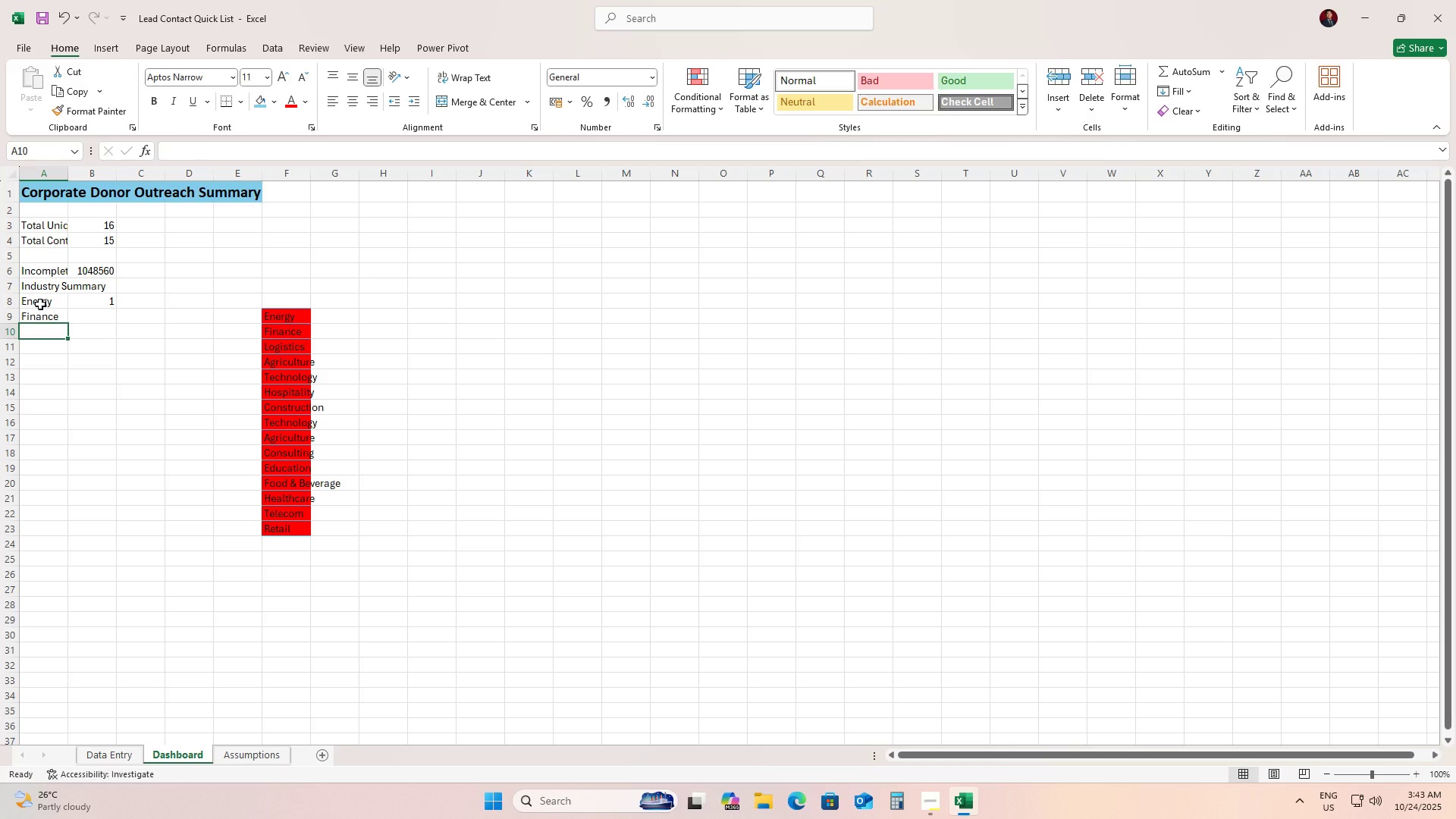 
type(L:)
key(Backspace)
type(ogistics)
 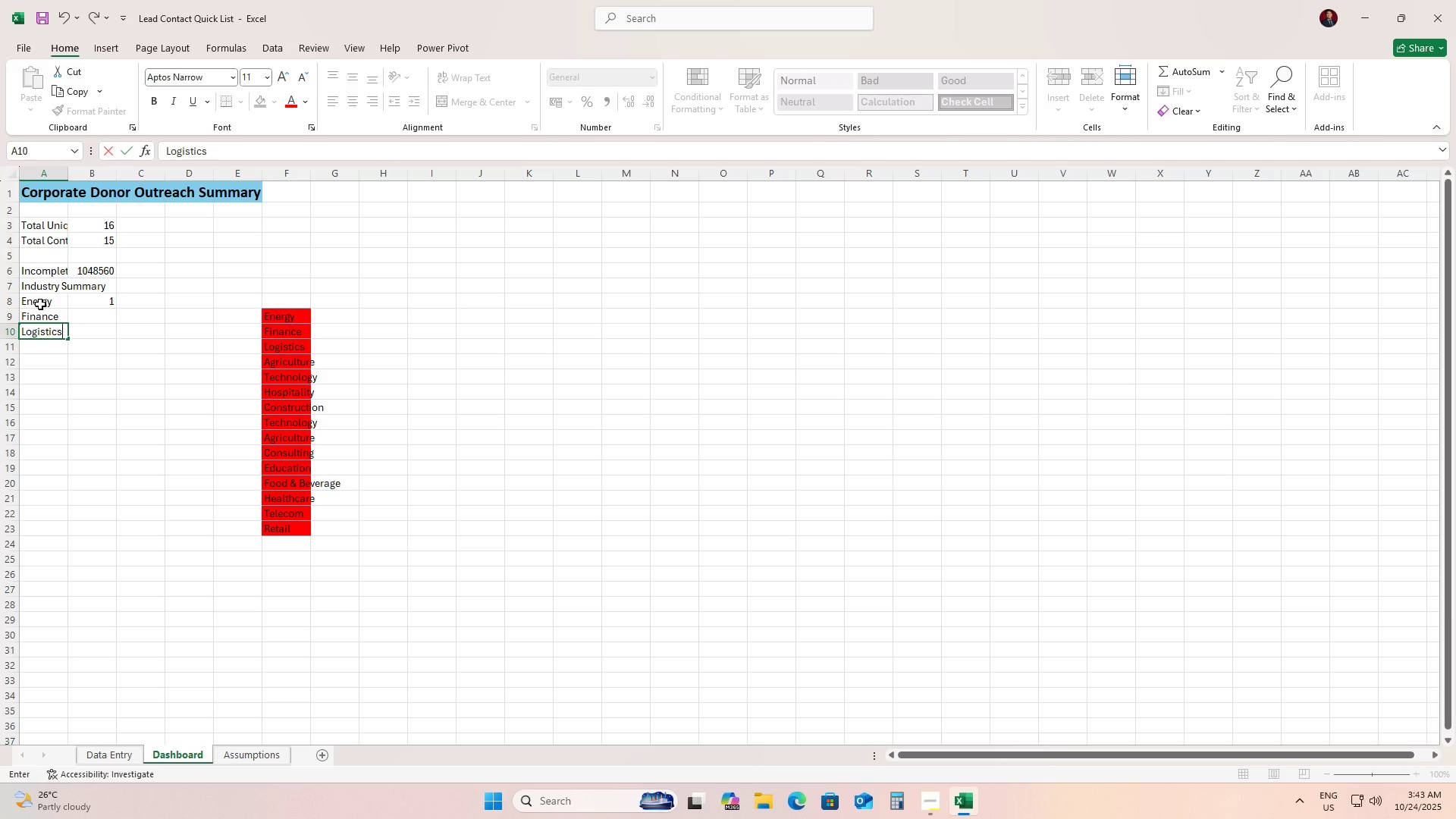 
key(ArrowDown)
 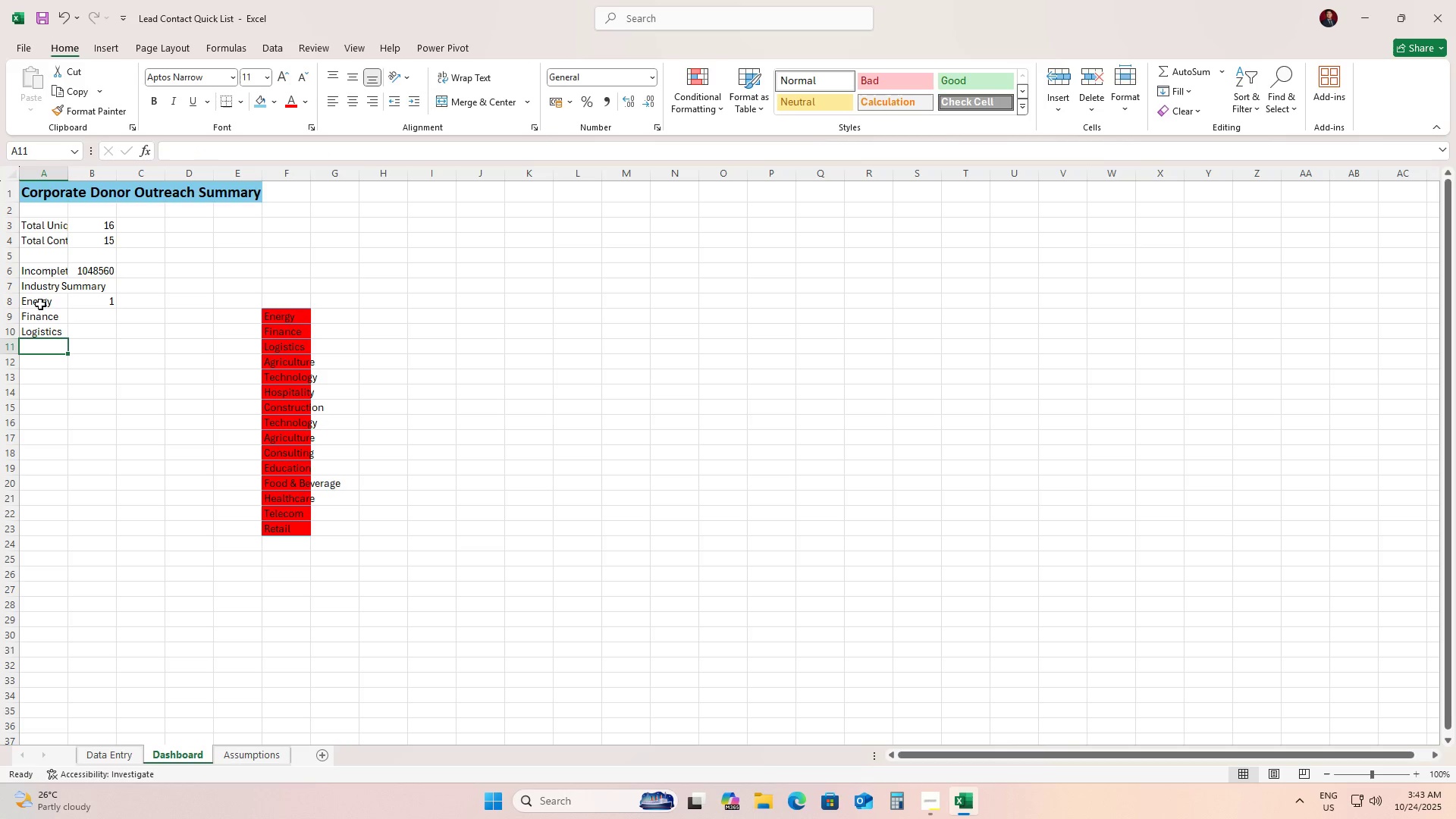 
type(Agriculture)
 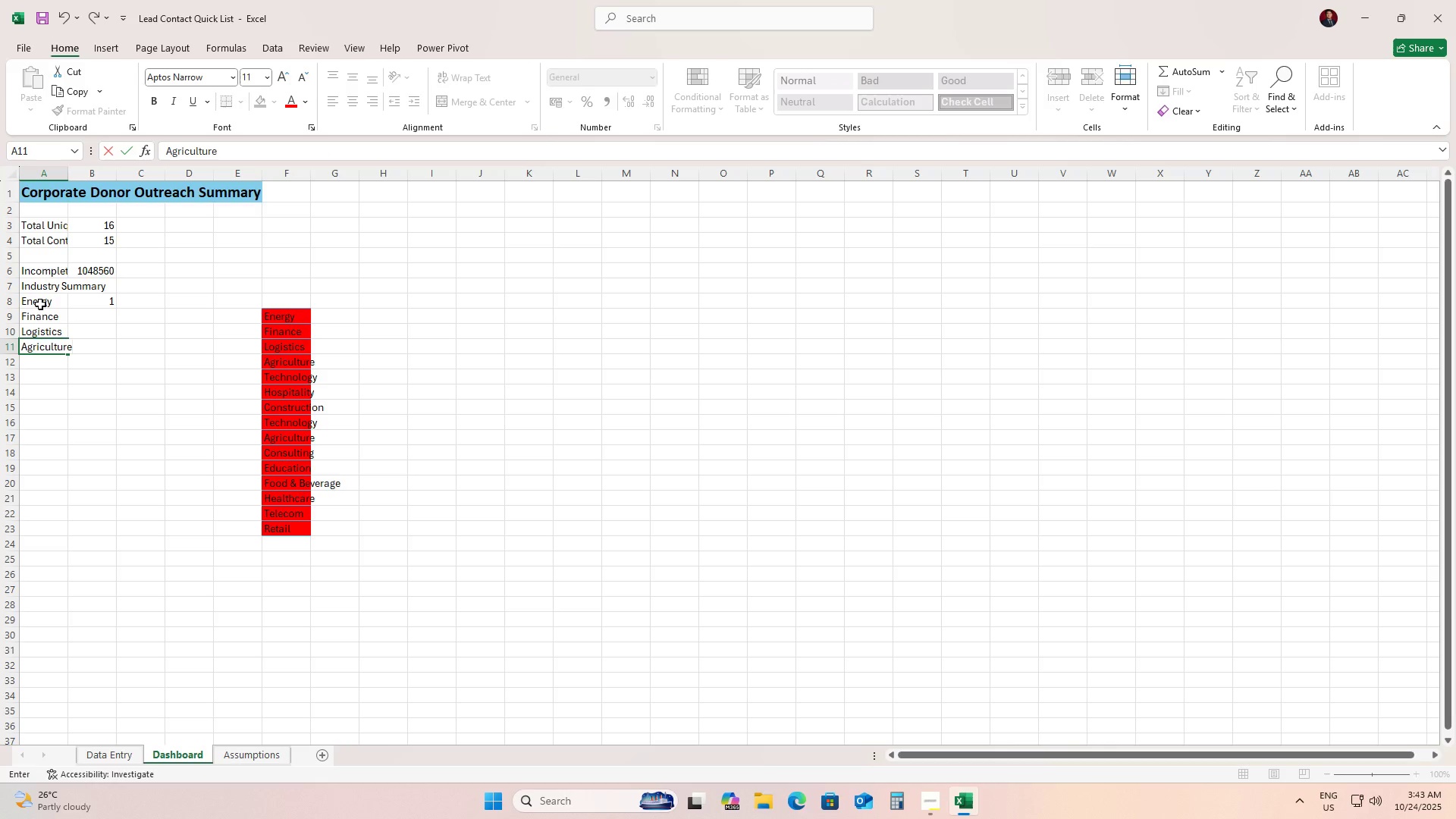 
key(ArrowDown)
 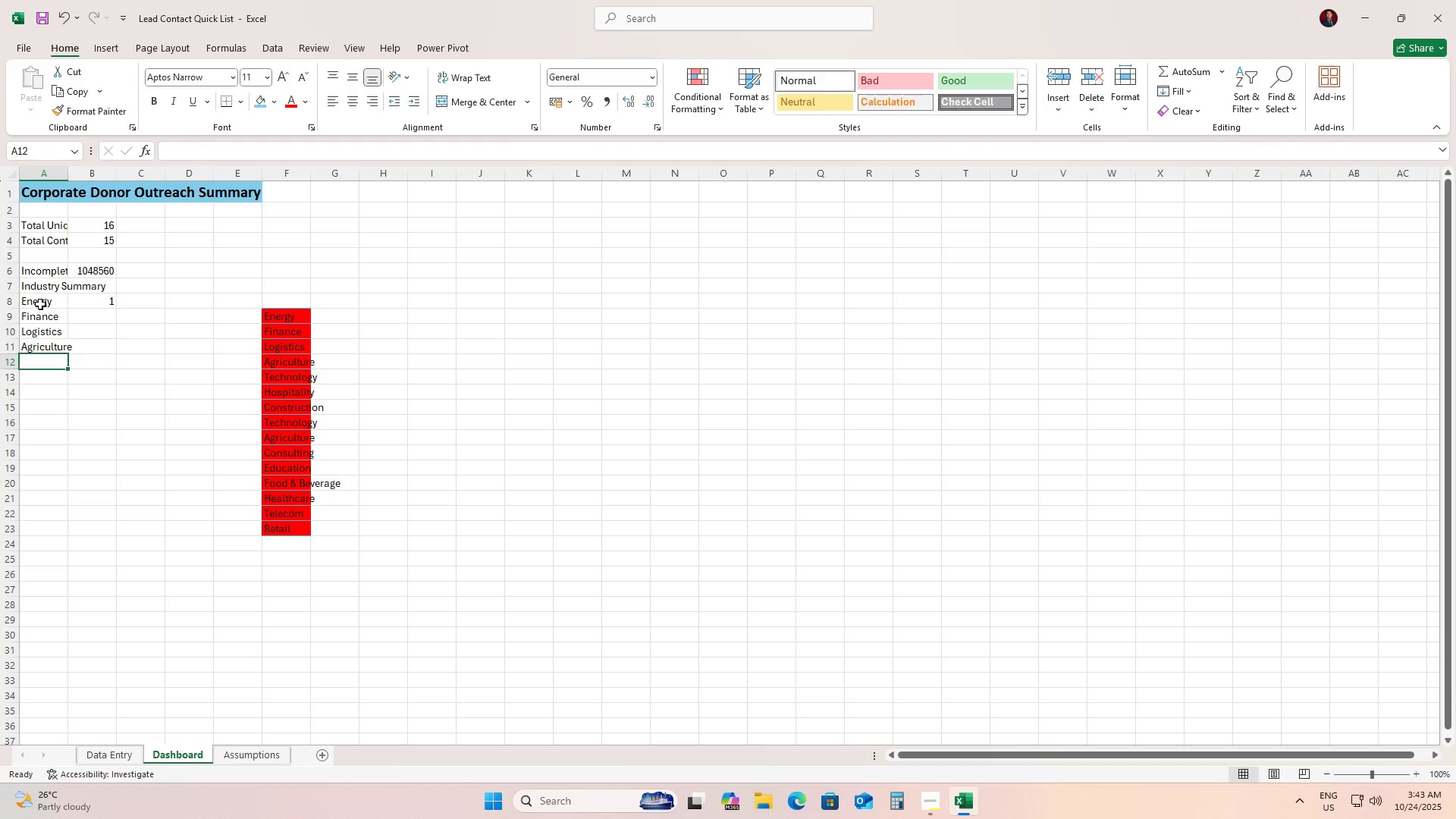 
type(Technlo)
key(Backspace)
key(Backspace)
type(ology)
 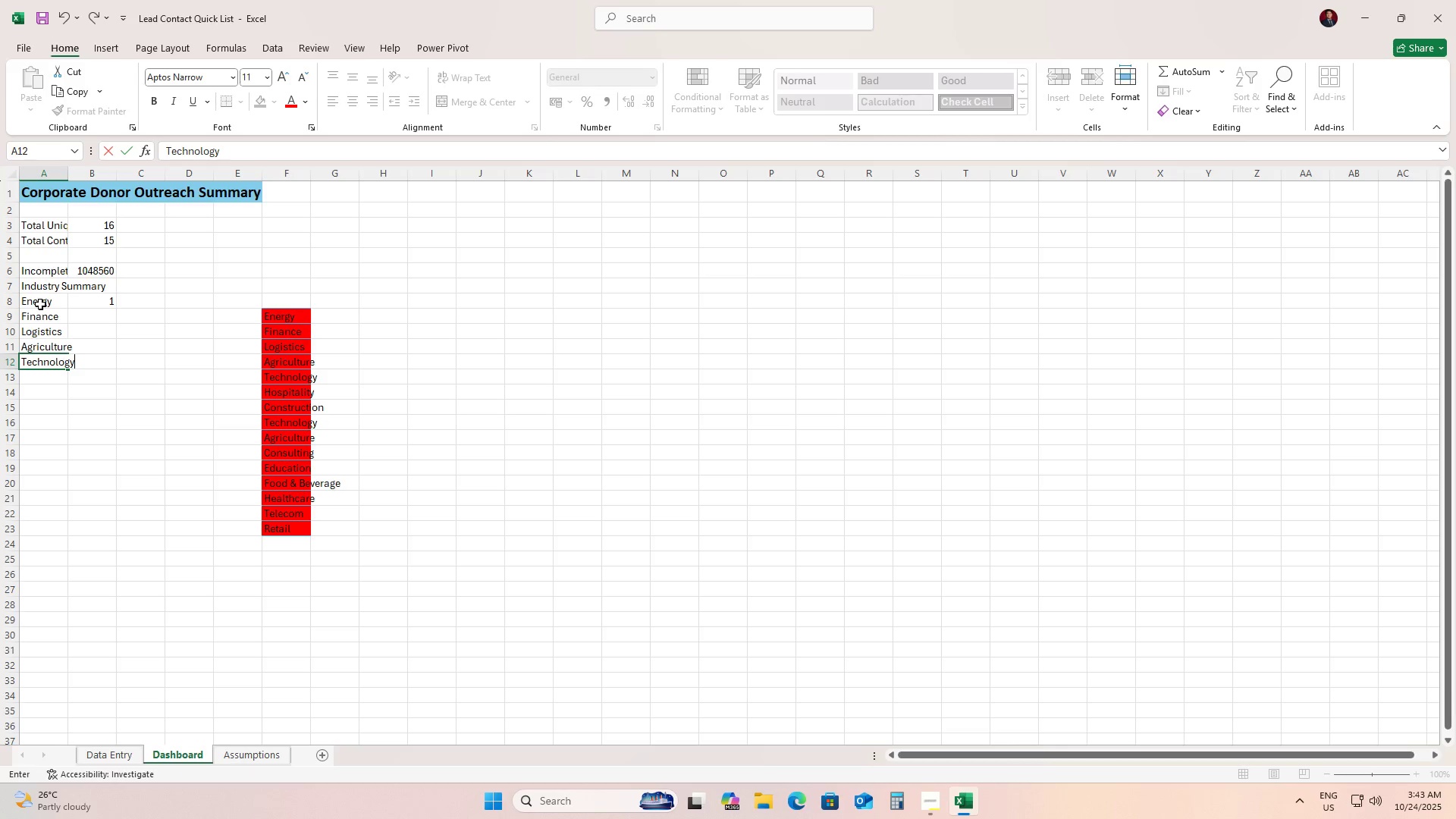 
key(ArrowDown)
 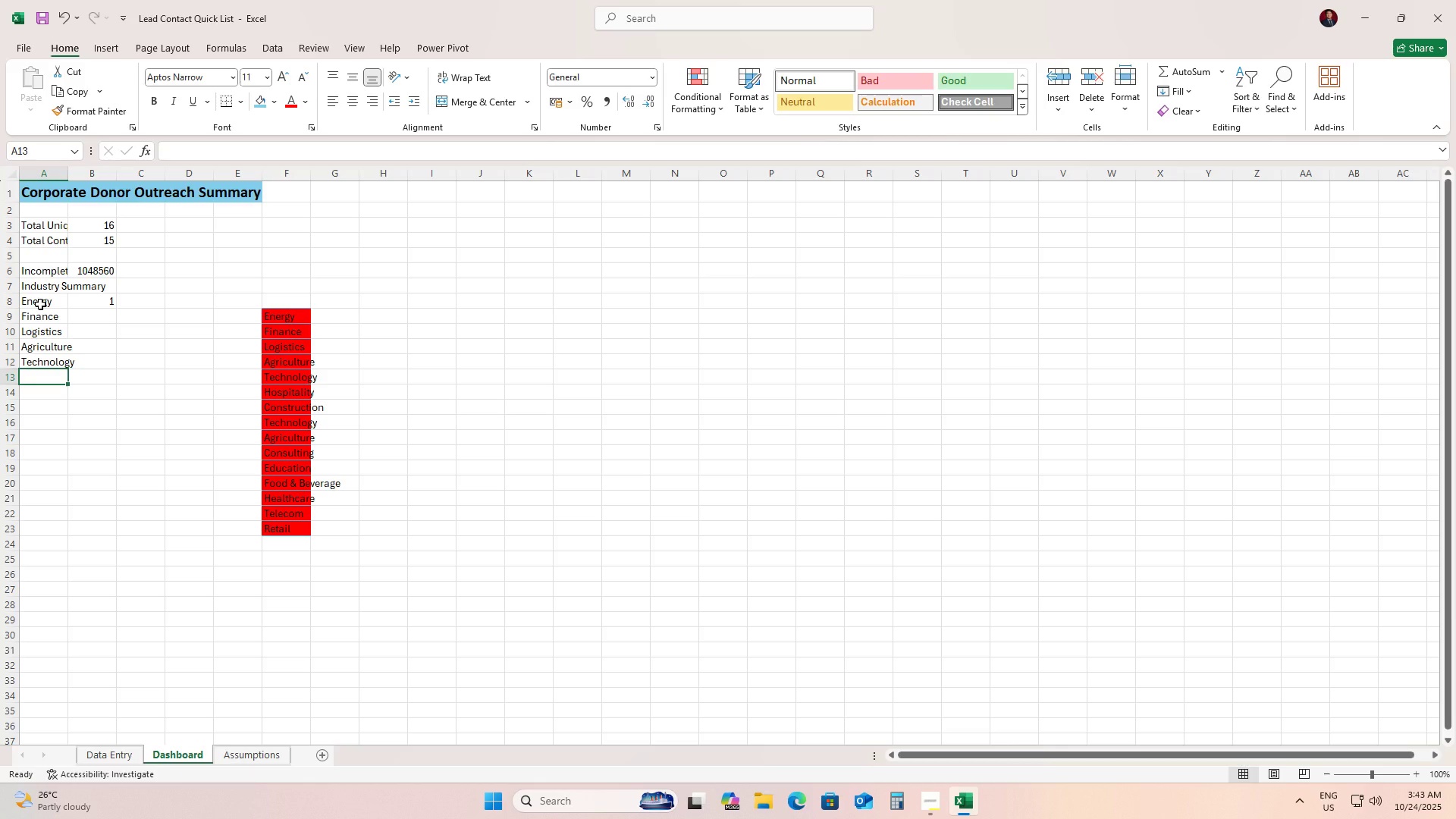 
type(Hospitality)
 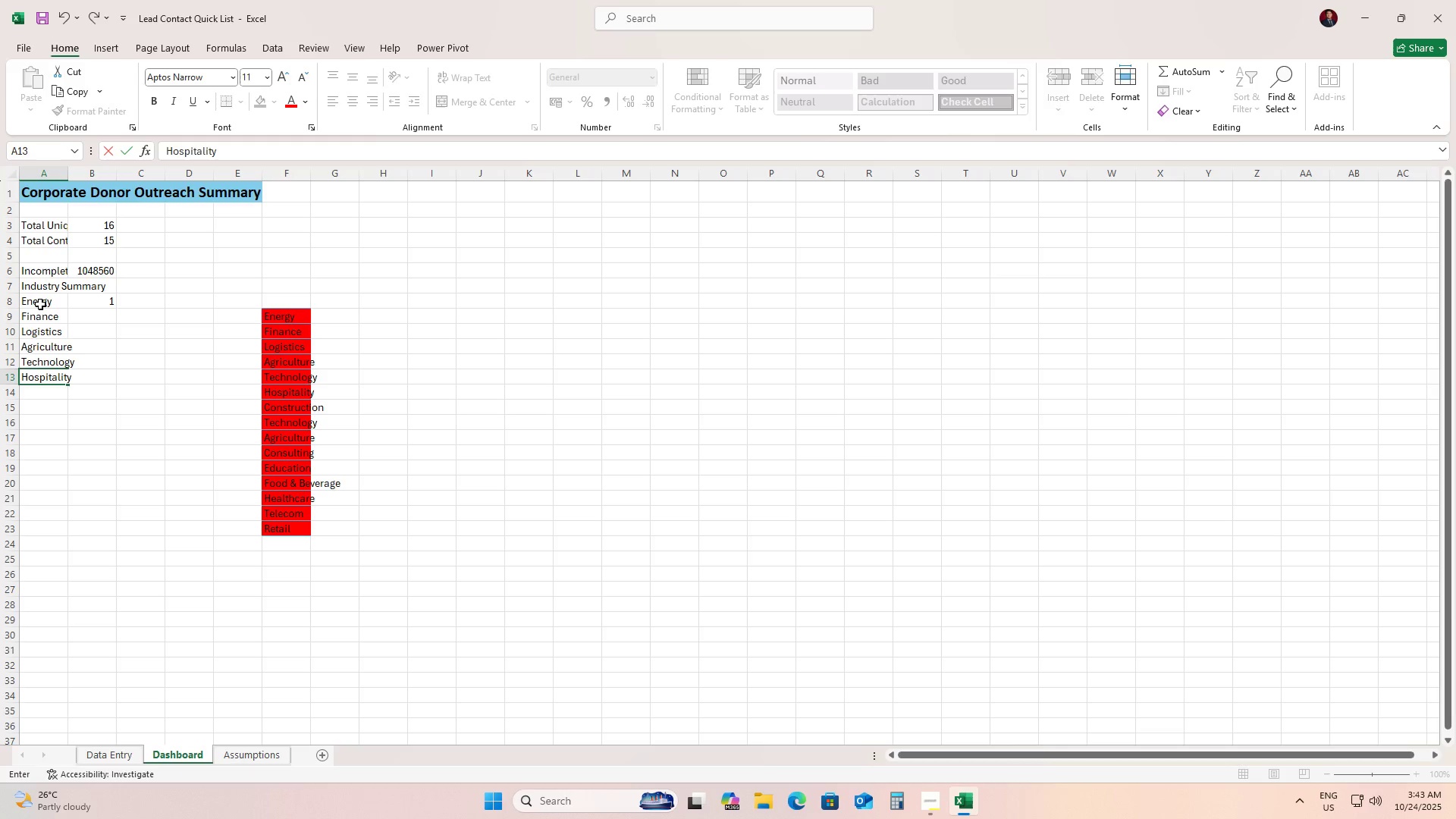 
key(ArrowDown)
 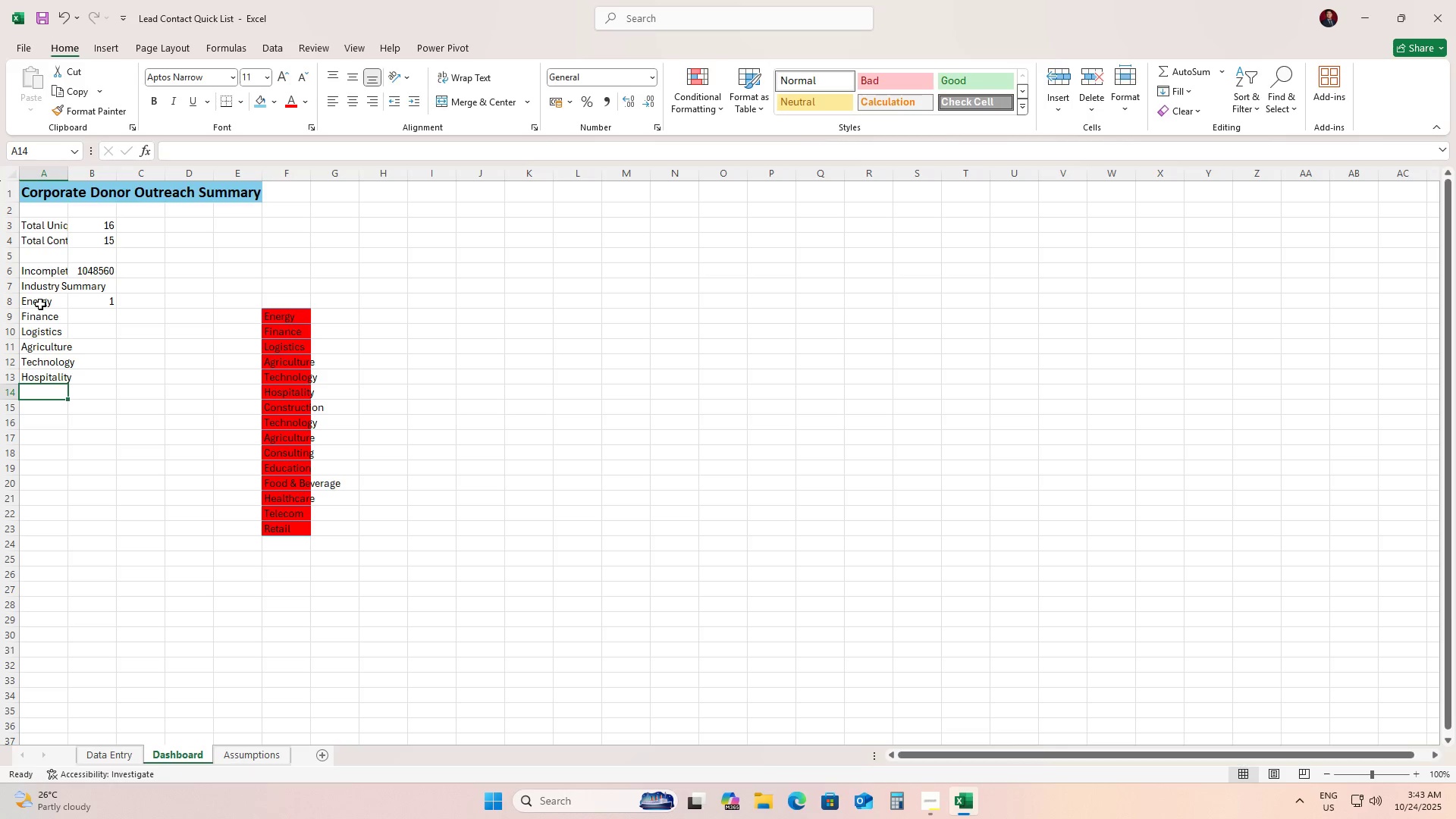 
type(Constructions)
 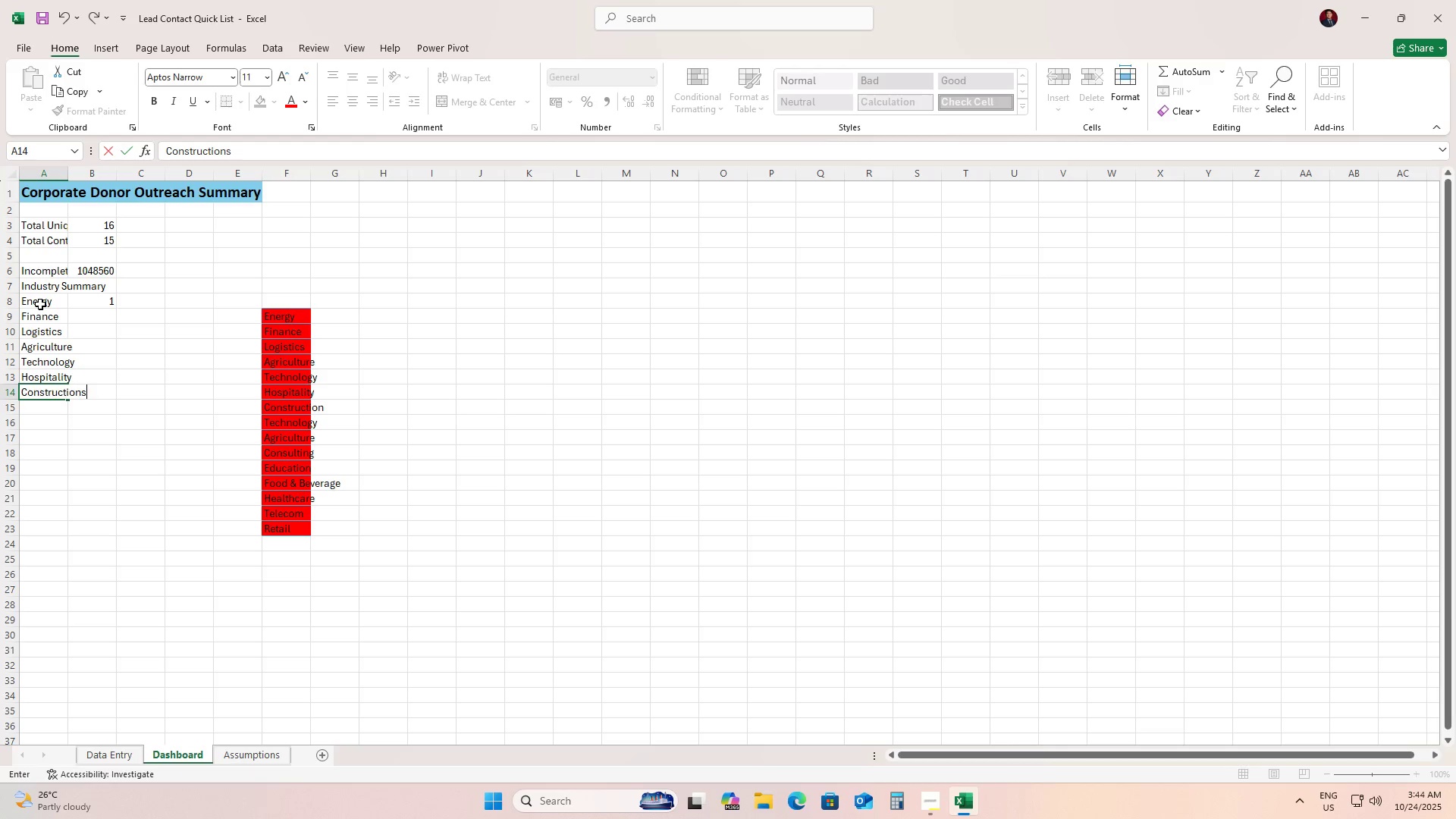 
key(ArrowDown)
 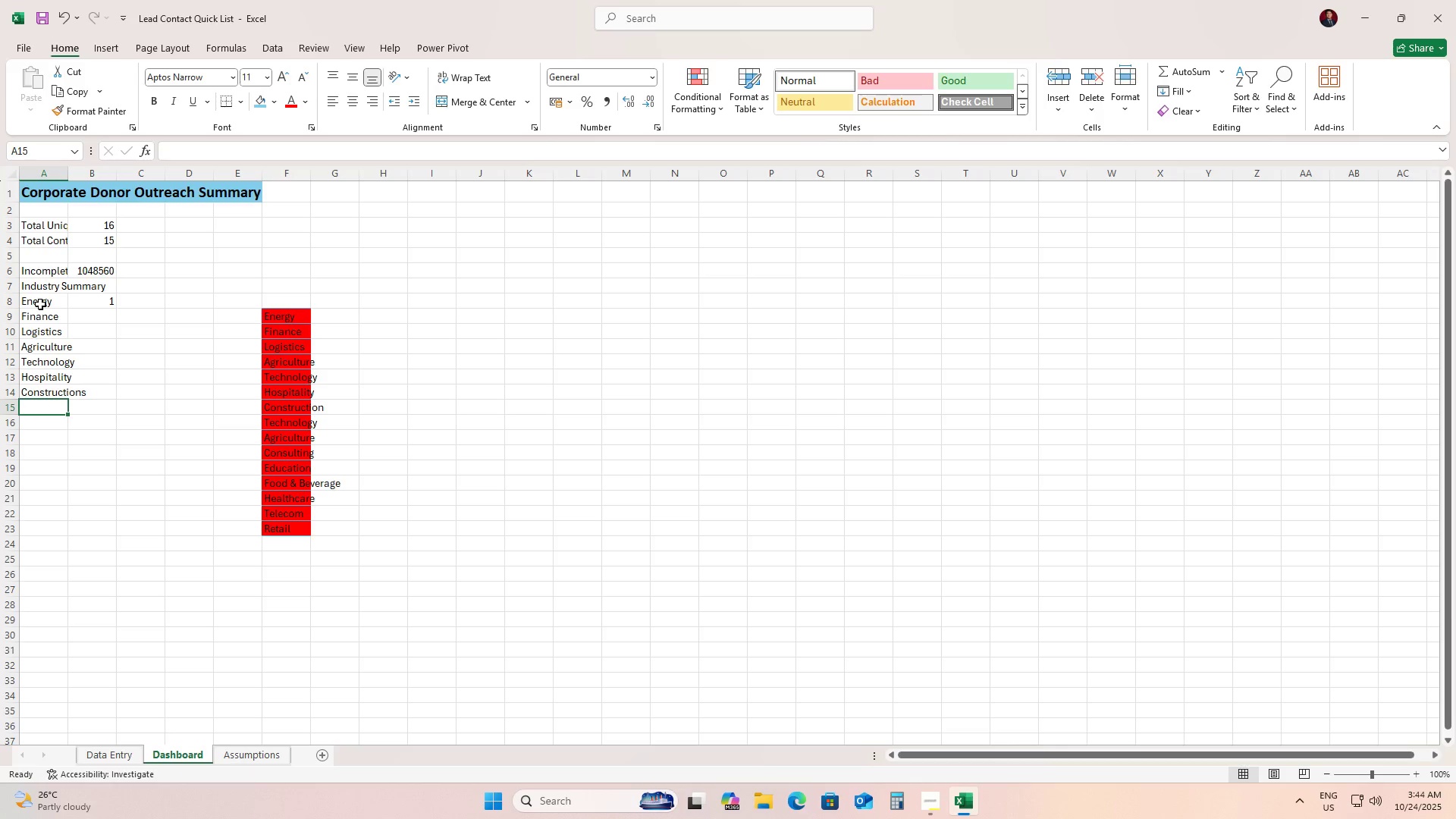 
type(Consulting)
 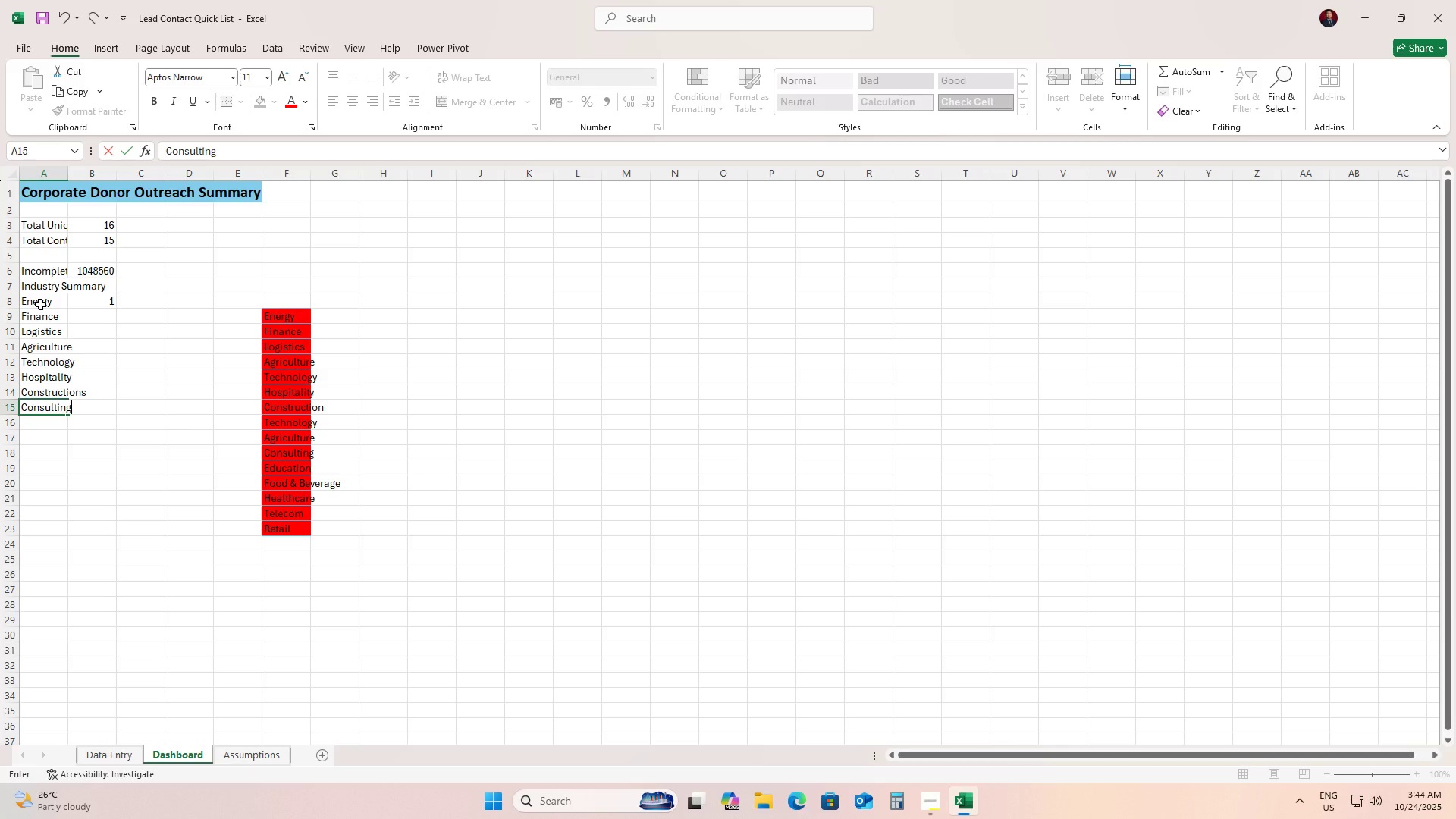 
key(ArrowDown)
 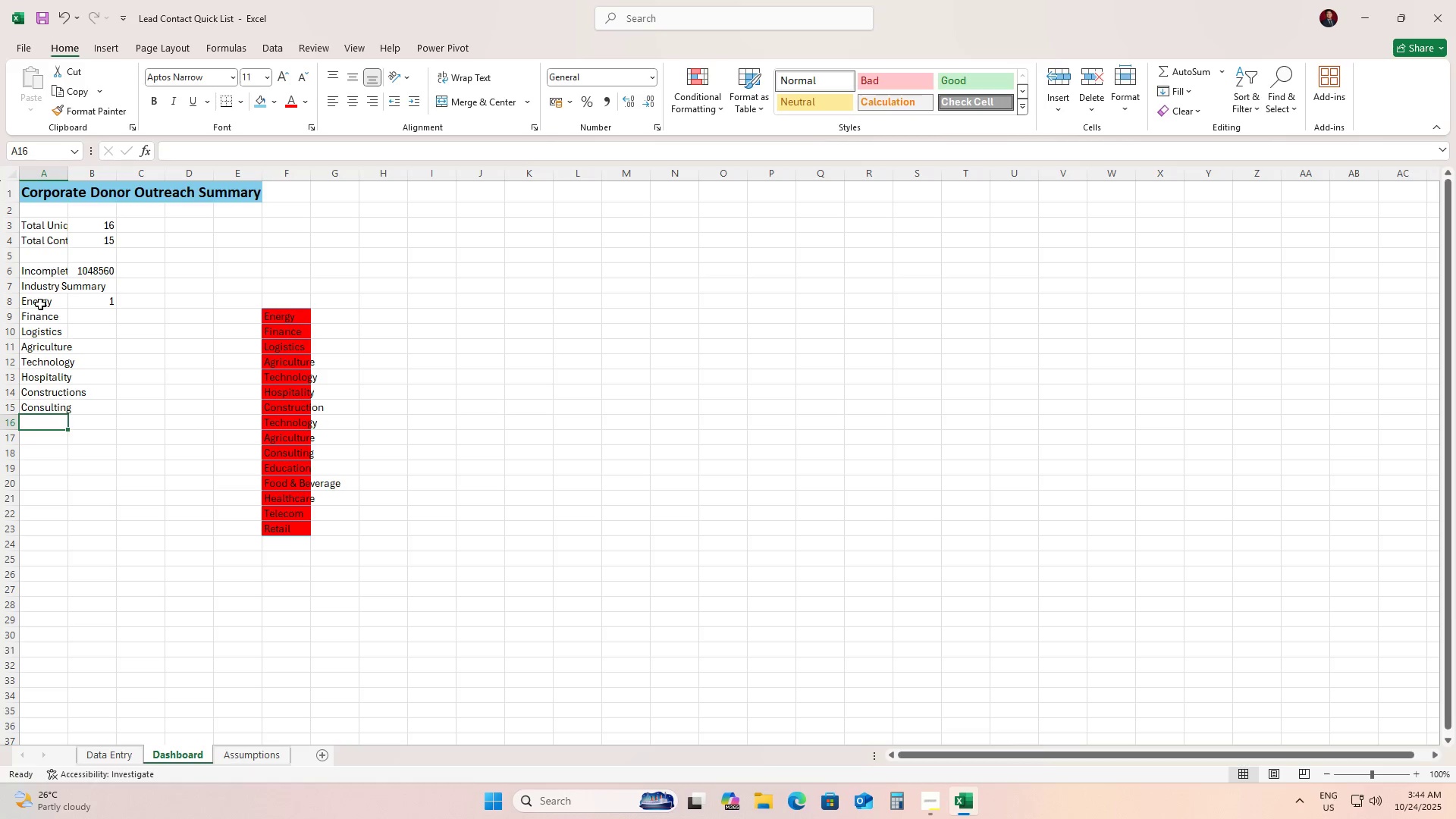 
type(Food & Beverage)
 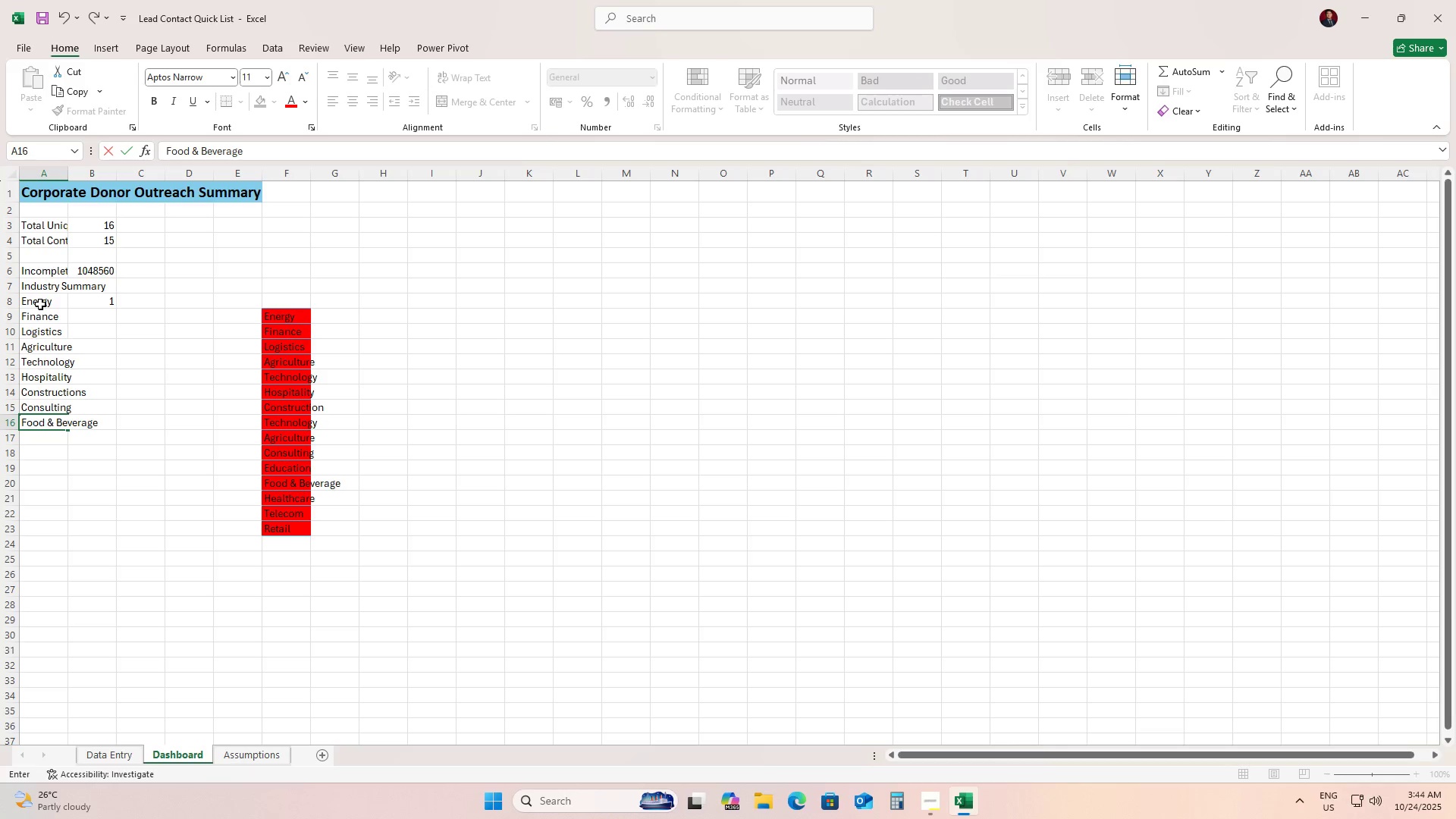 
key(ArrowDown)
 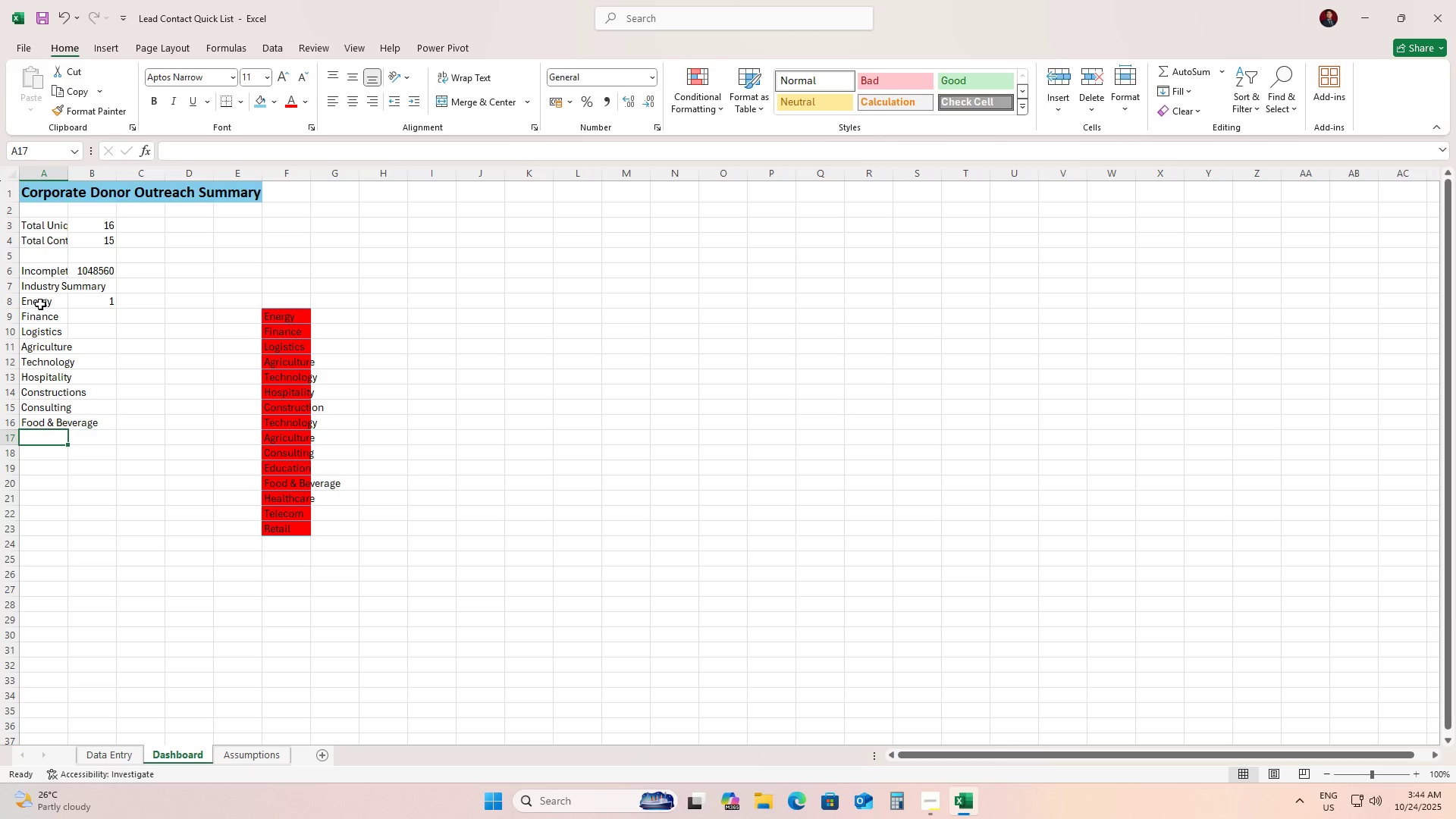 
type(Healthcare)
 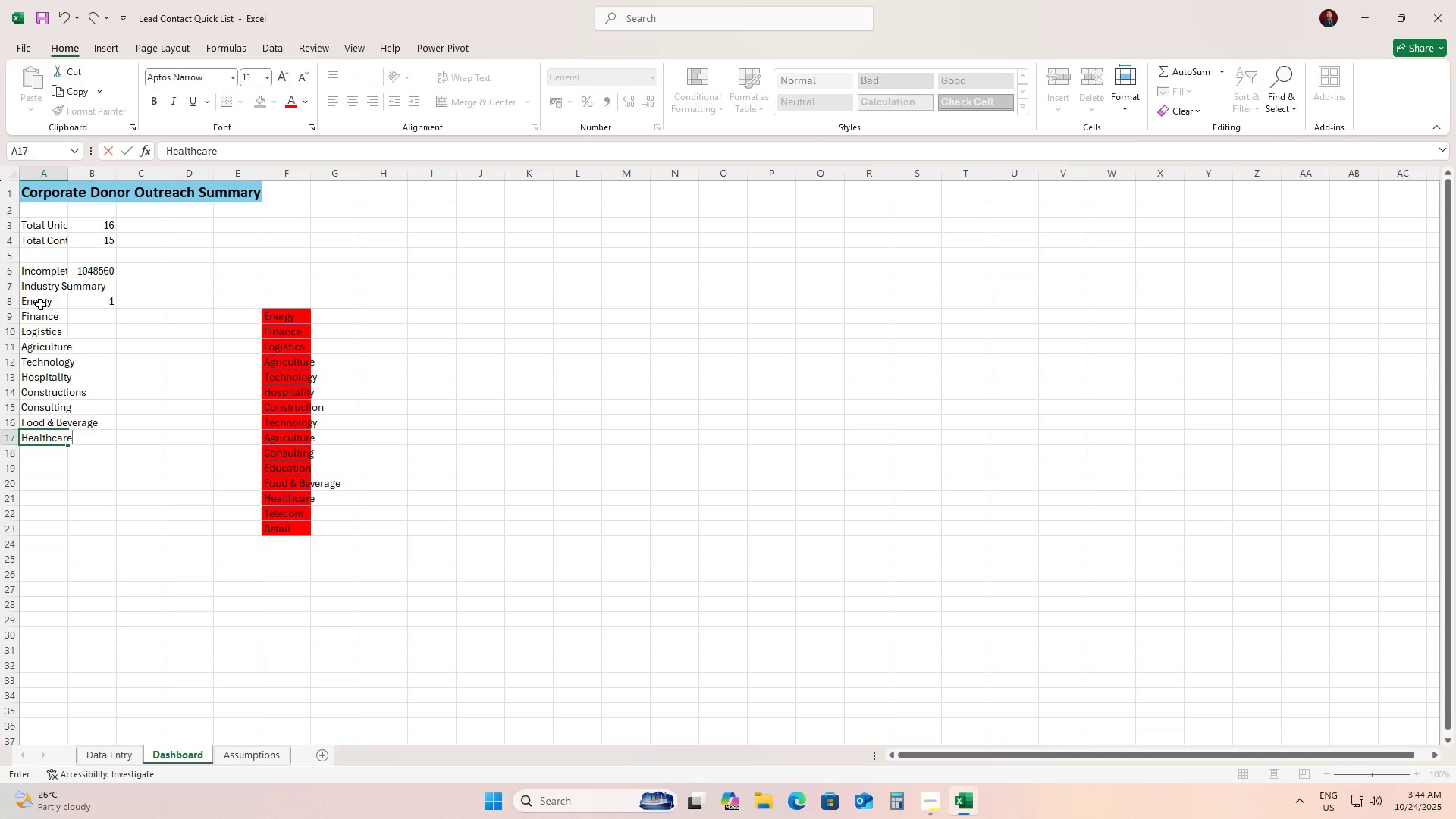 
key(ArrowDown)
 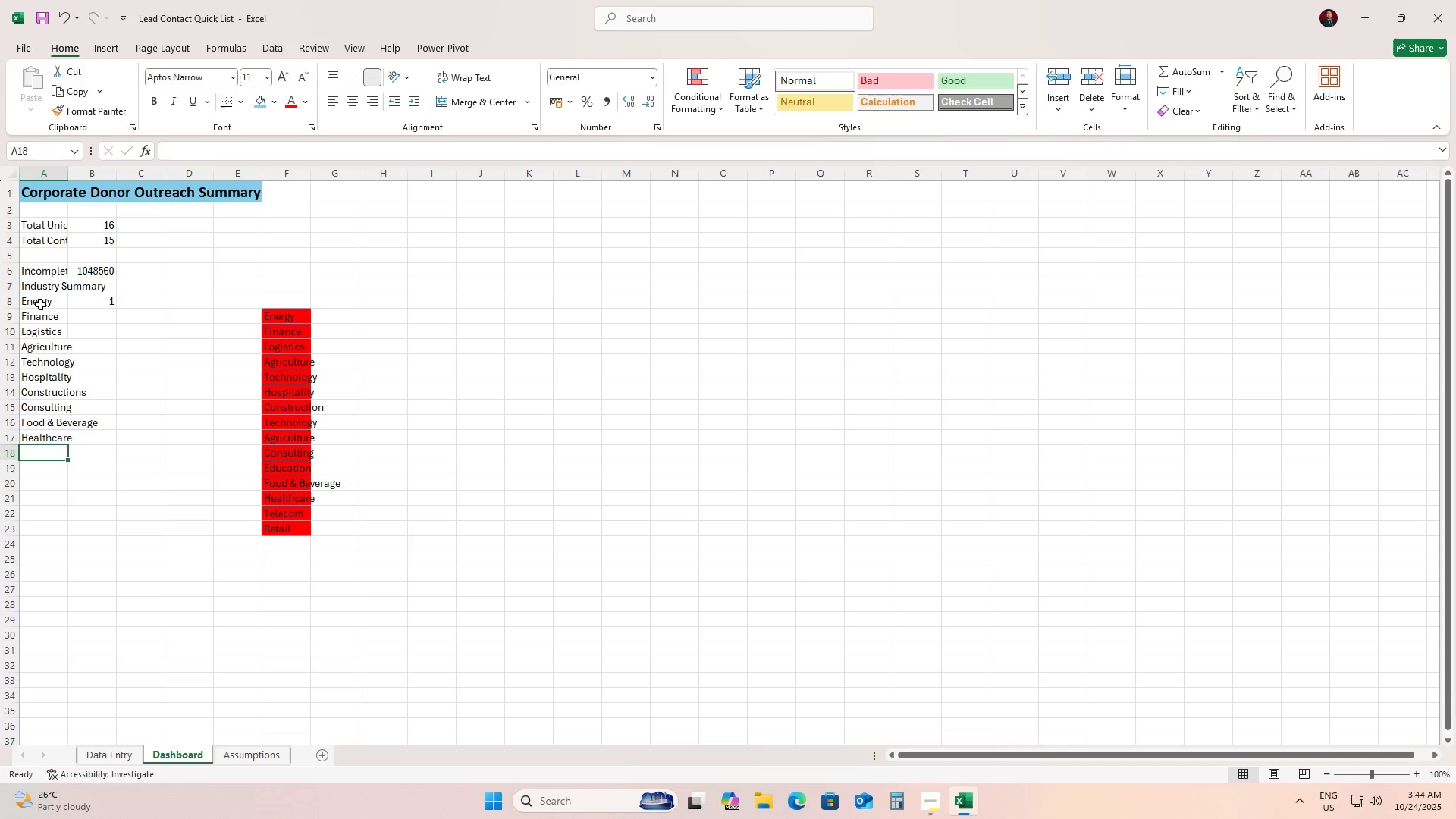 
type(Telecom)
 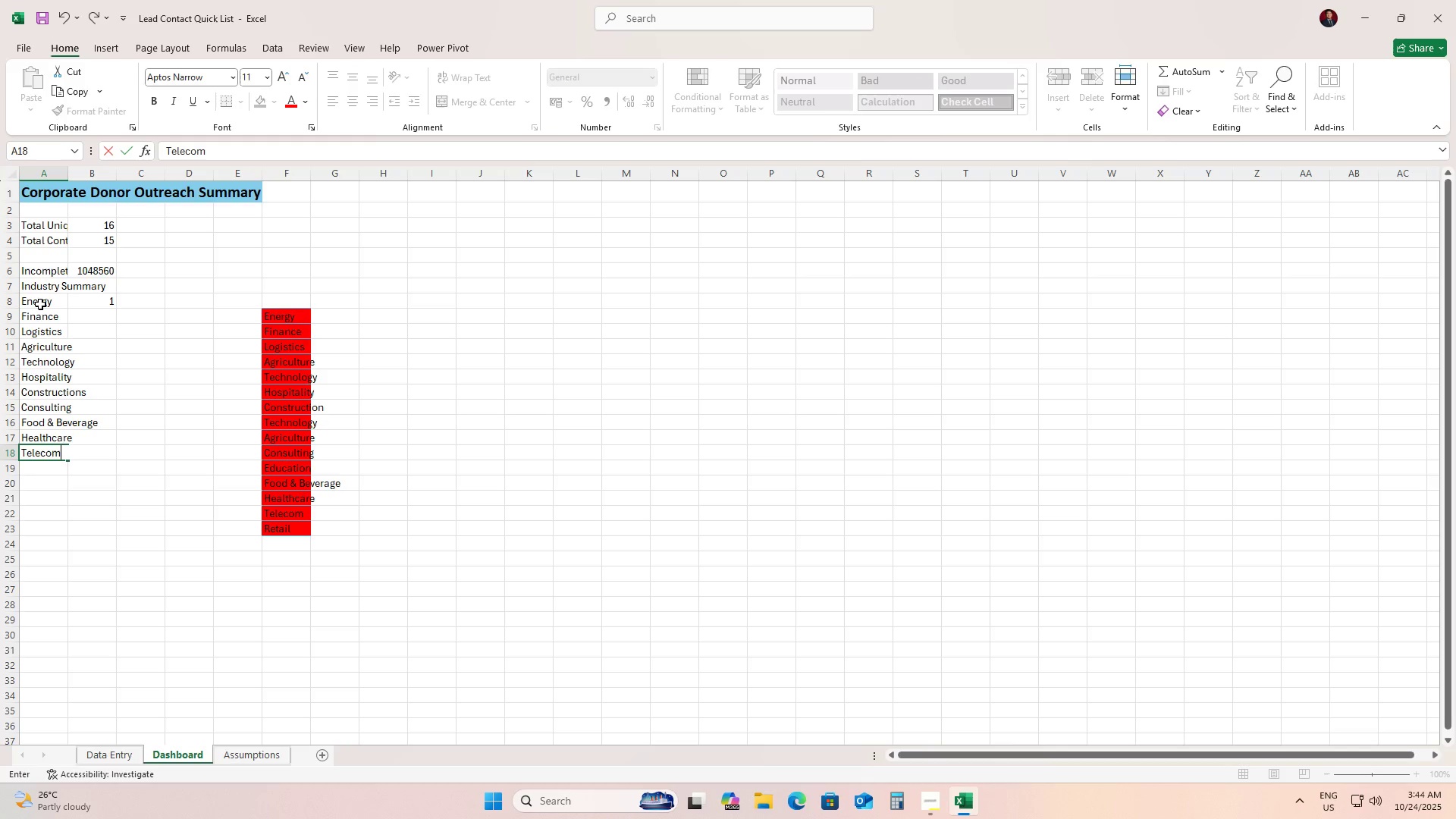 
key(ArrowDown)
 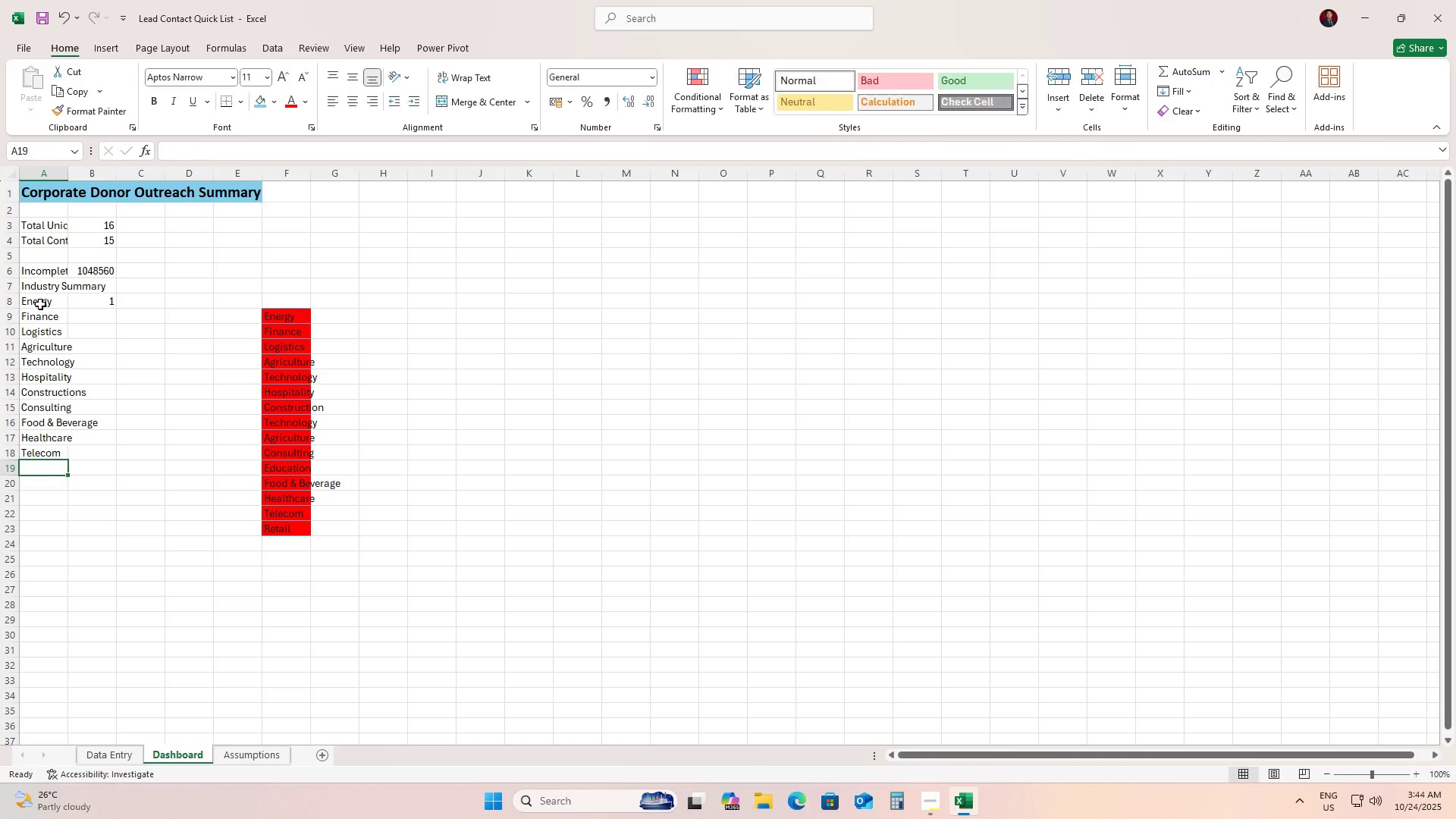 
type(Retail)
 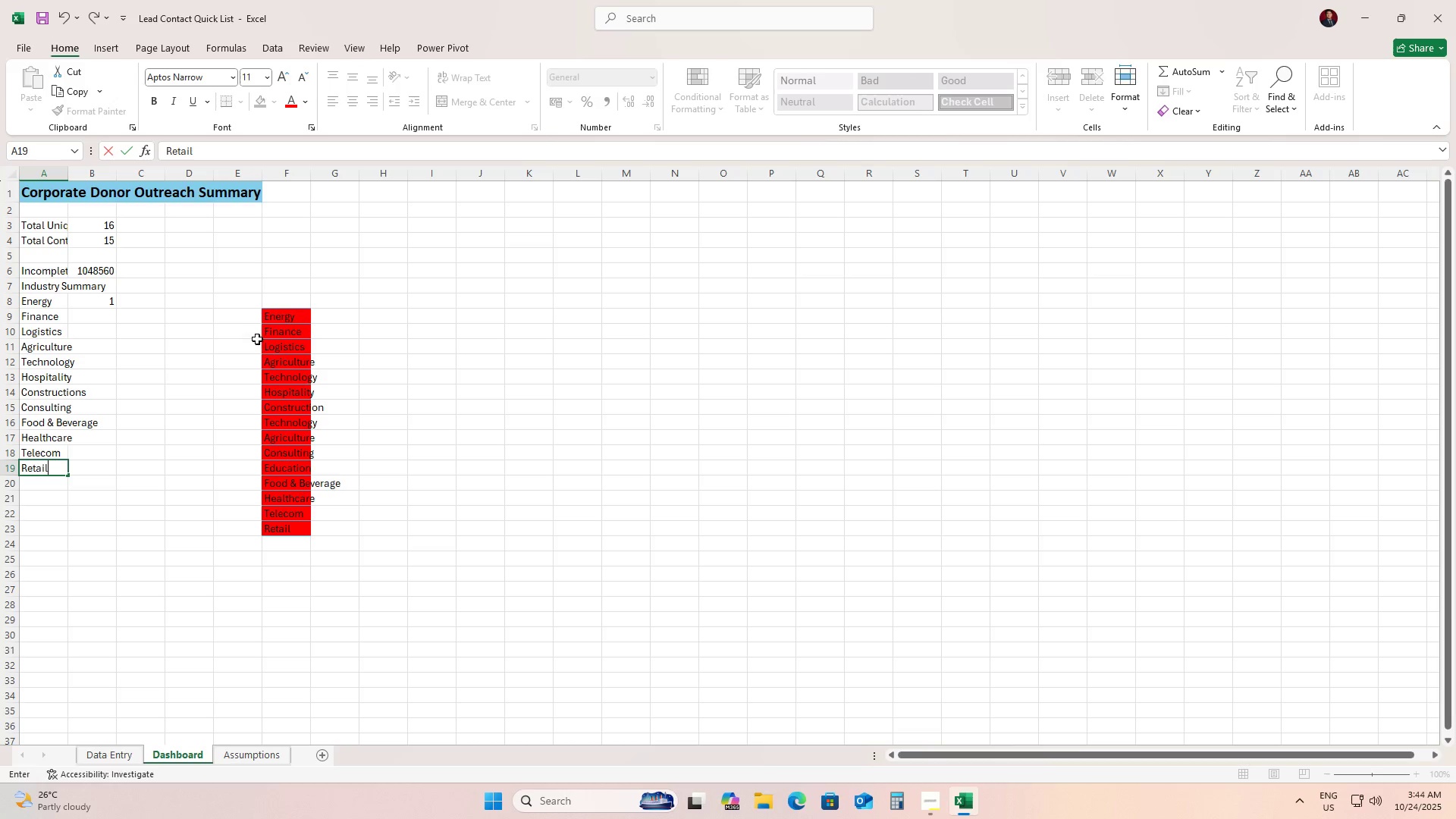 
left_click_drag(start_coordinate=[276, 316], to_coordinate=[303, 525])
 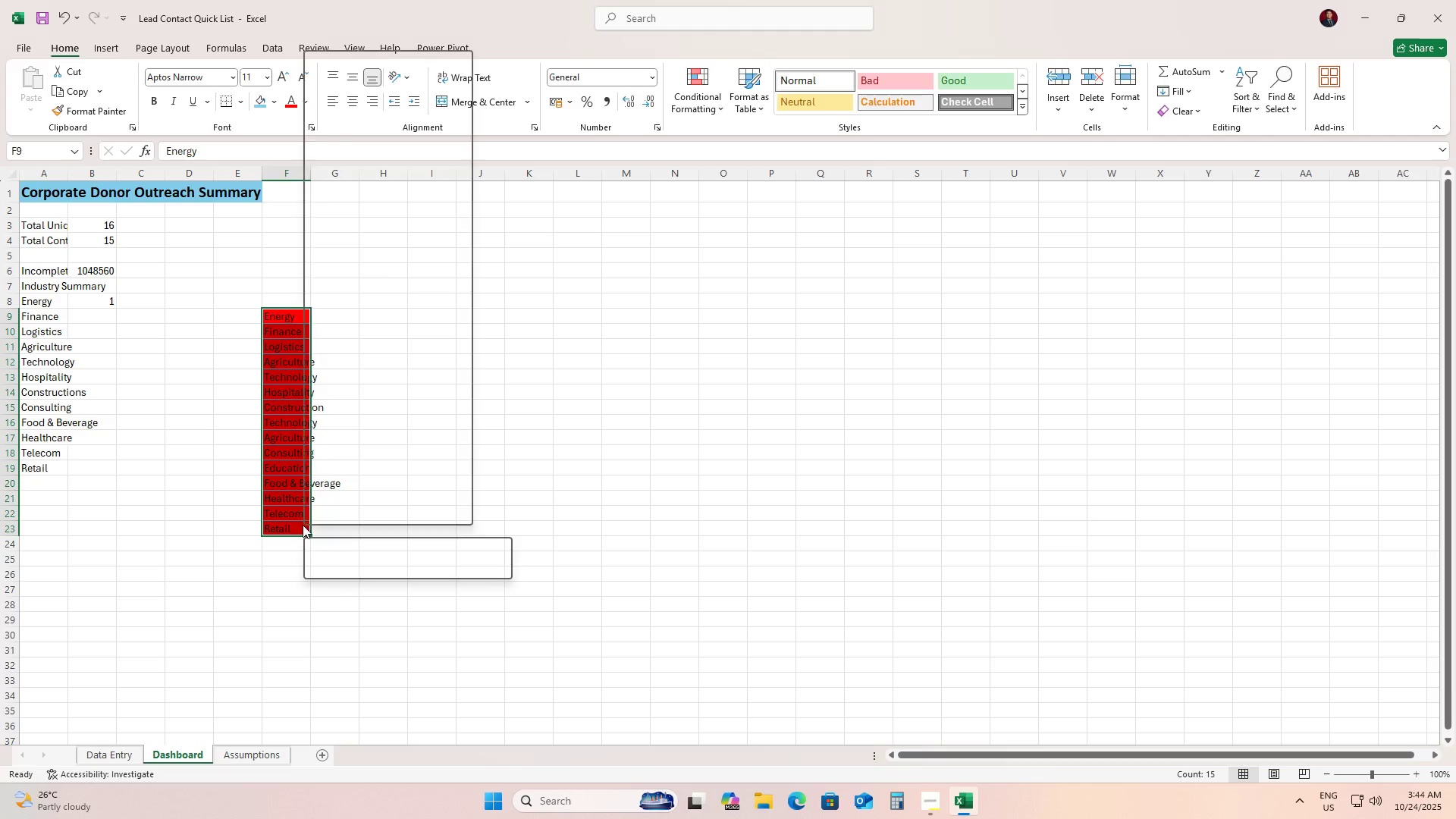 
right_click([303, 525])
 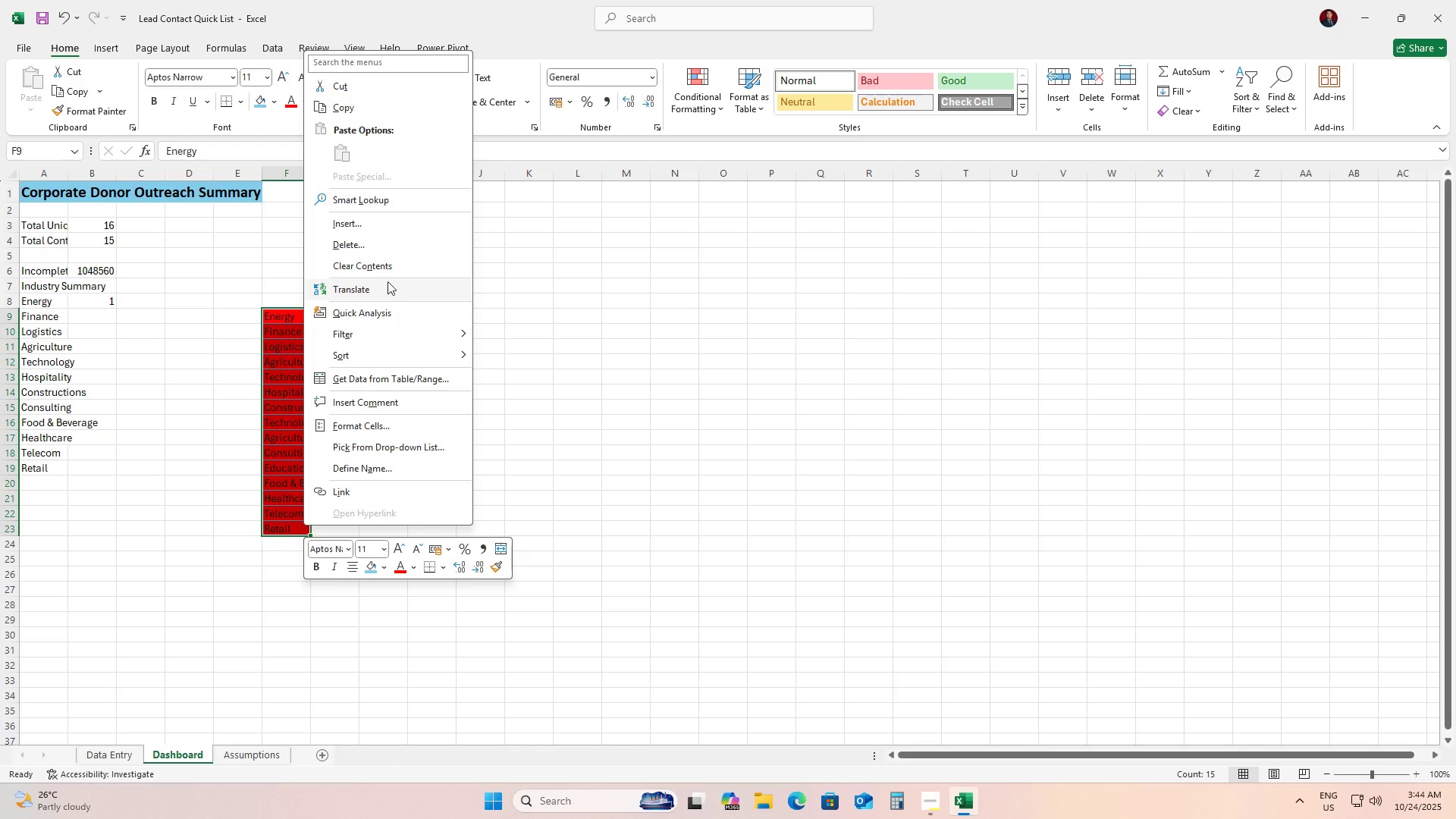 
left_click([386, 270])
 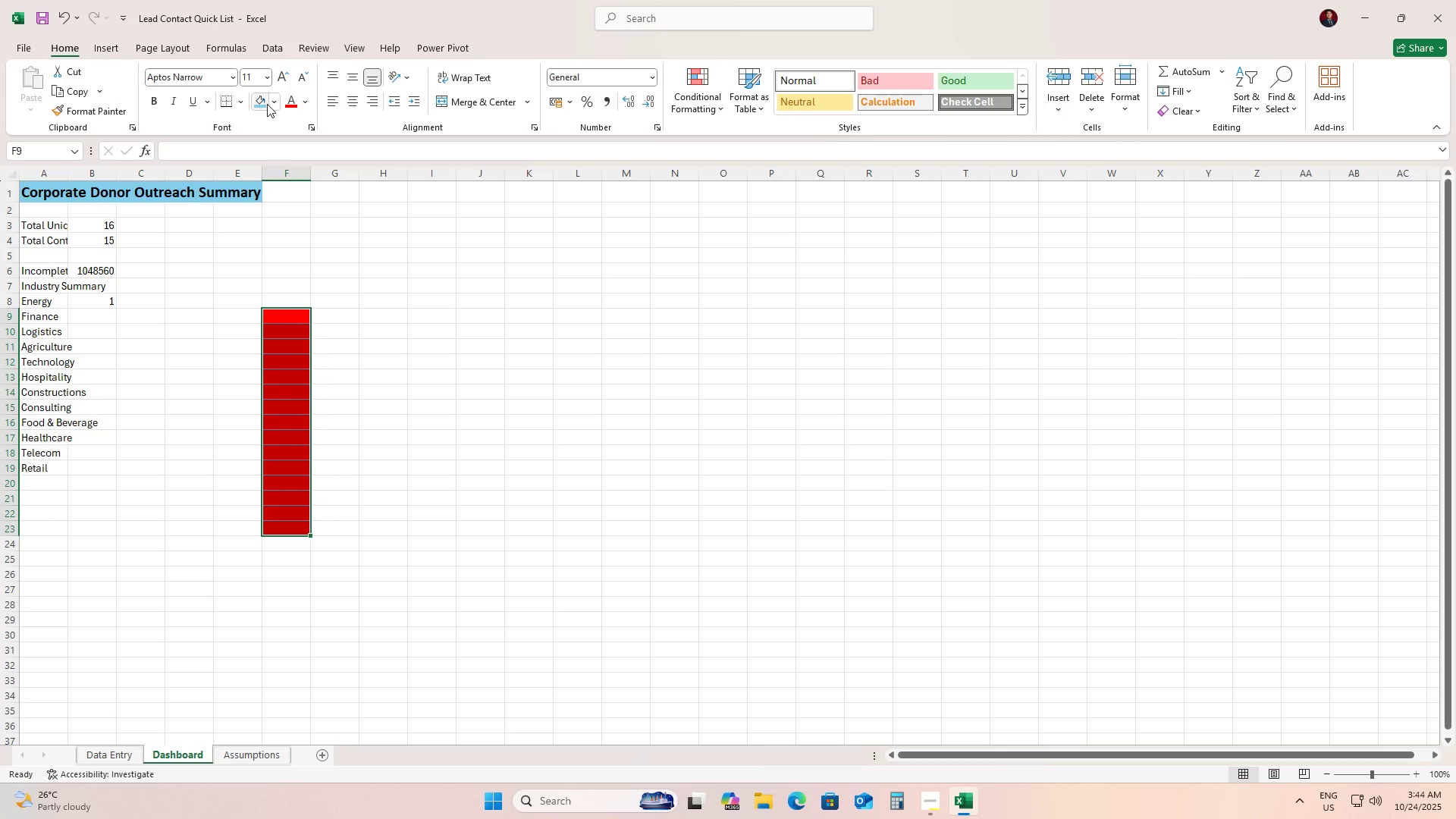 
left_click([275, 104])
 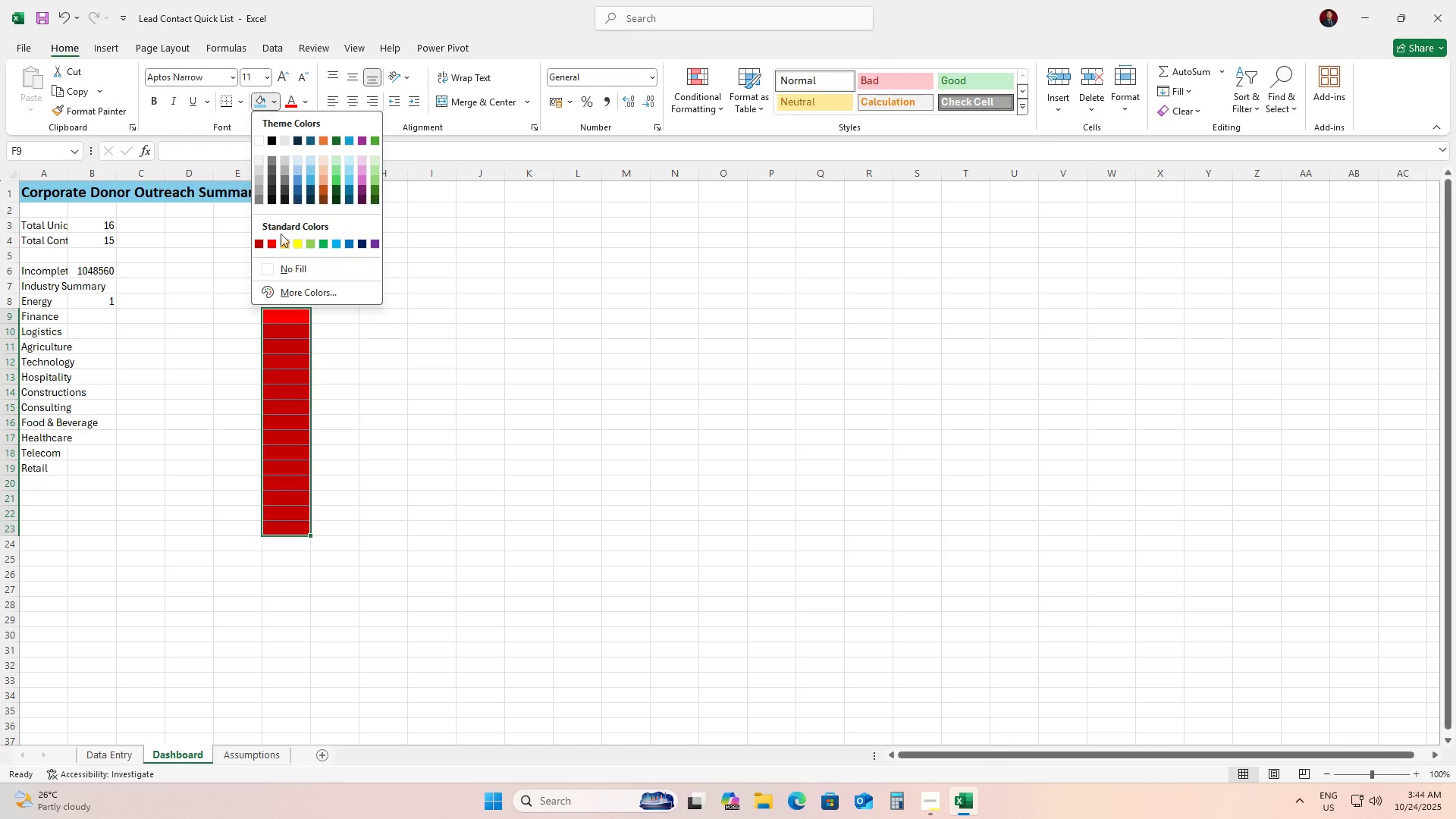 
wait(5.15)
 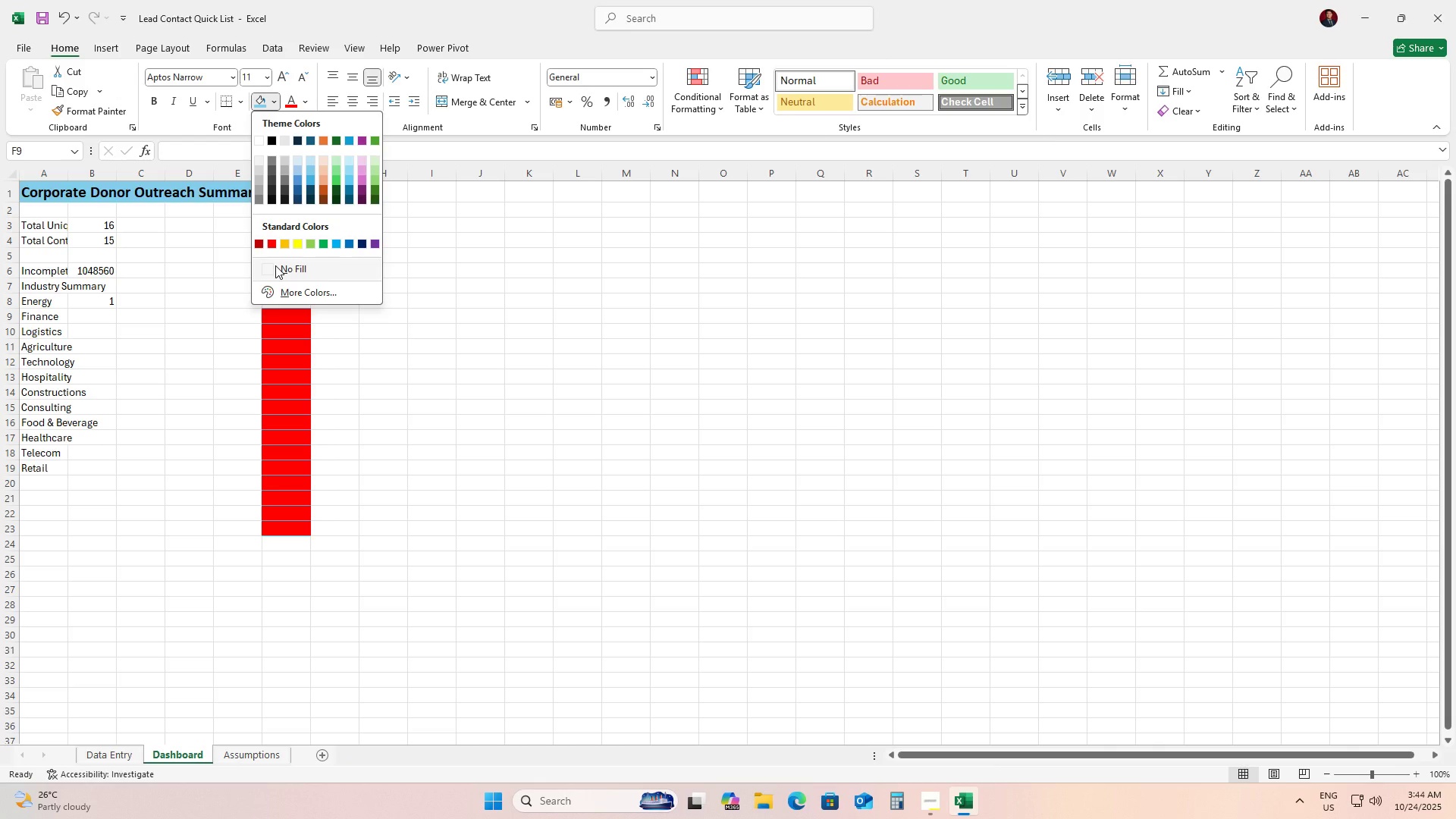 
right_click([275, 319])
 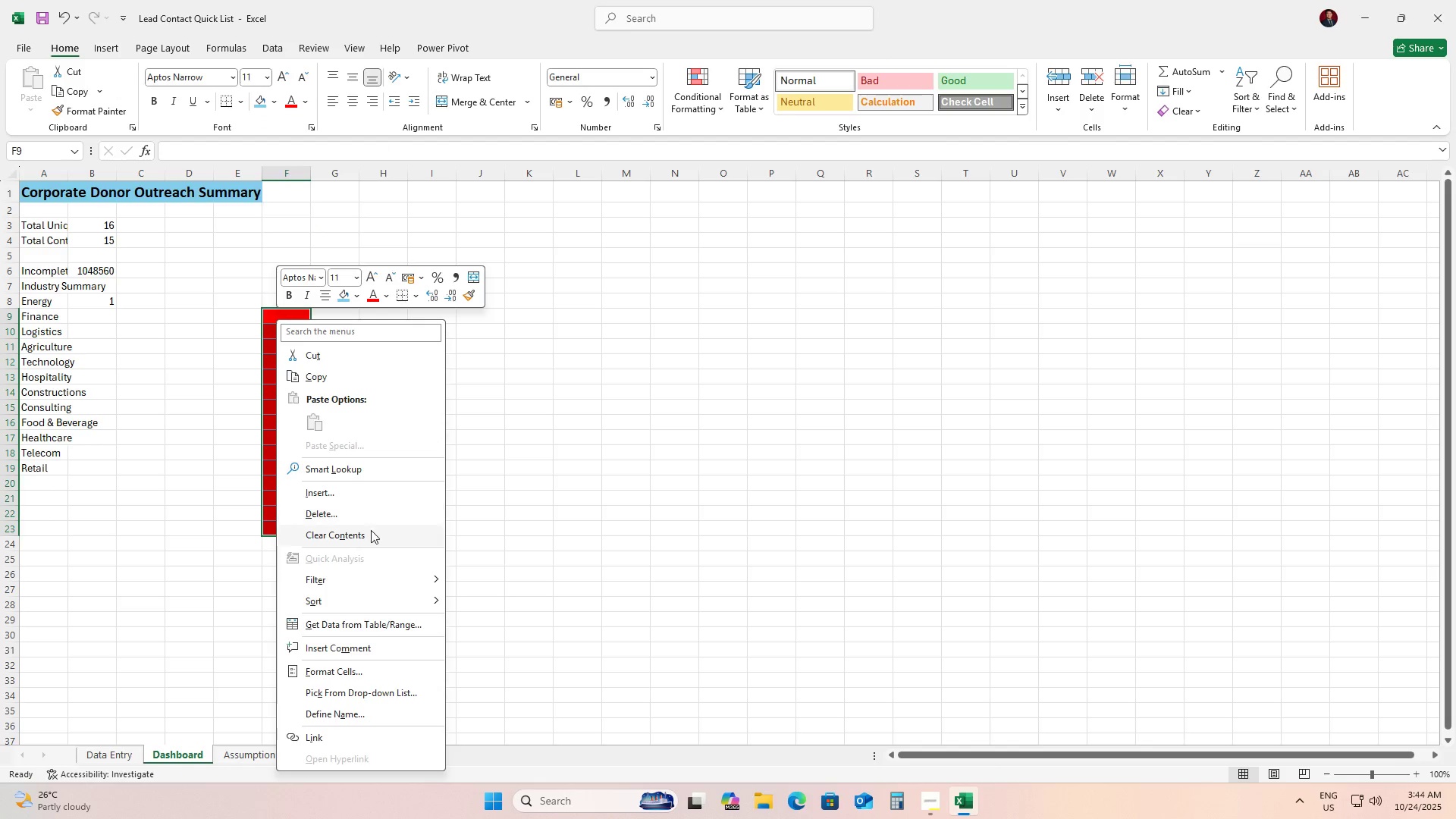 
left_click([354, 517])
 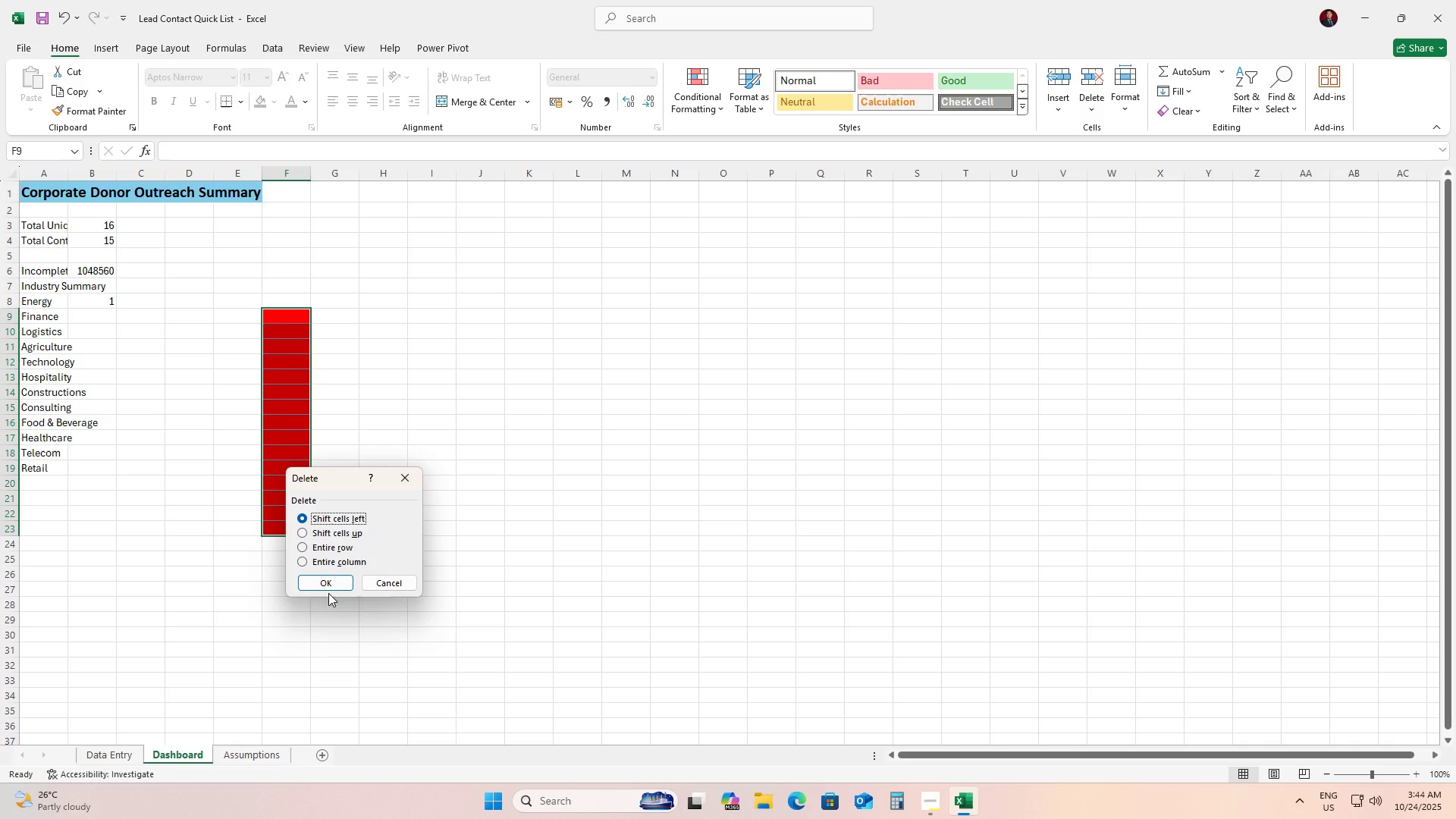 
left_click([328, 593])
 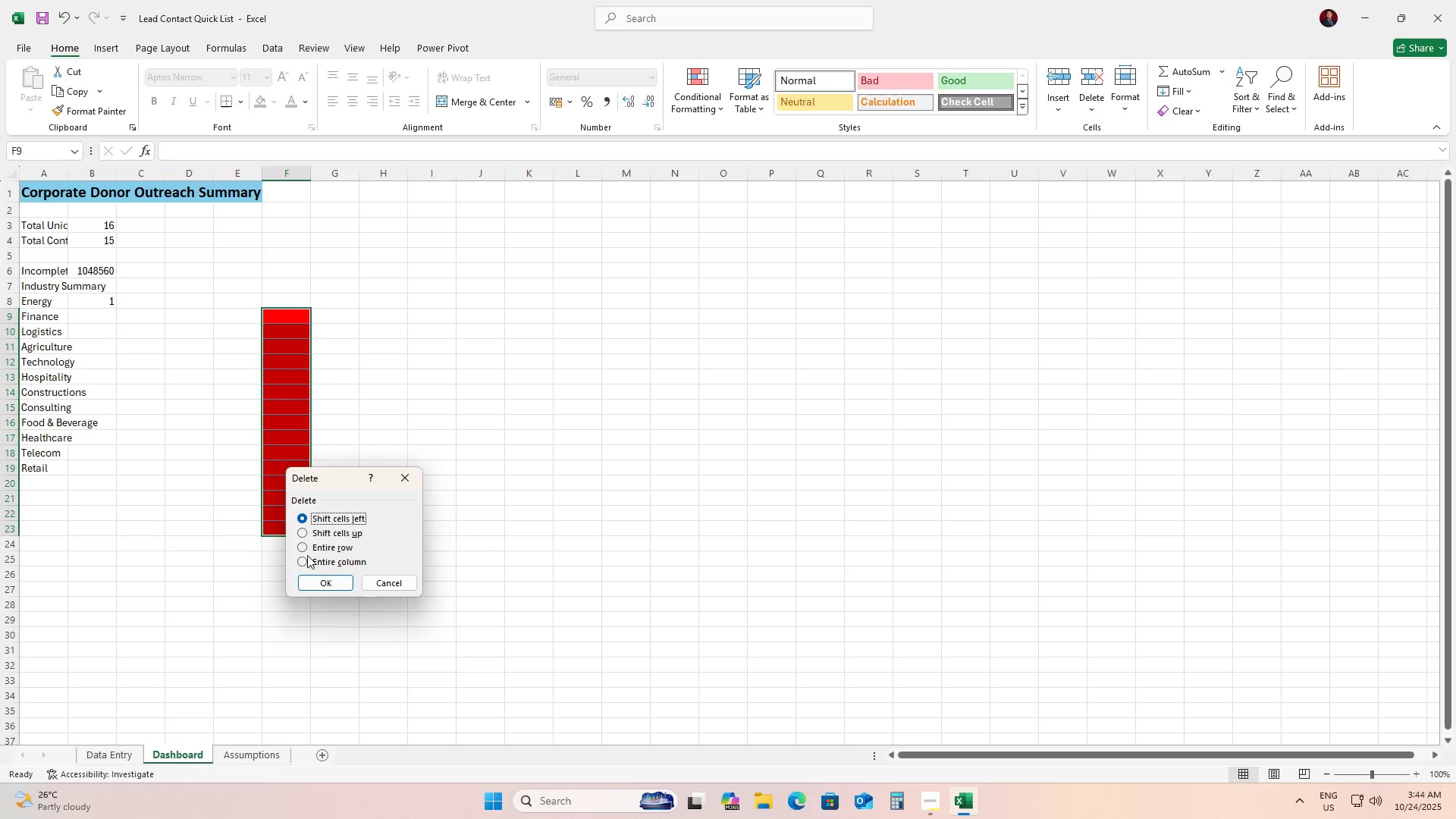 
left_click([306, 563])
 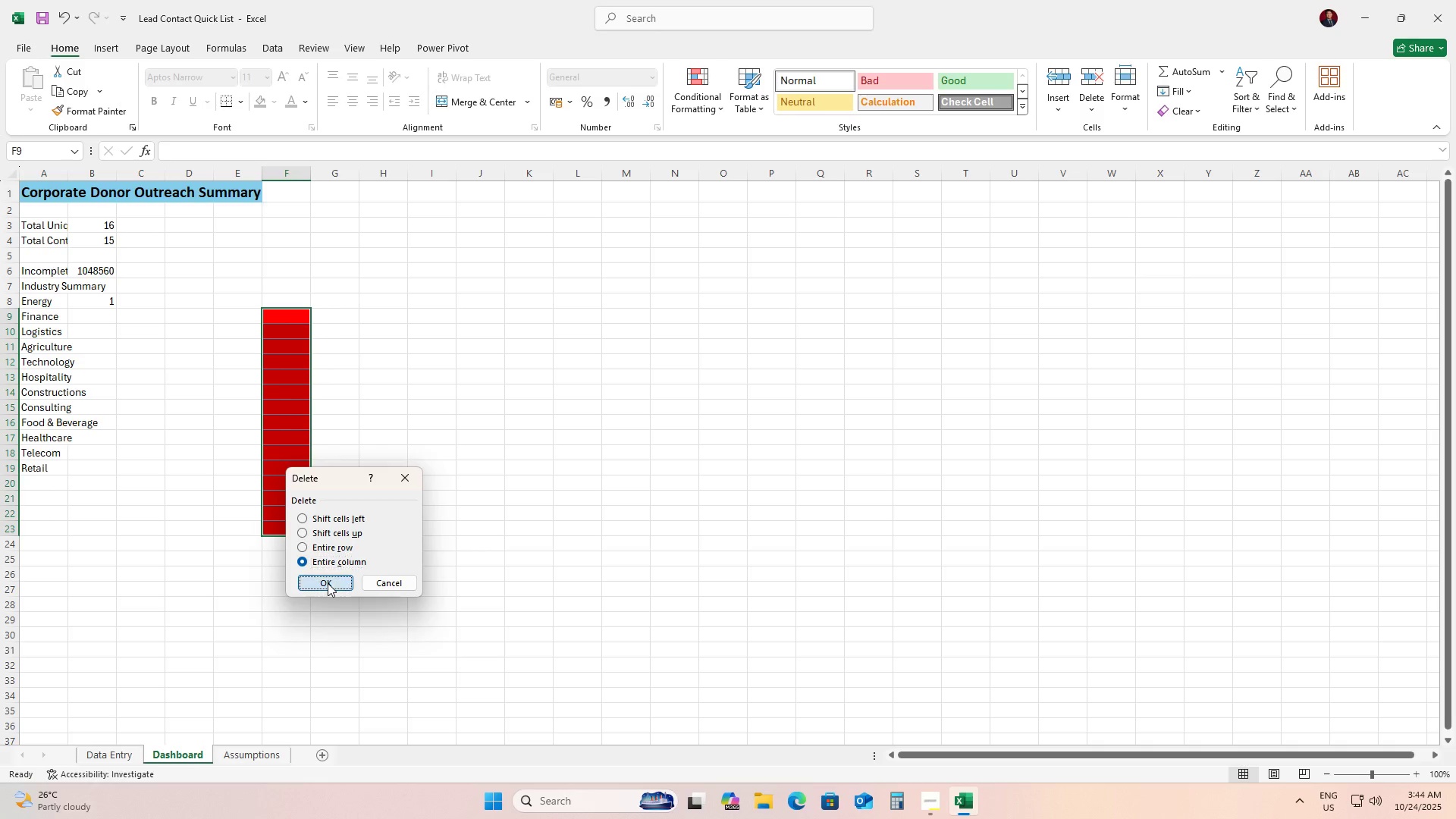 
left_click([328, 583])
 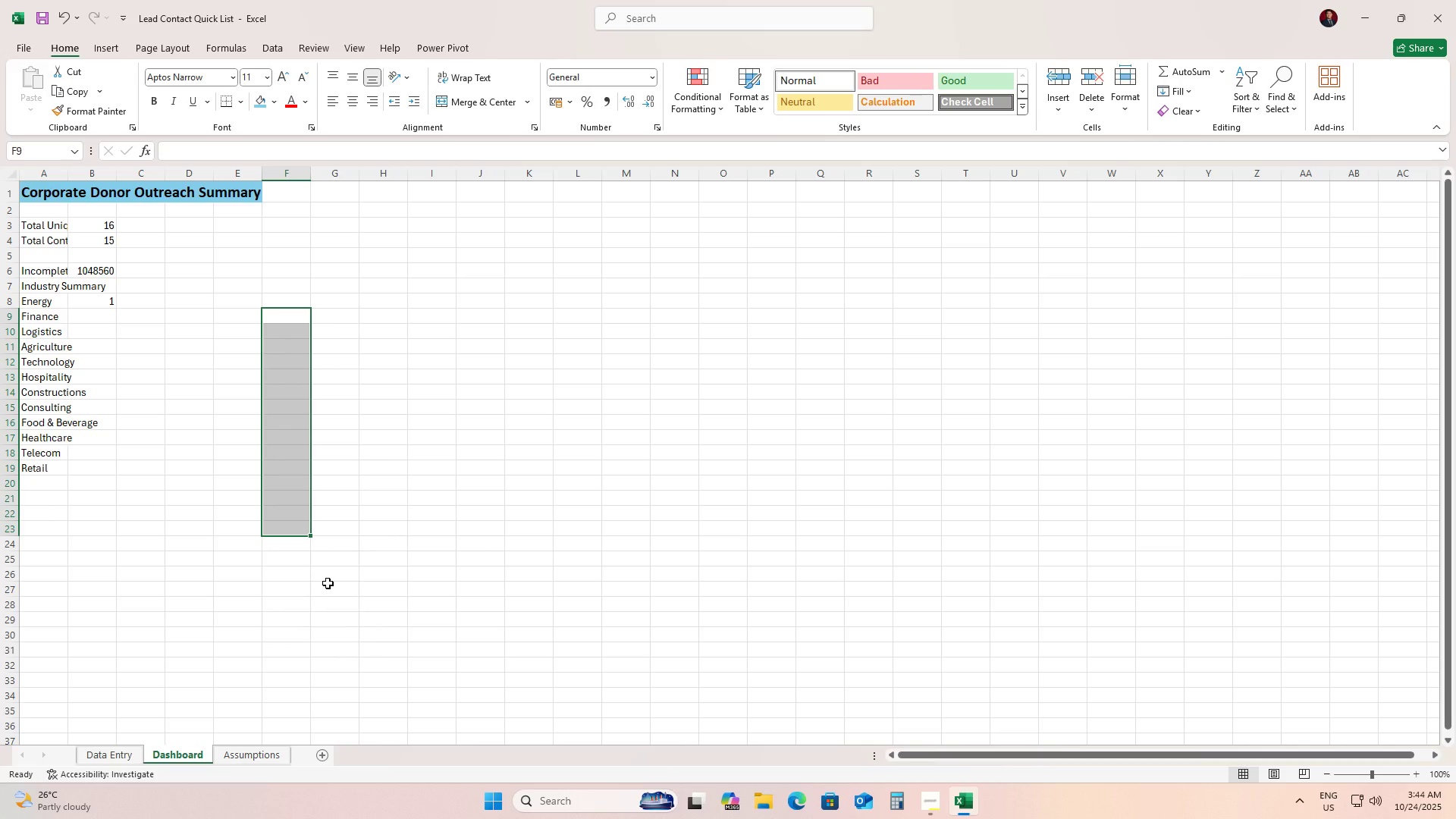 
left_click([404, 588])
 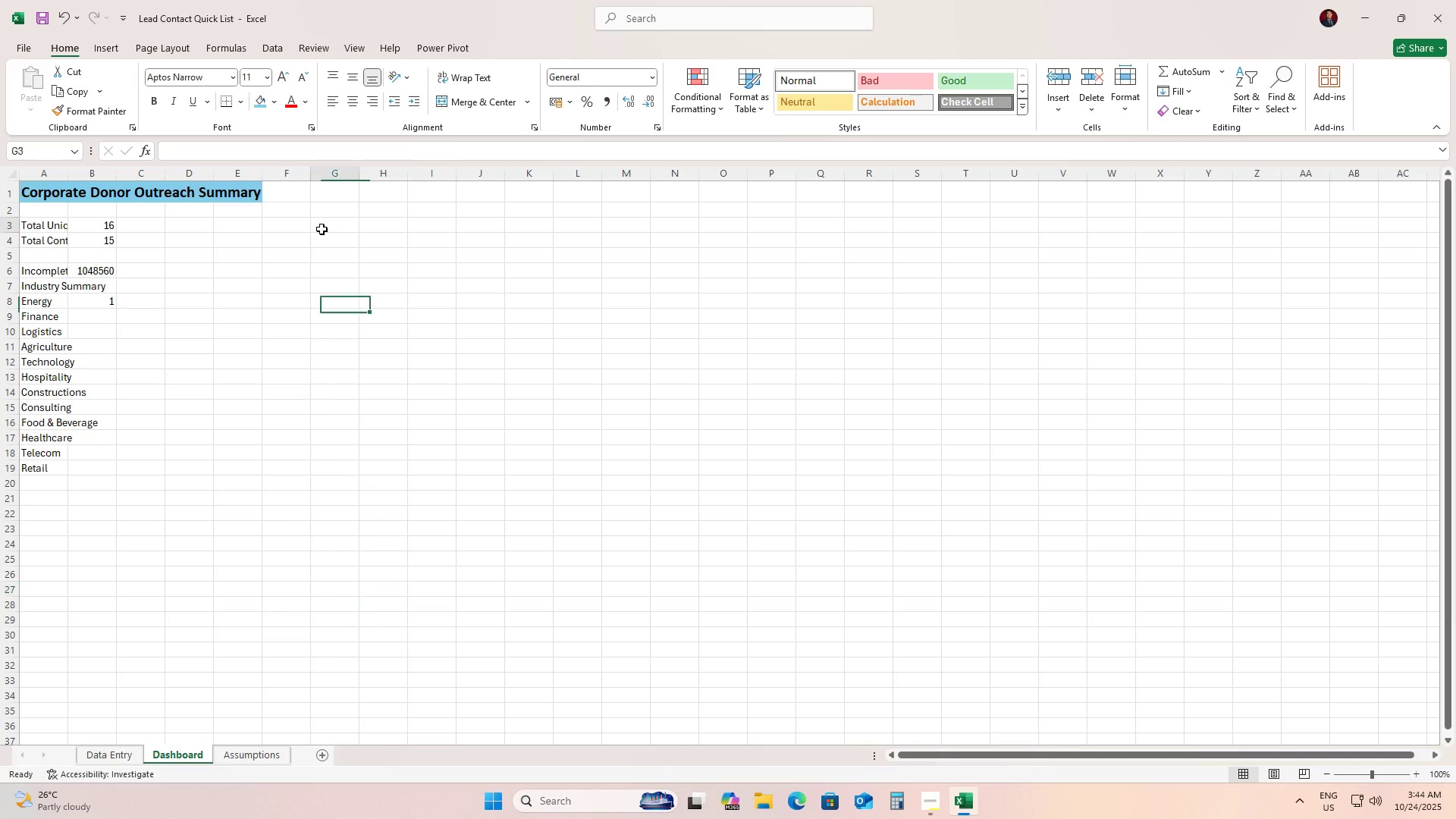 
left_click([322, 229])
 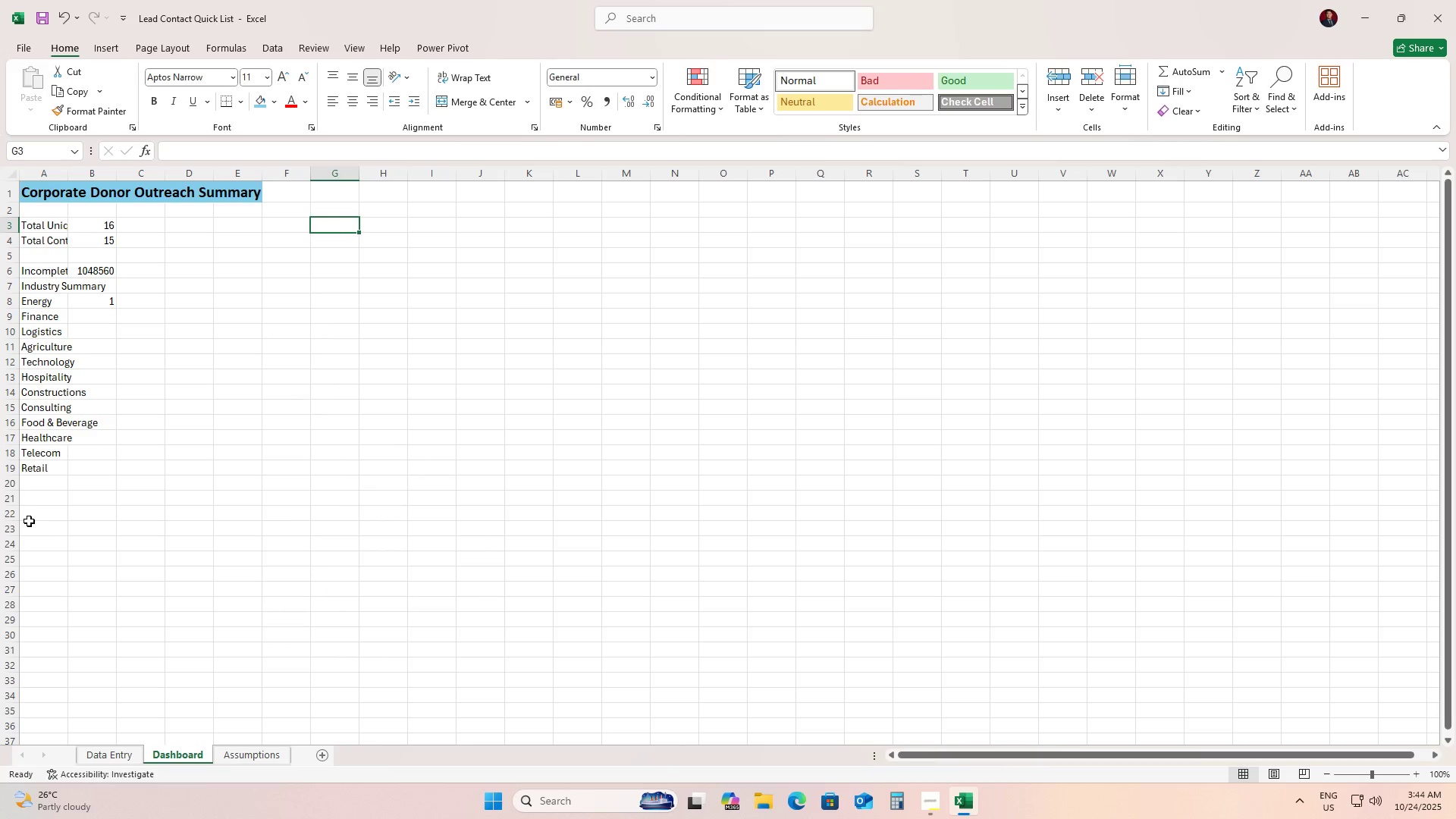 
left_click([40, 491])
 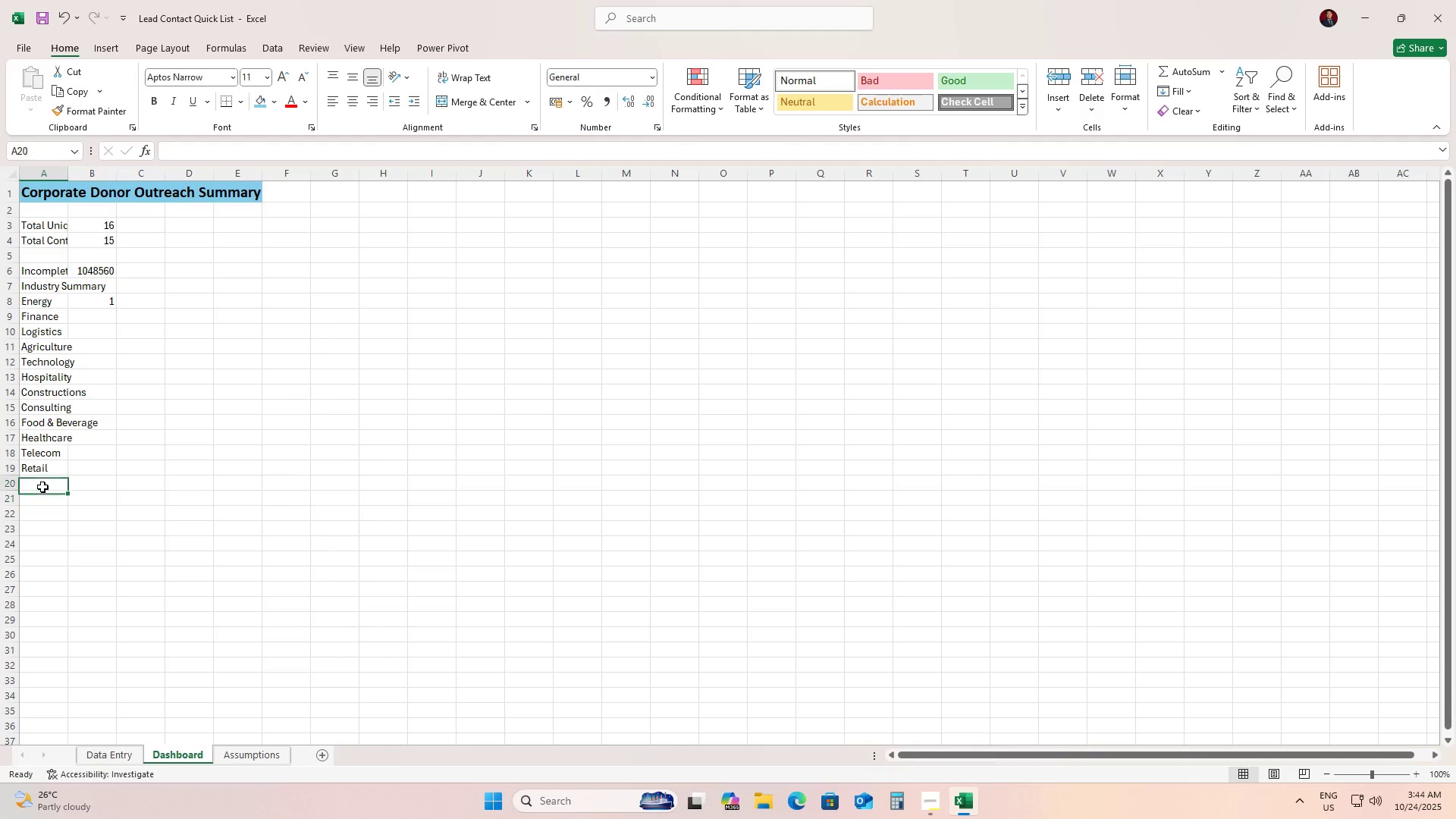 
left_click([42, 487])
 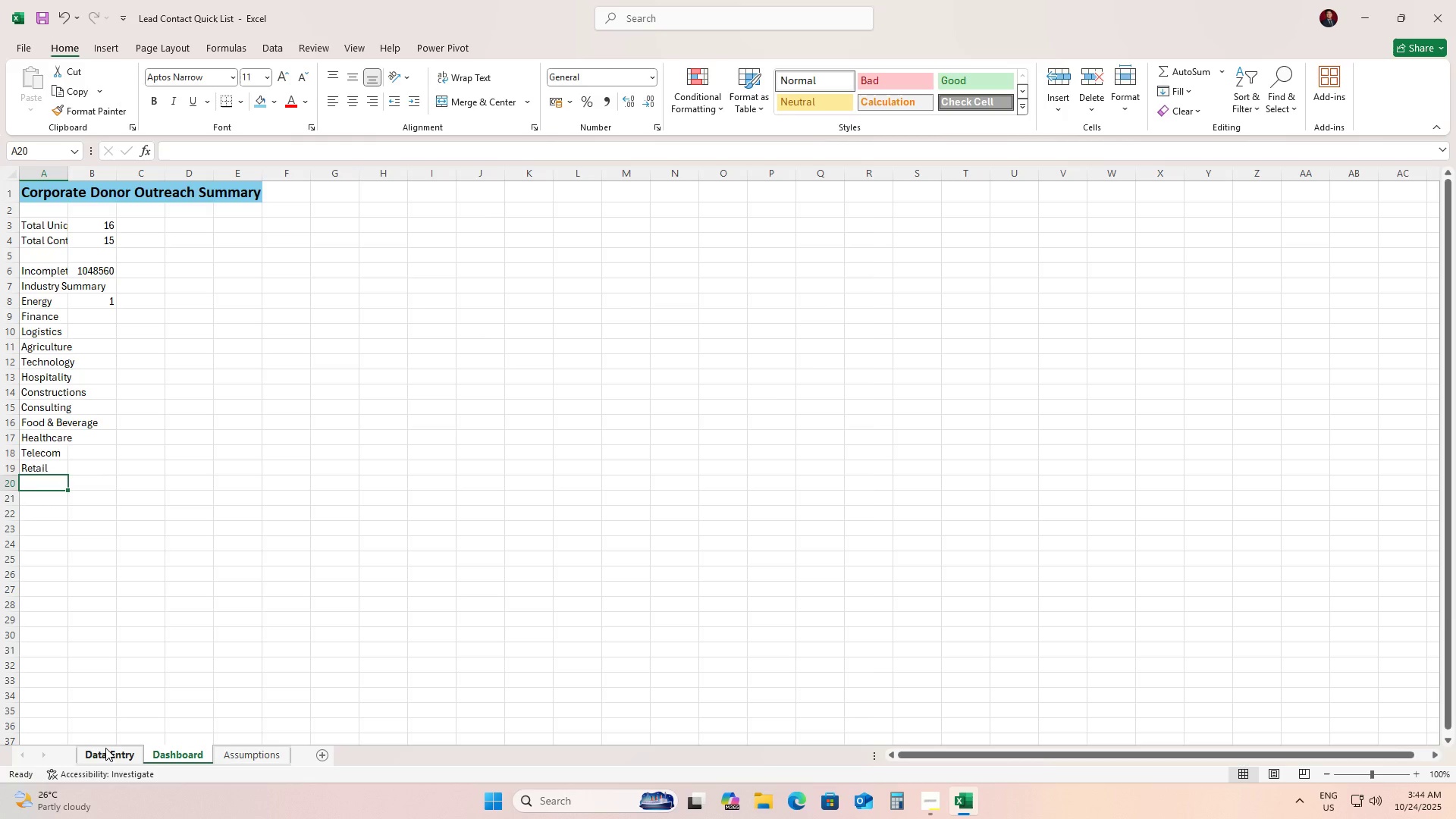 
left_click([106, 754])
 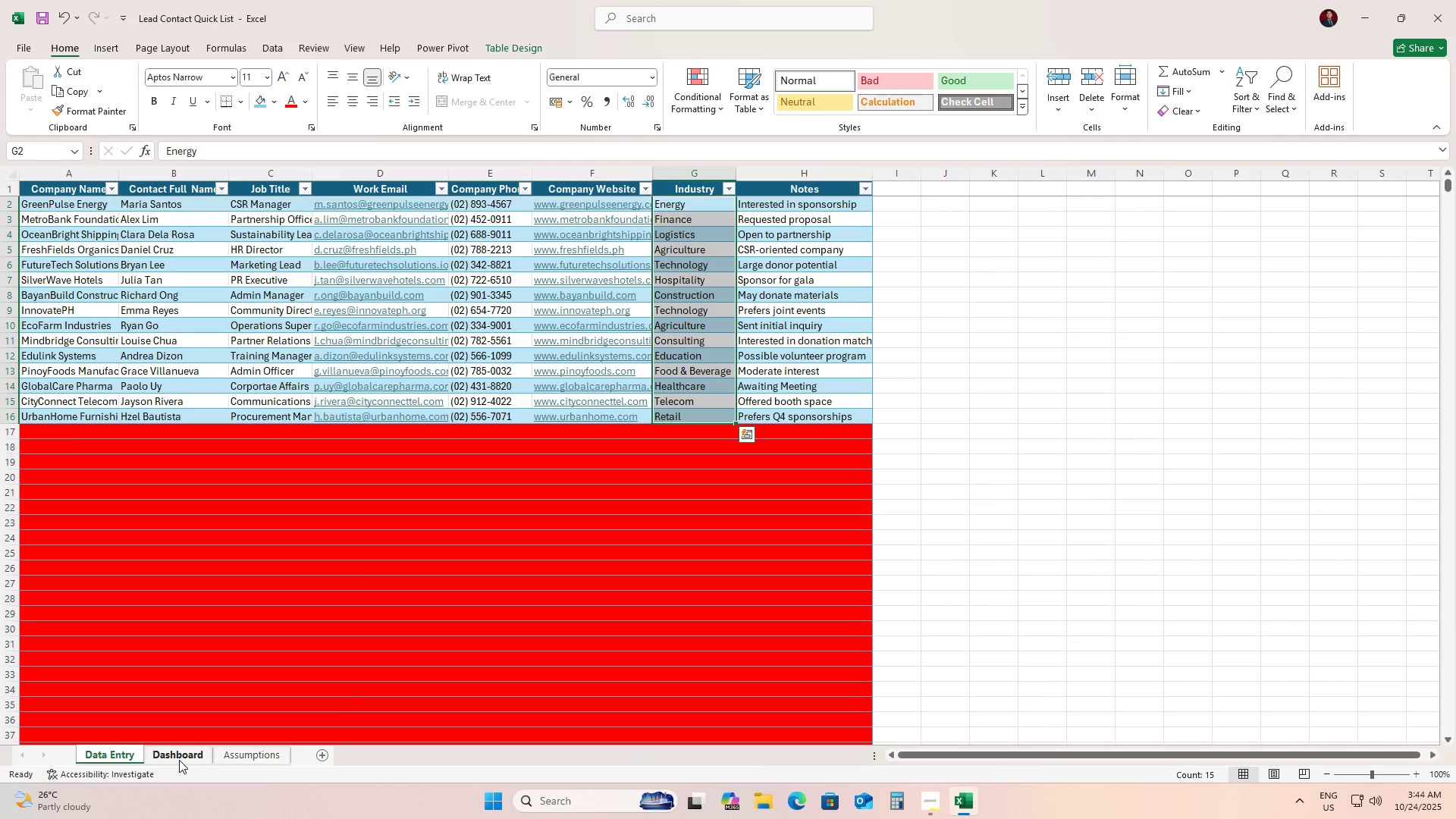 
left_click([179, 760])
 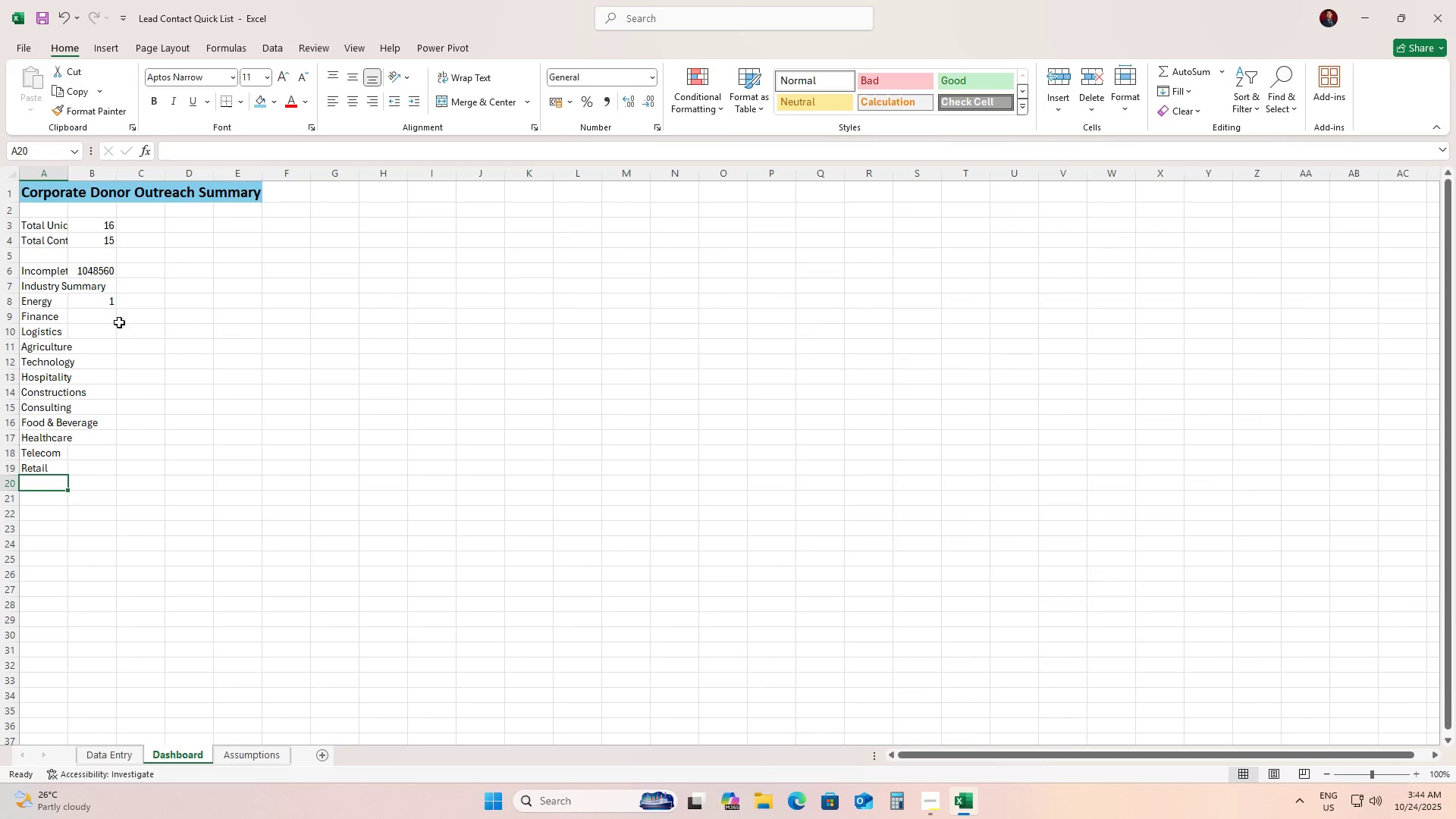 
left_click([105, 304])
 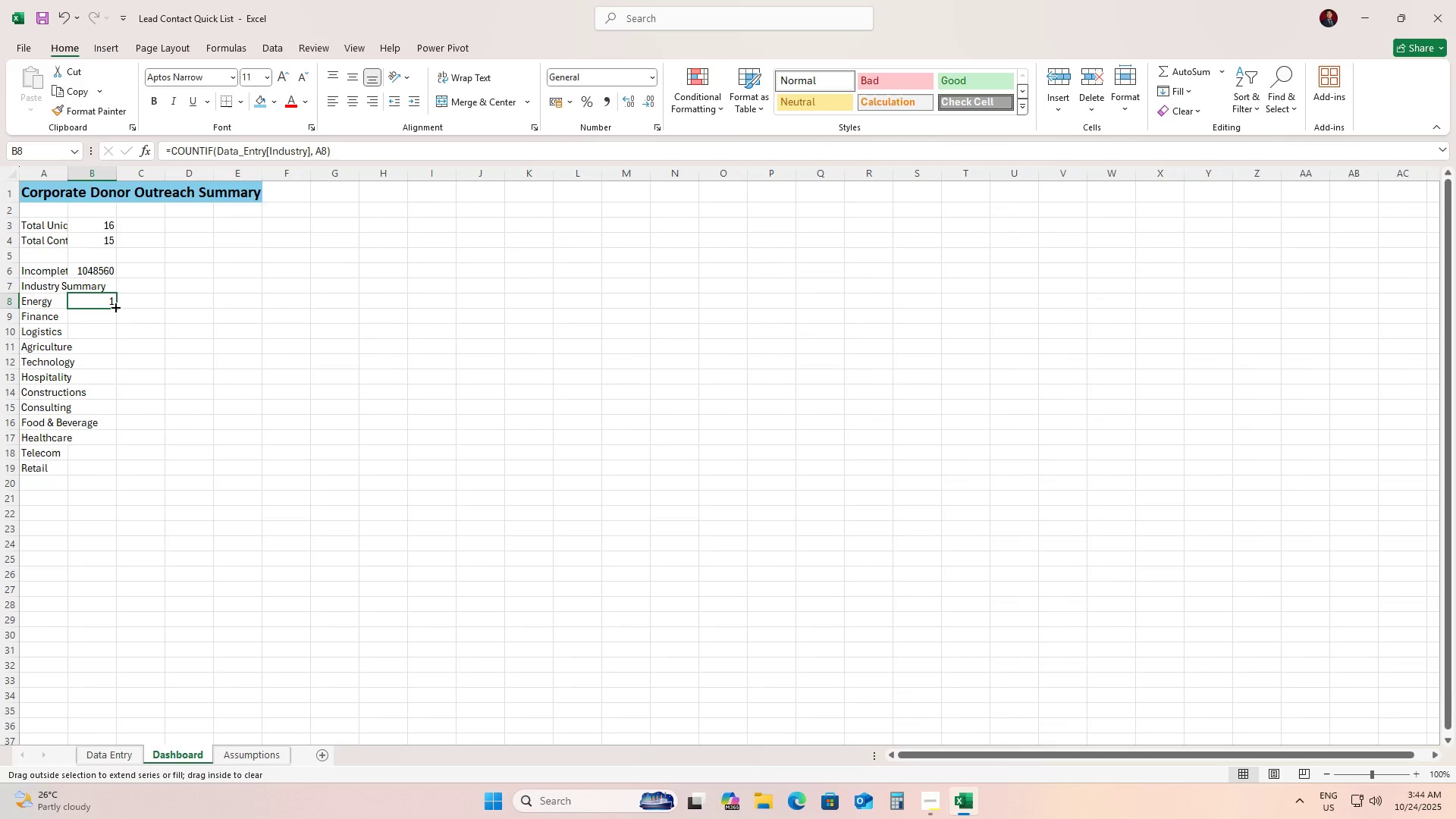 
double_click([115, 306])
 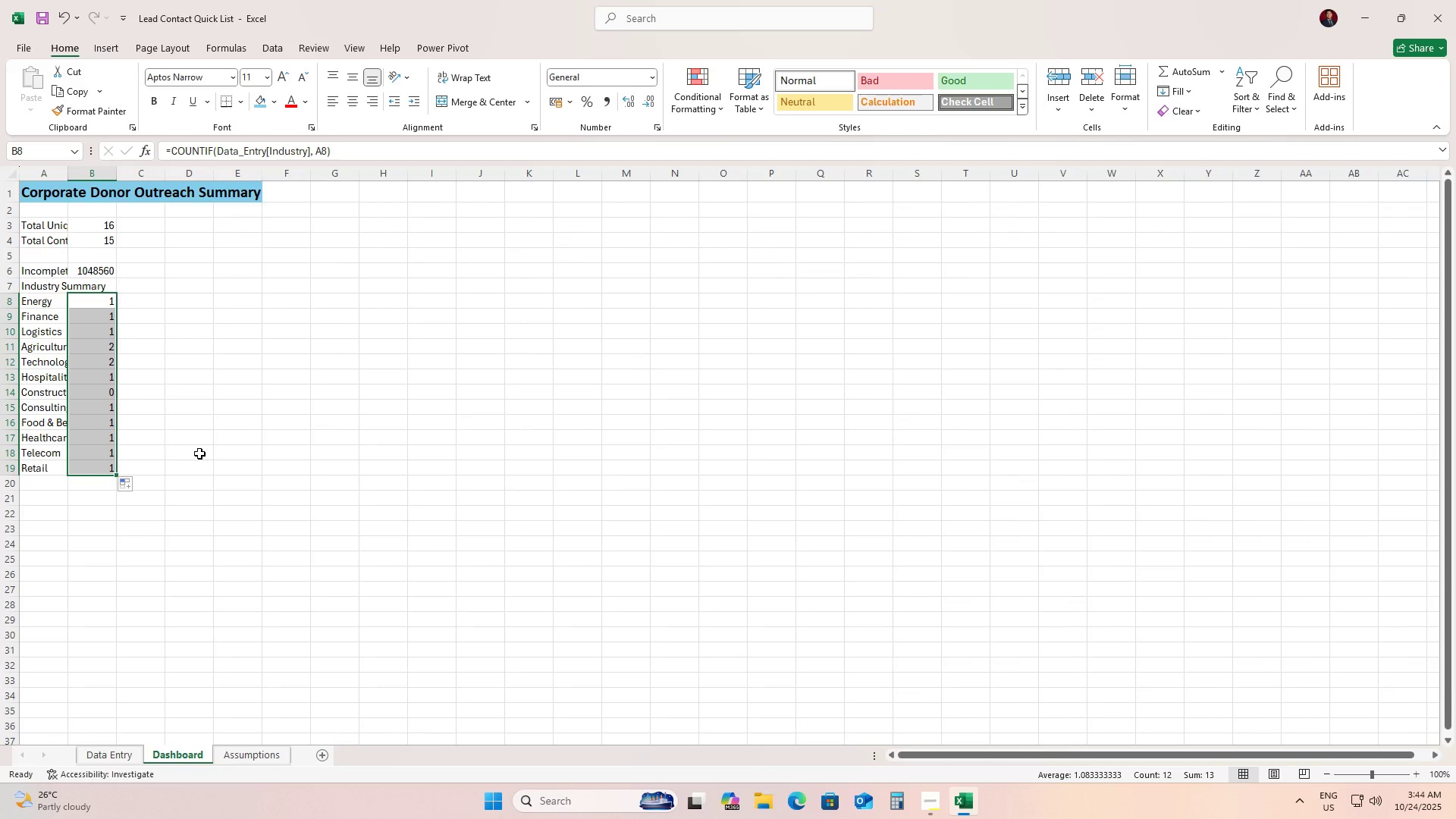 
left_click([231, 456])
 